 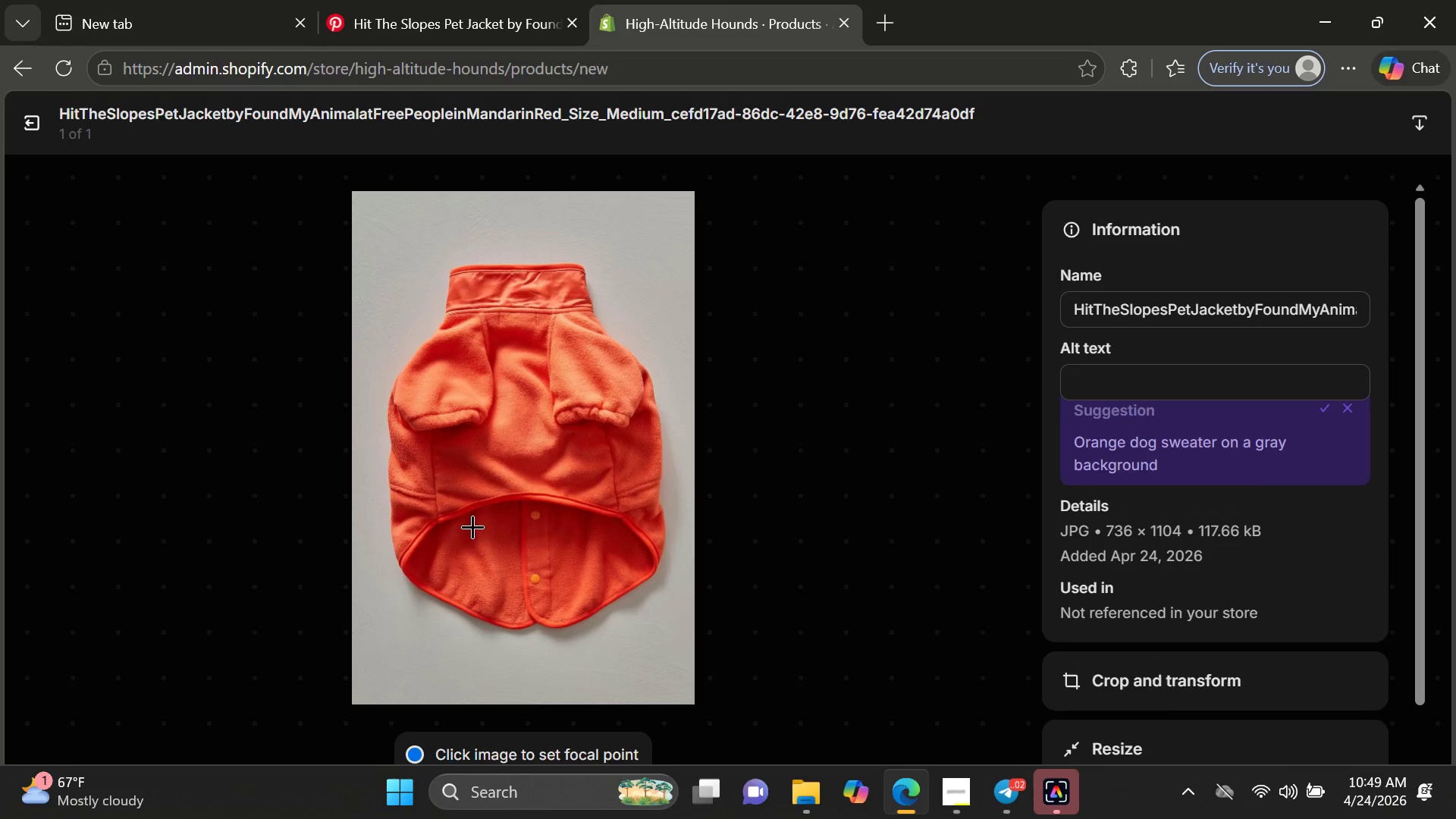 
left_click([1139, 372])
 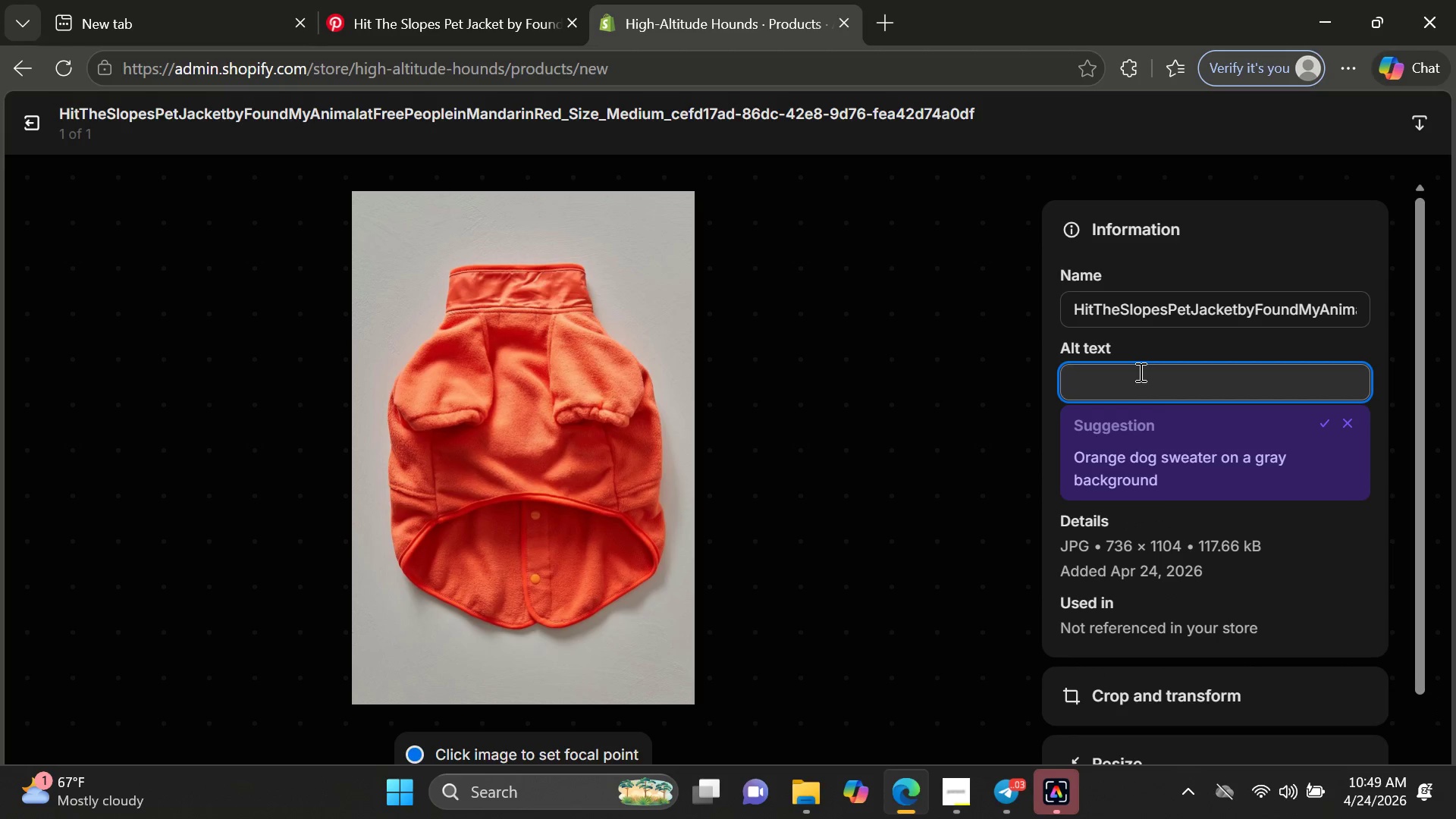 
type(Warm )
 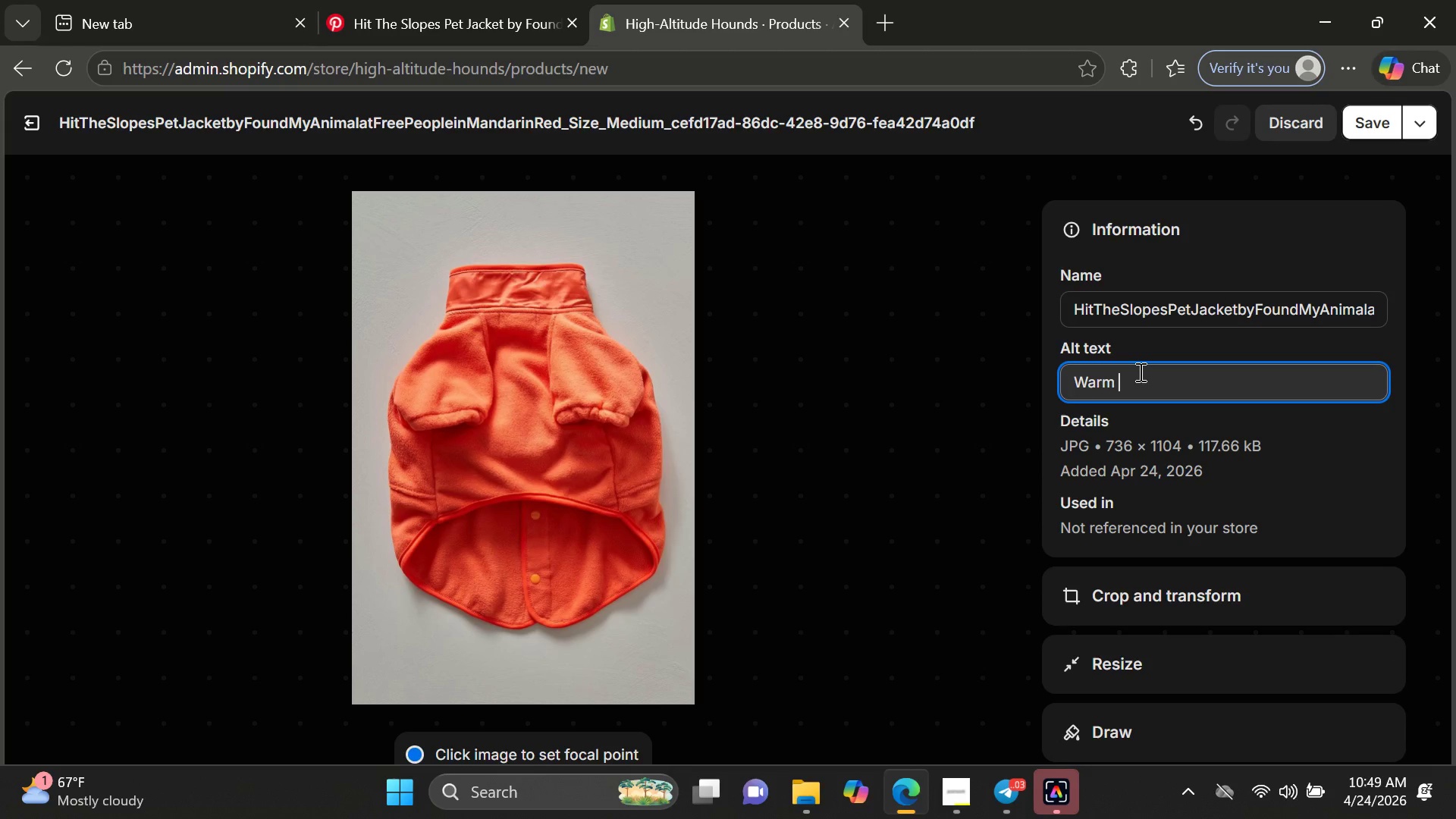 
type(waterproof dog jacket)
 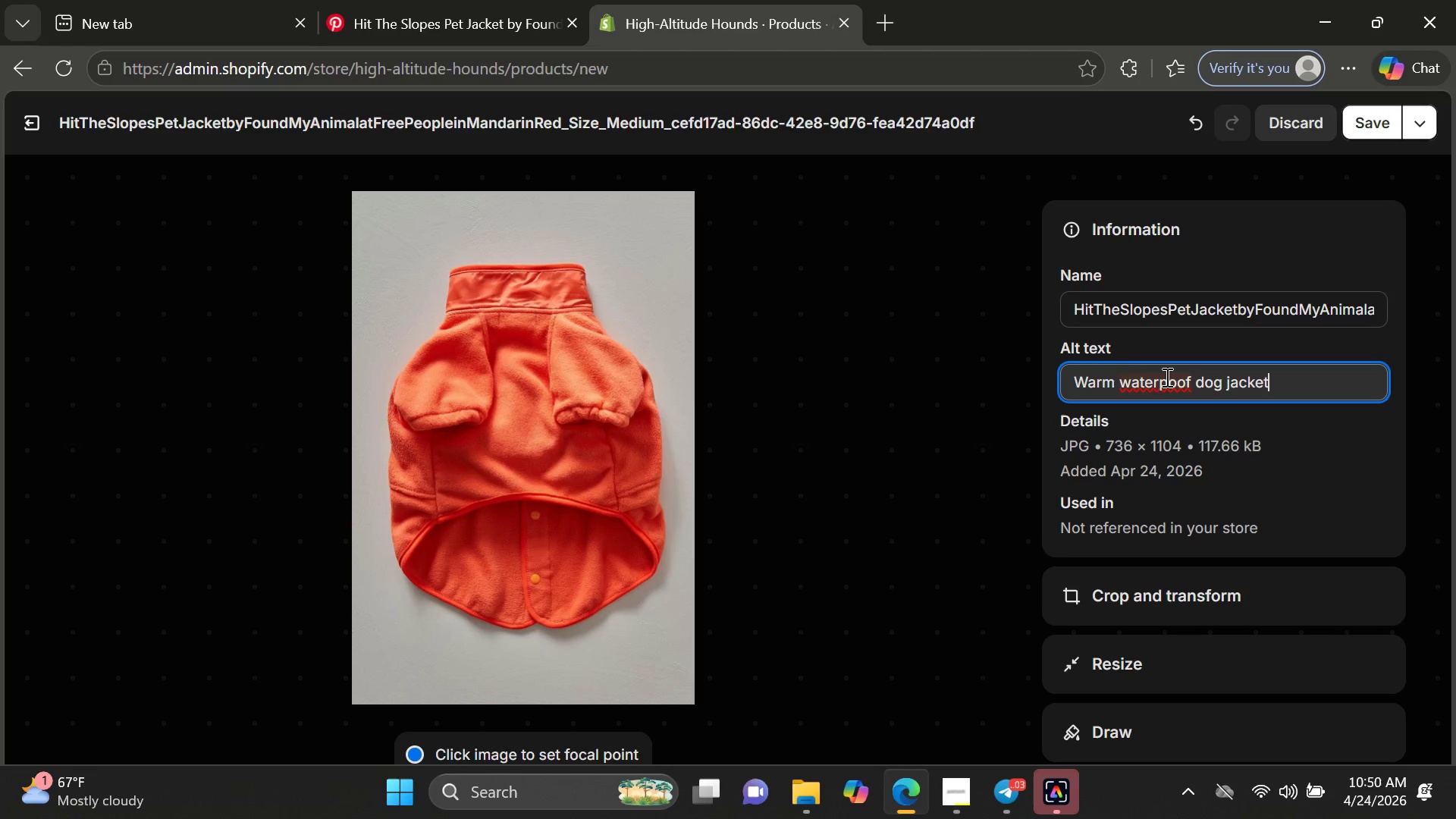 
left_click([1166, 377])
 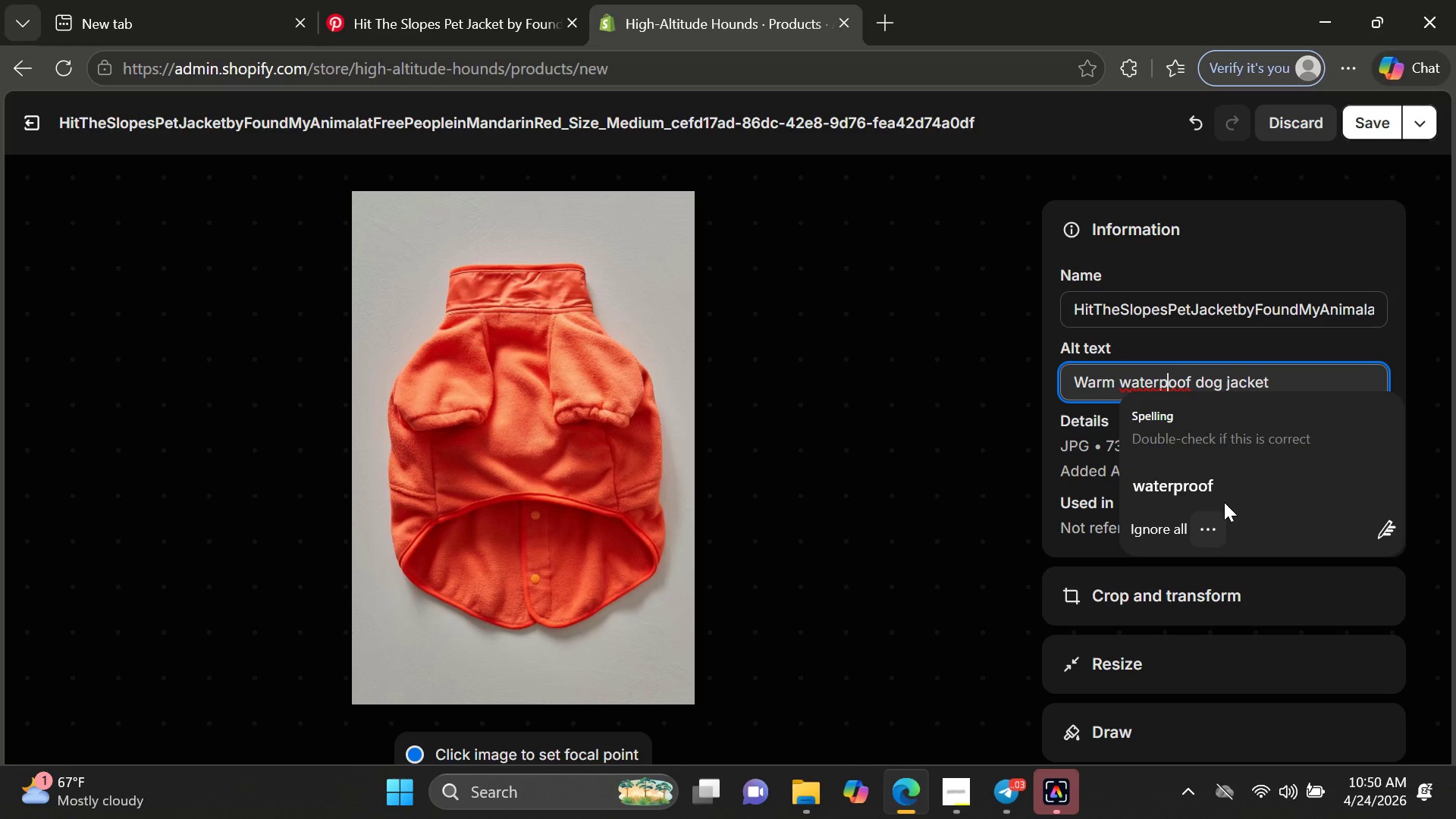 
left_click([1224, 502])
 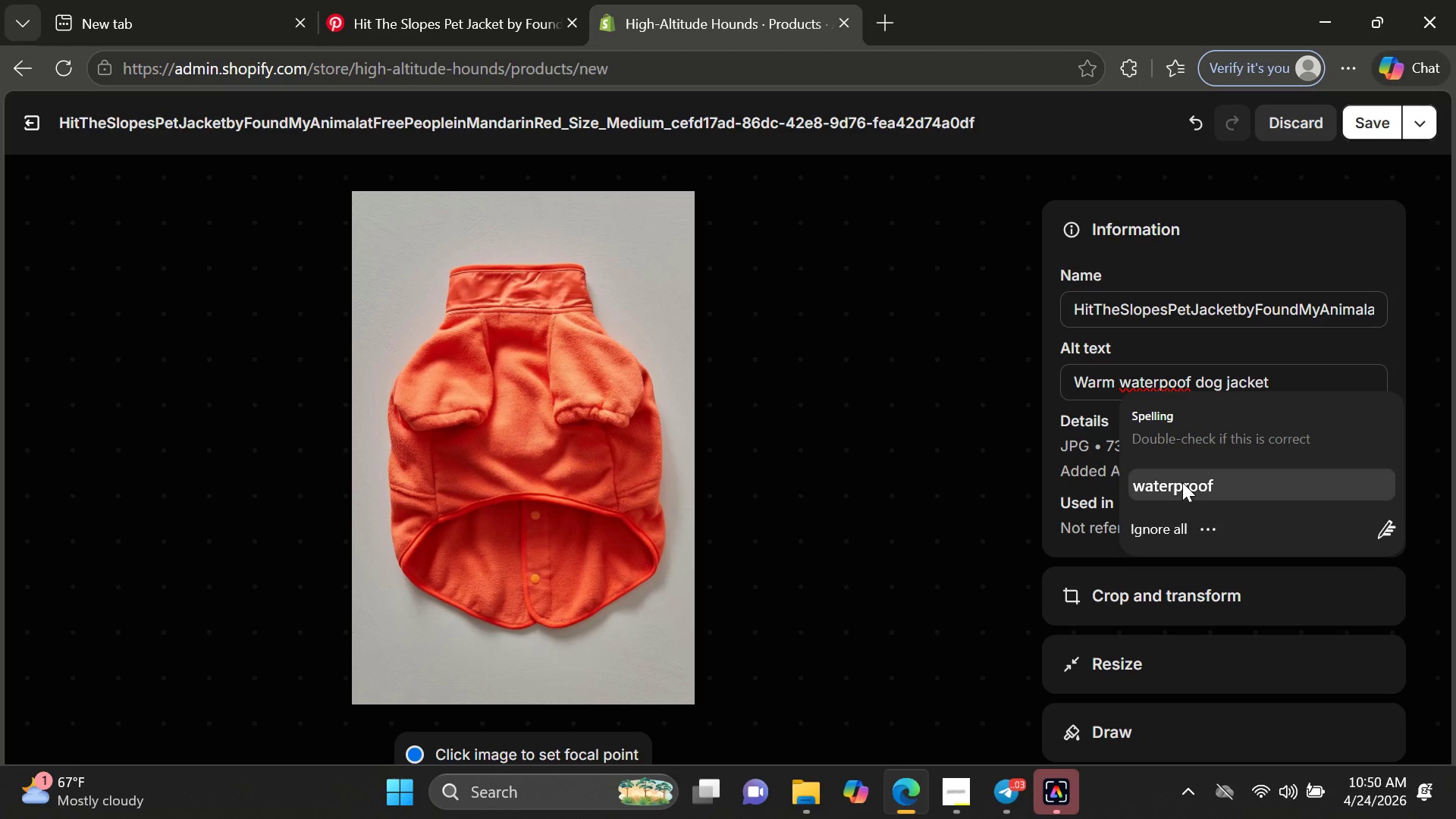 
left_click([1182, 482])
 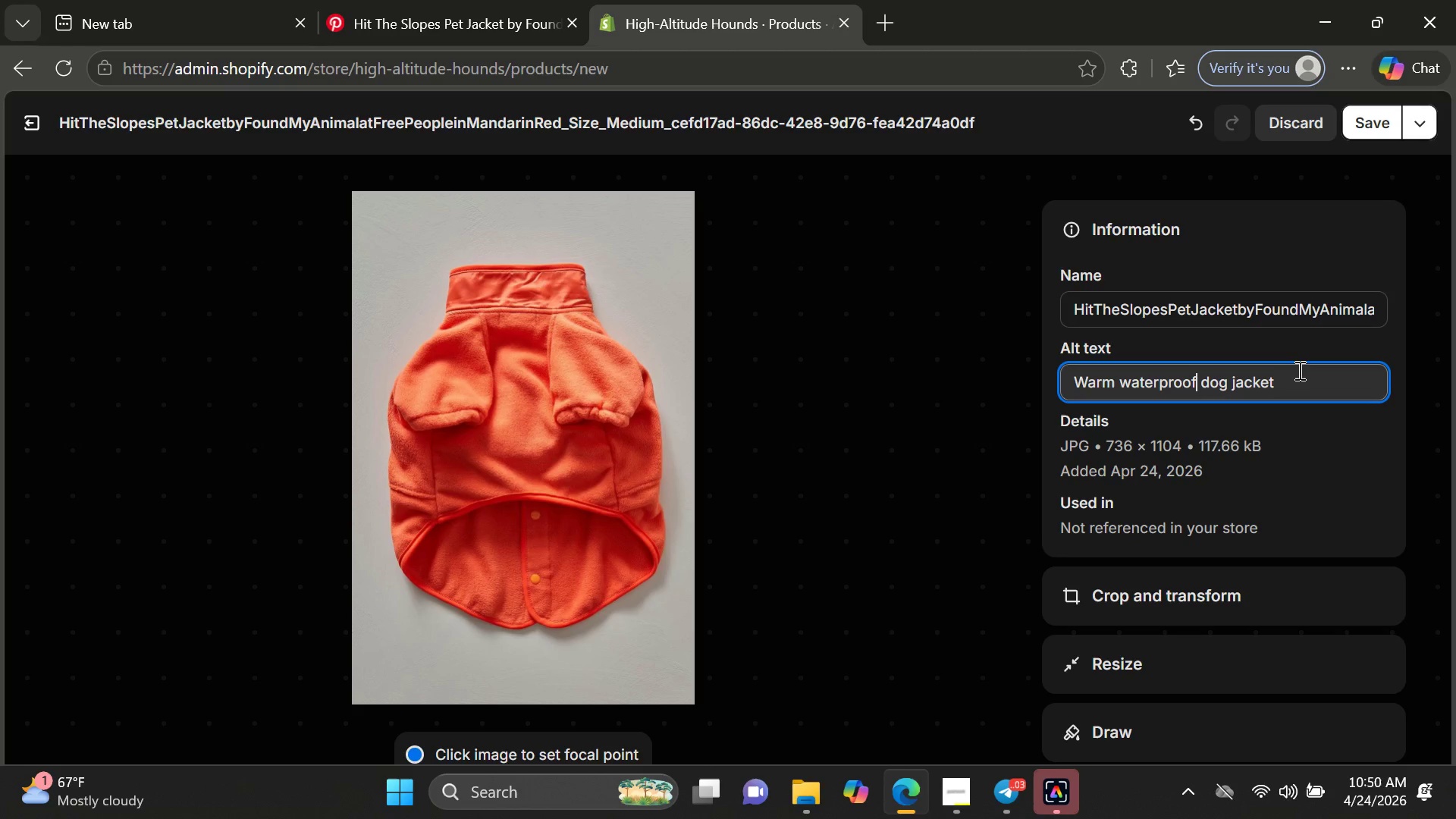 
left_click([1298, 370])
 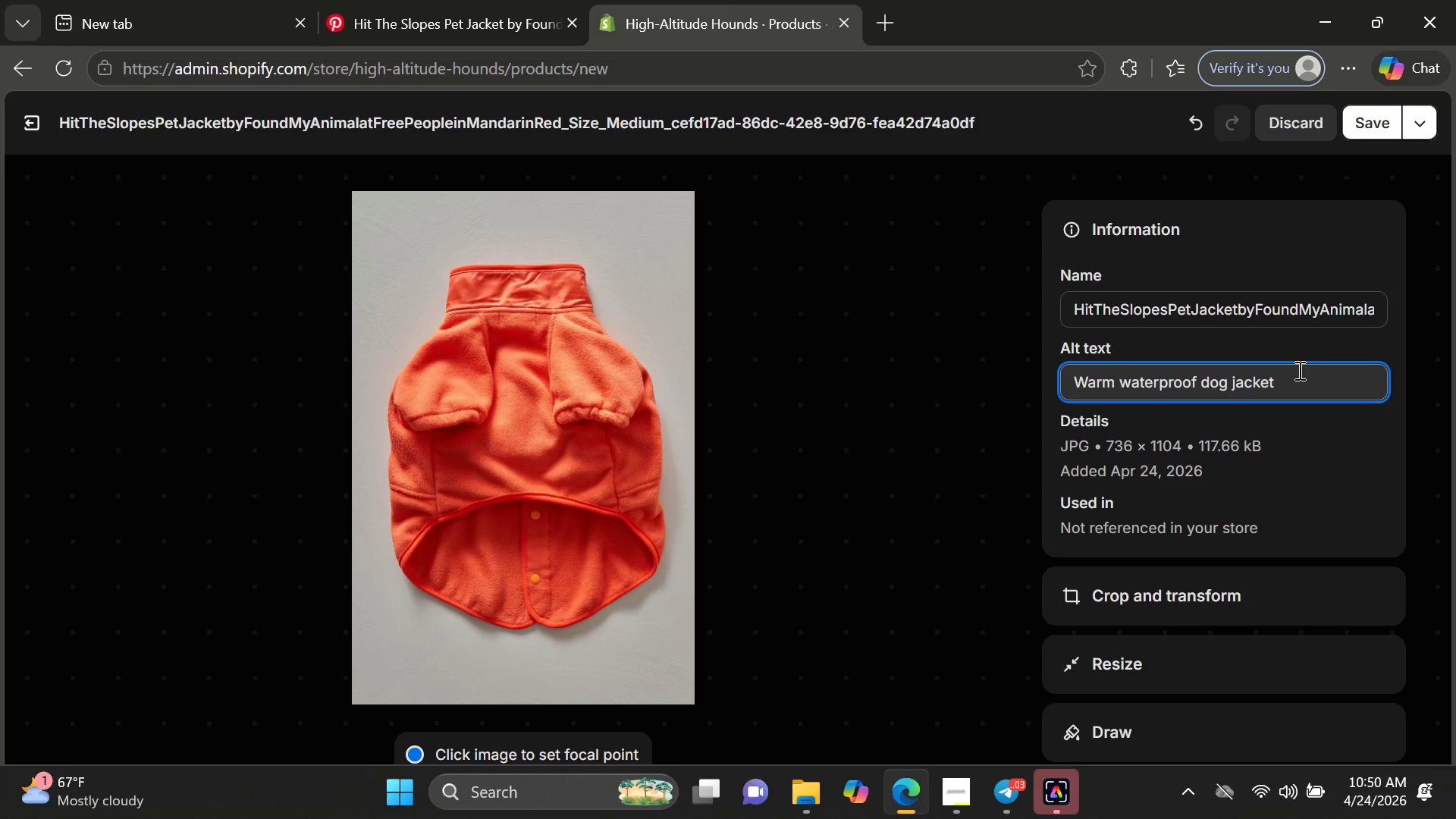 
key(Space)
 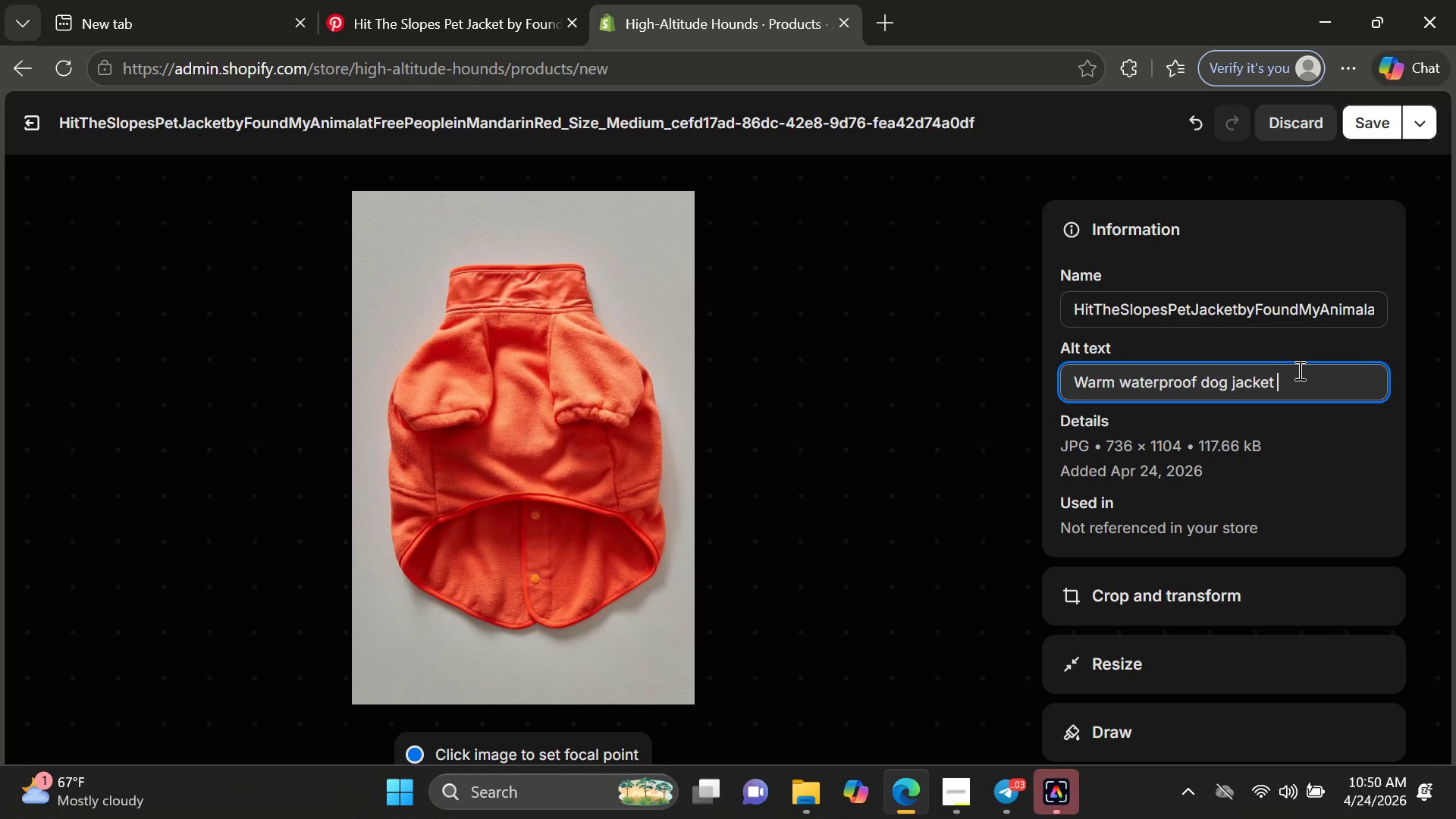 
wait(10.53)
 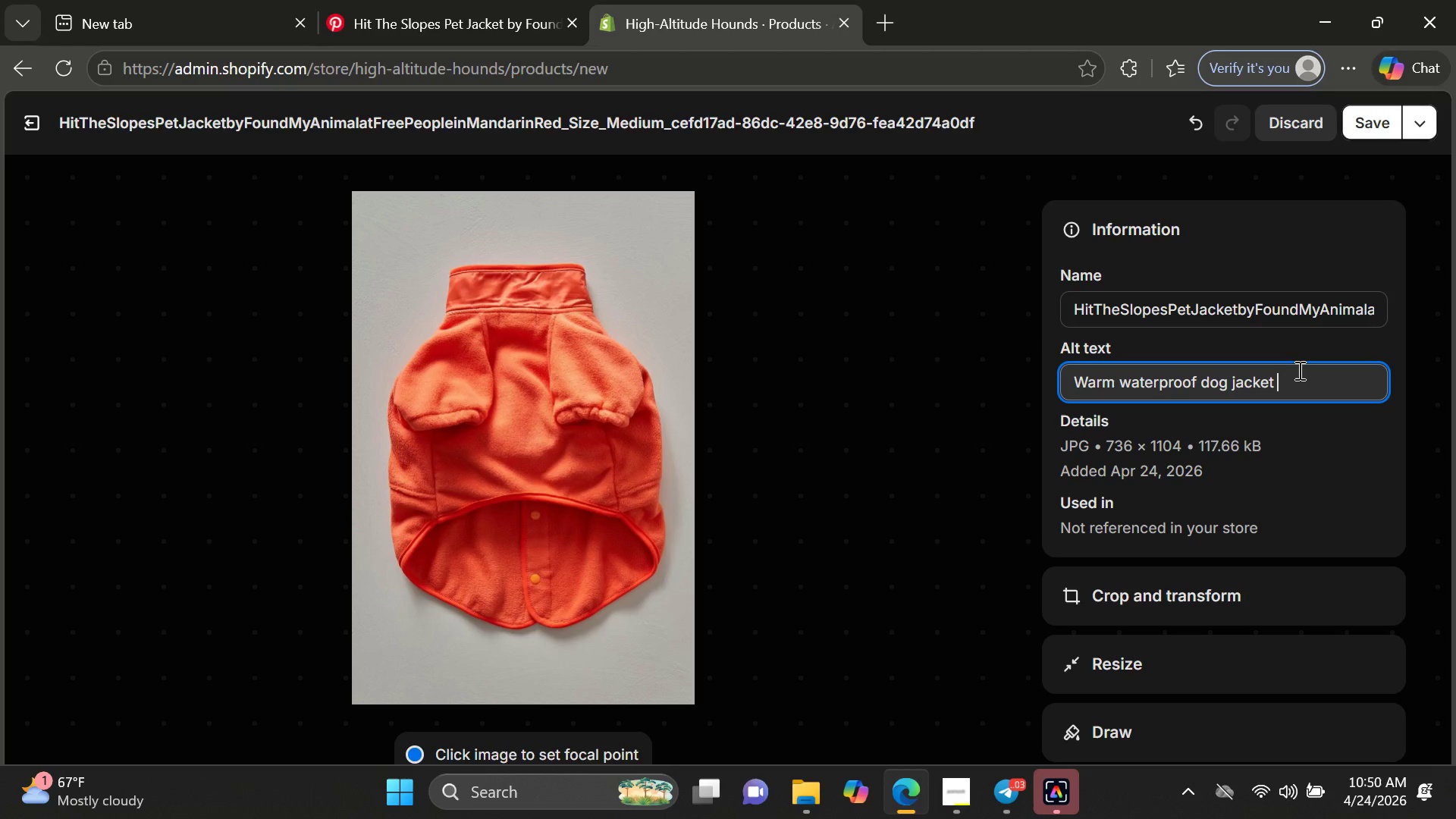 
type(designed s)
key(Backspace)
type(for winter hikes smn)
key(Backspace)
key(Backspace)
type(now and outdoor mountain adventures)
 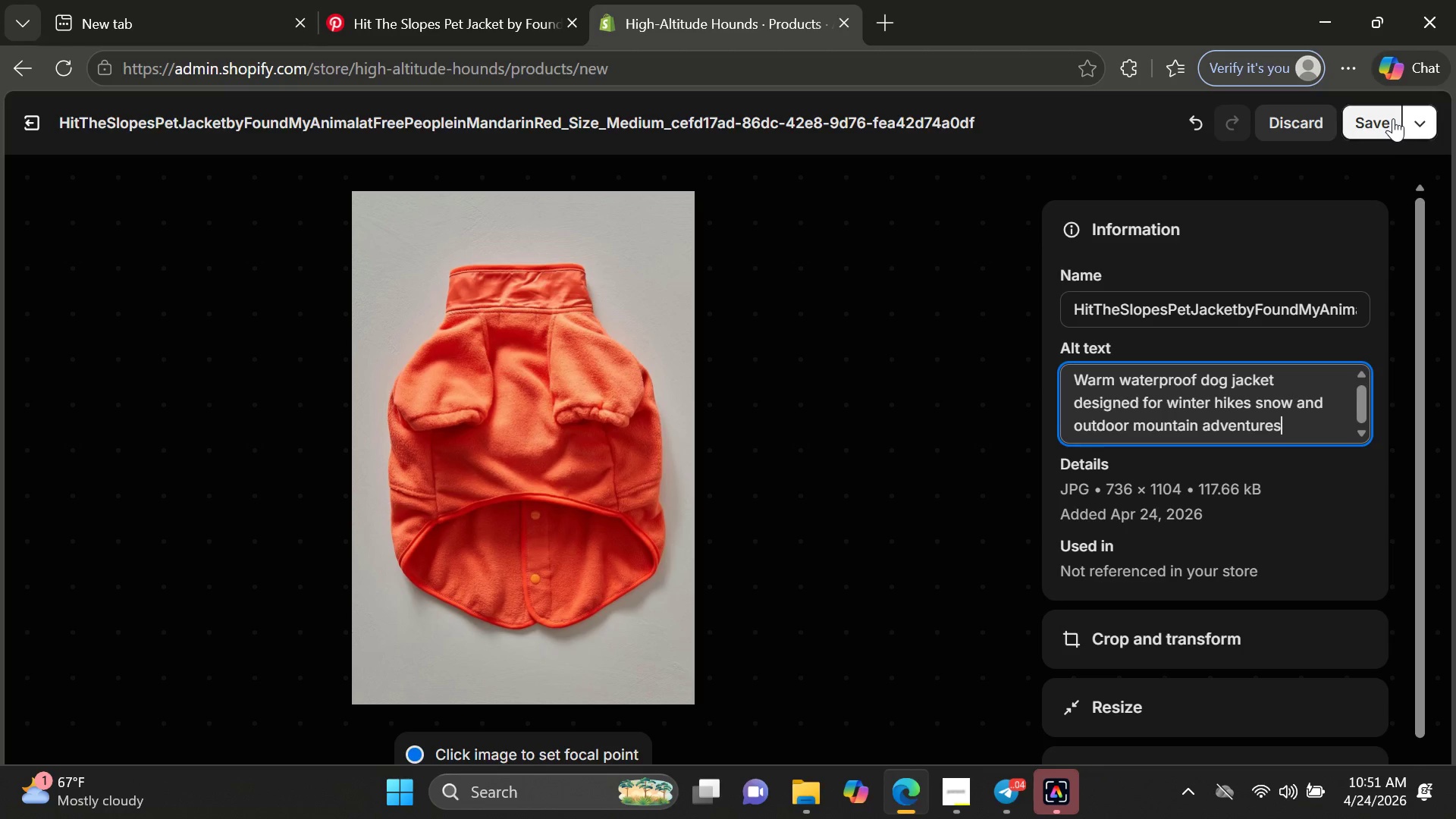 
left_click([1389, 118])
 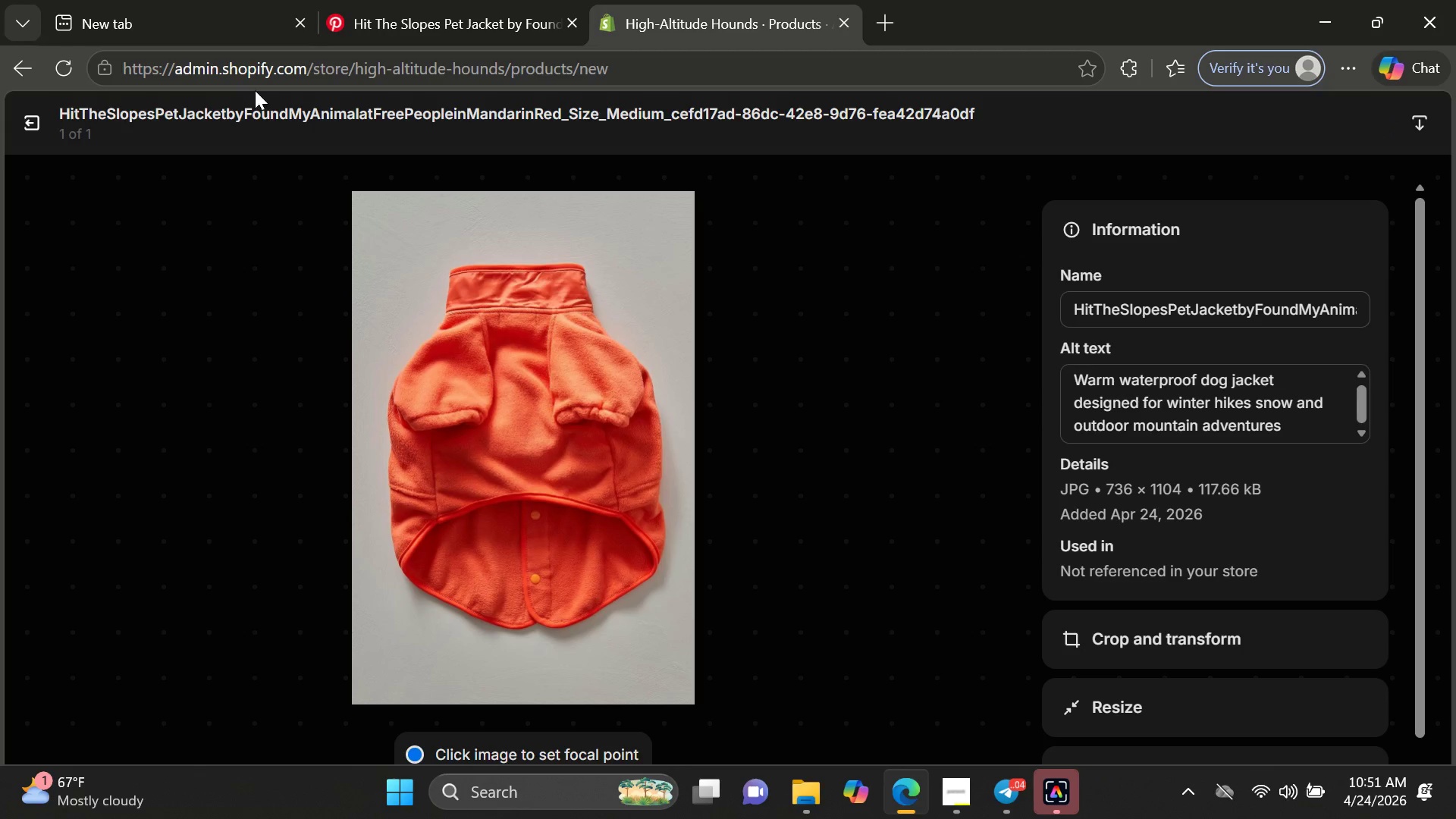 
left_click([44, 126])
 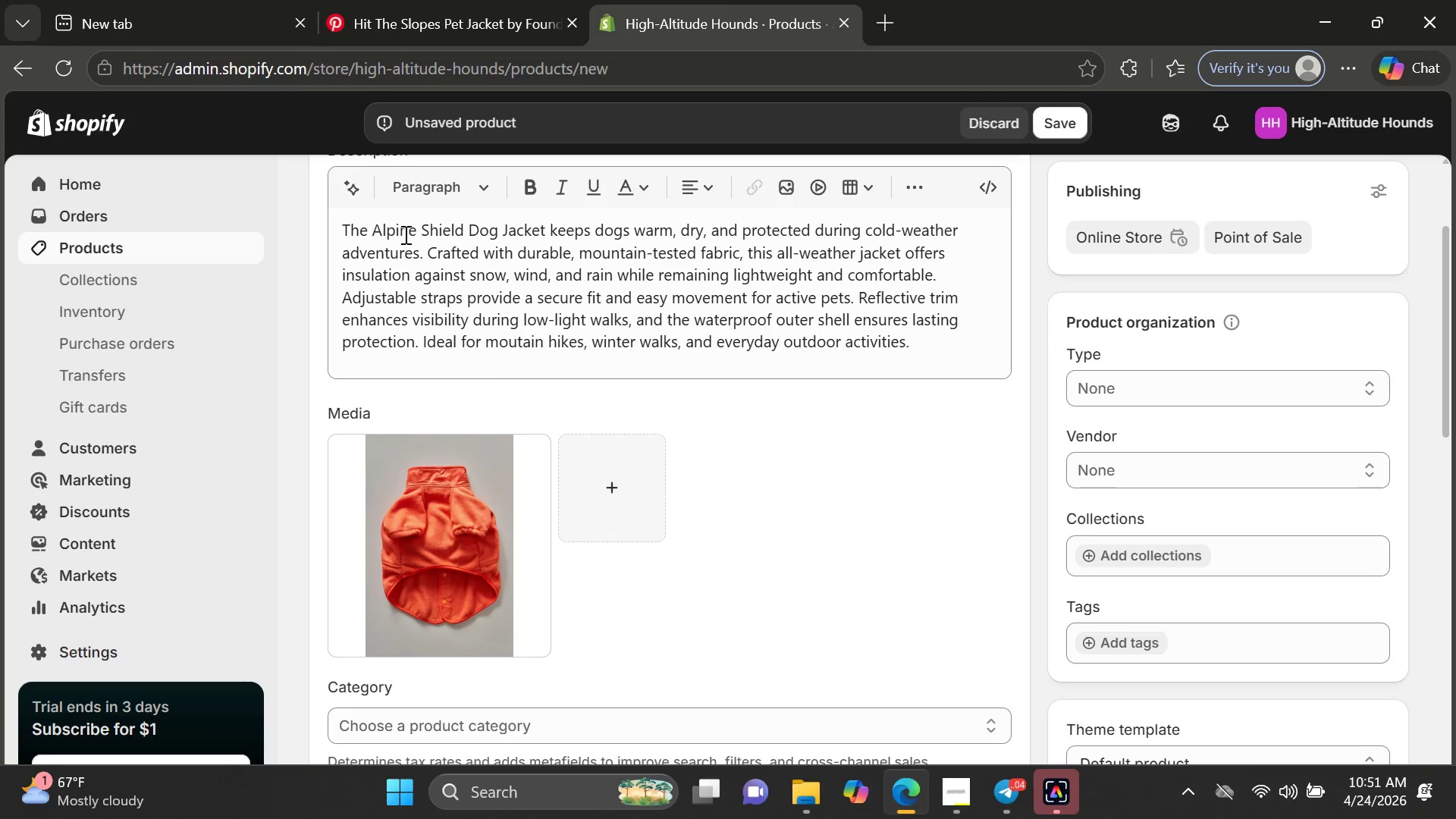 
mouse_move([484, 455])
 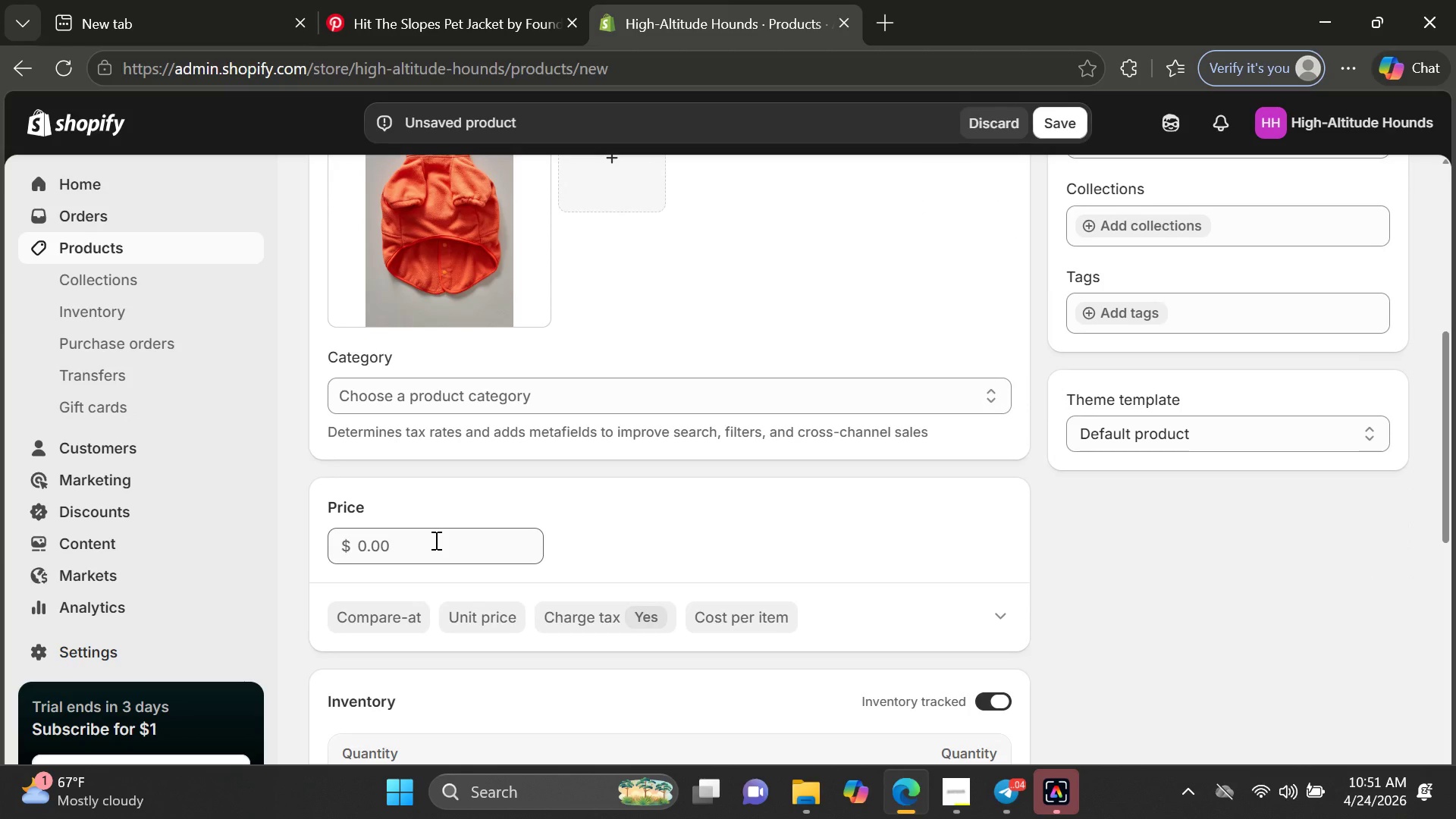 
left_click([435, 540])
 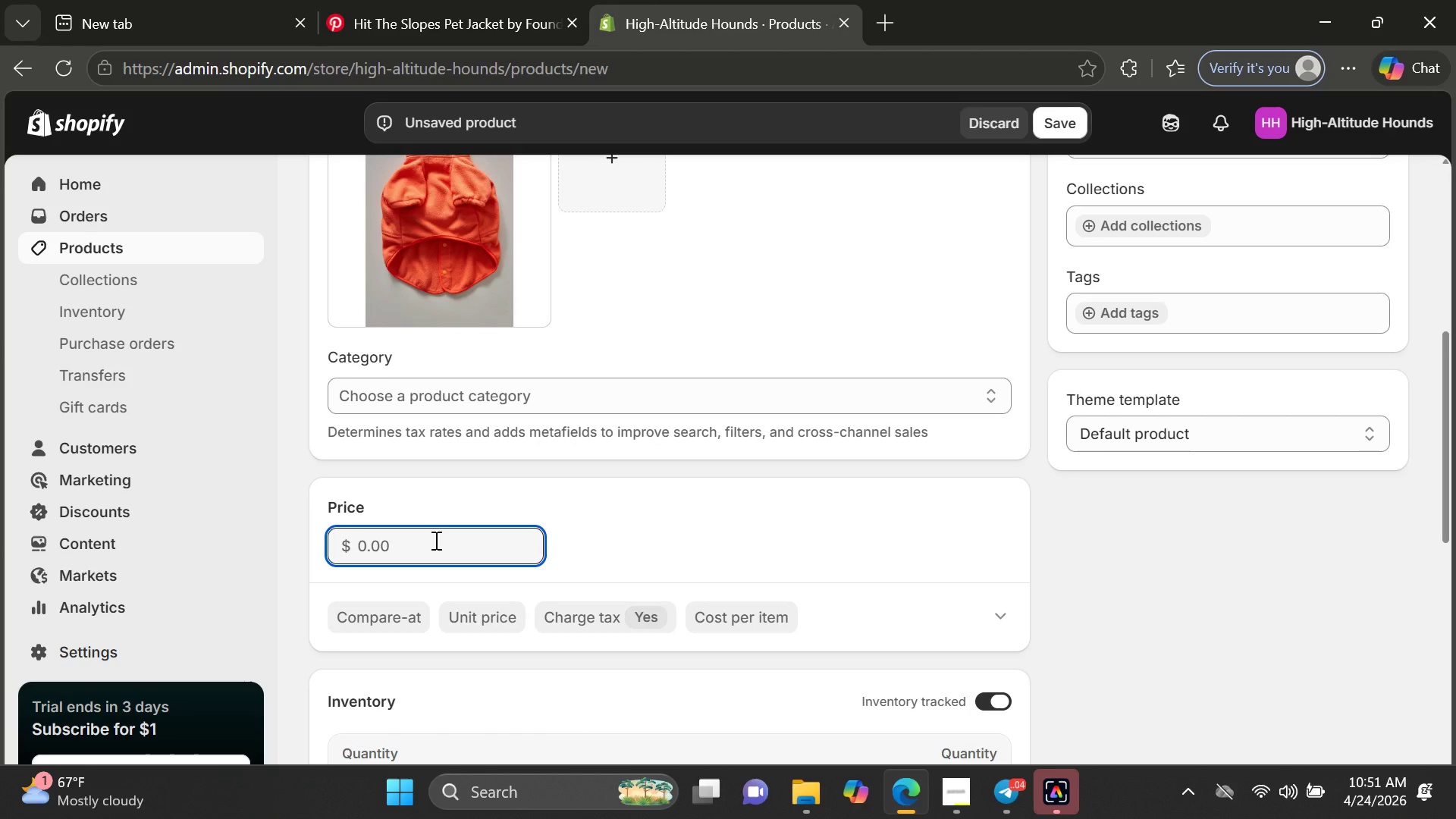 
type(59.99)
 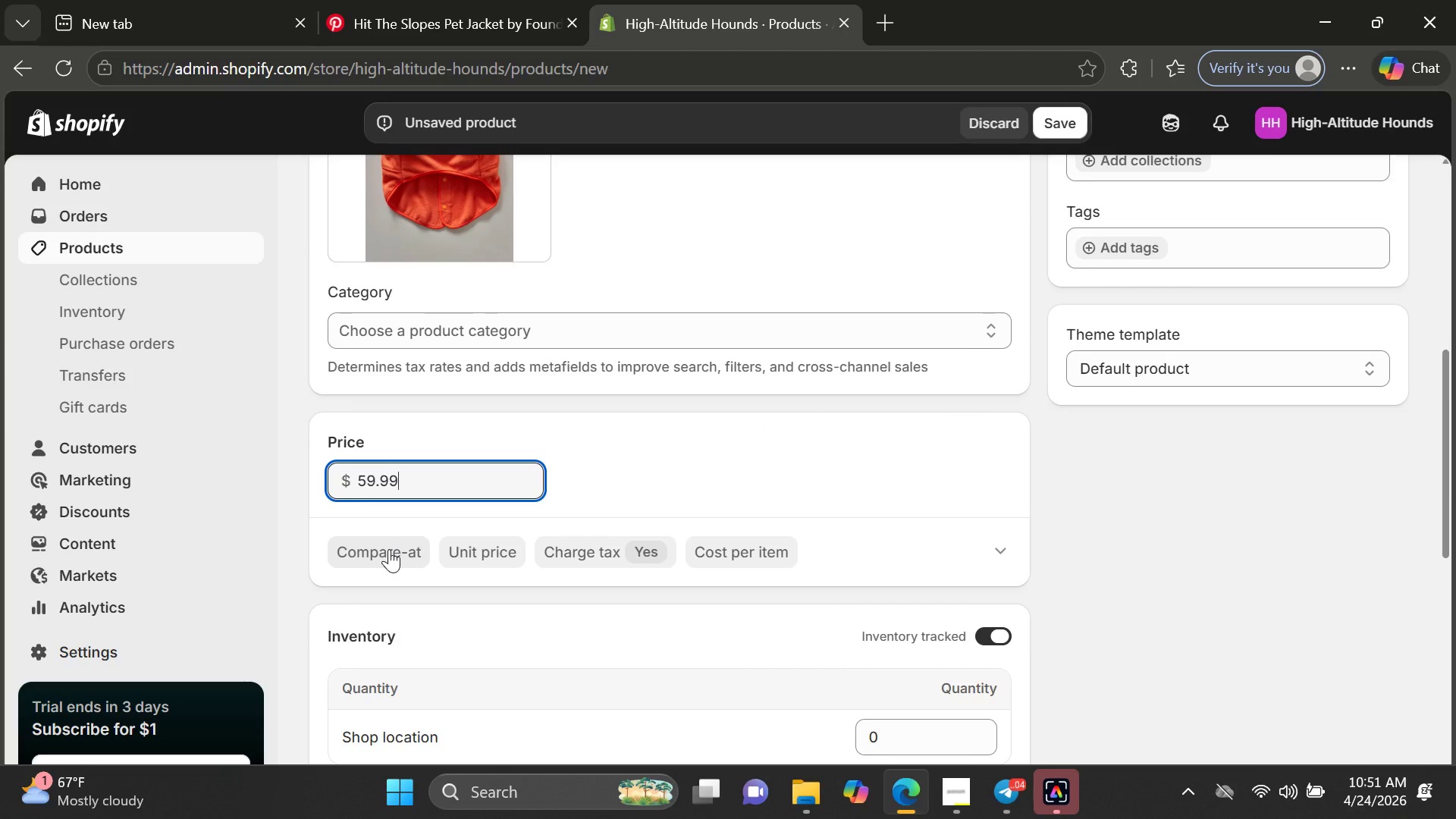 
wait(5.94)
 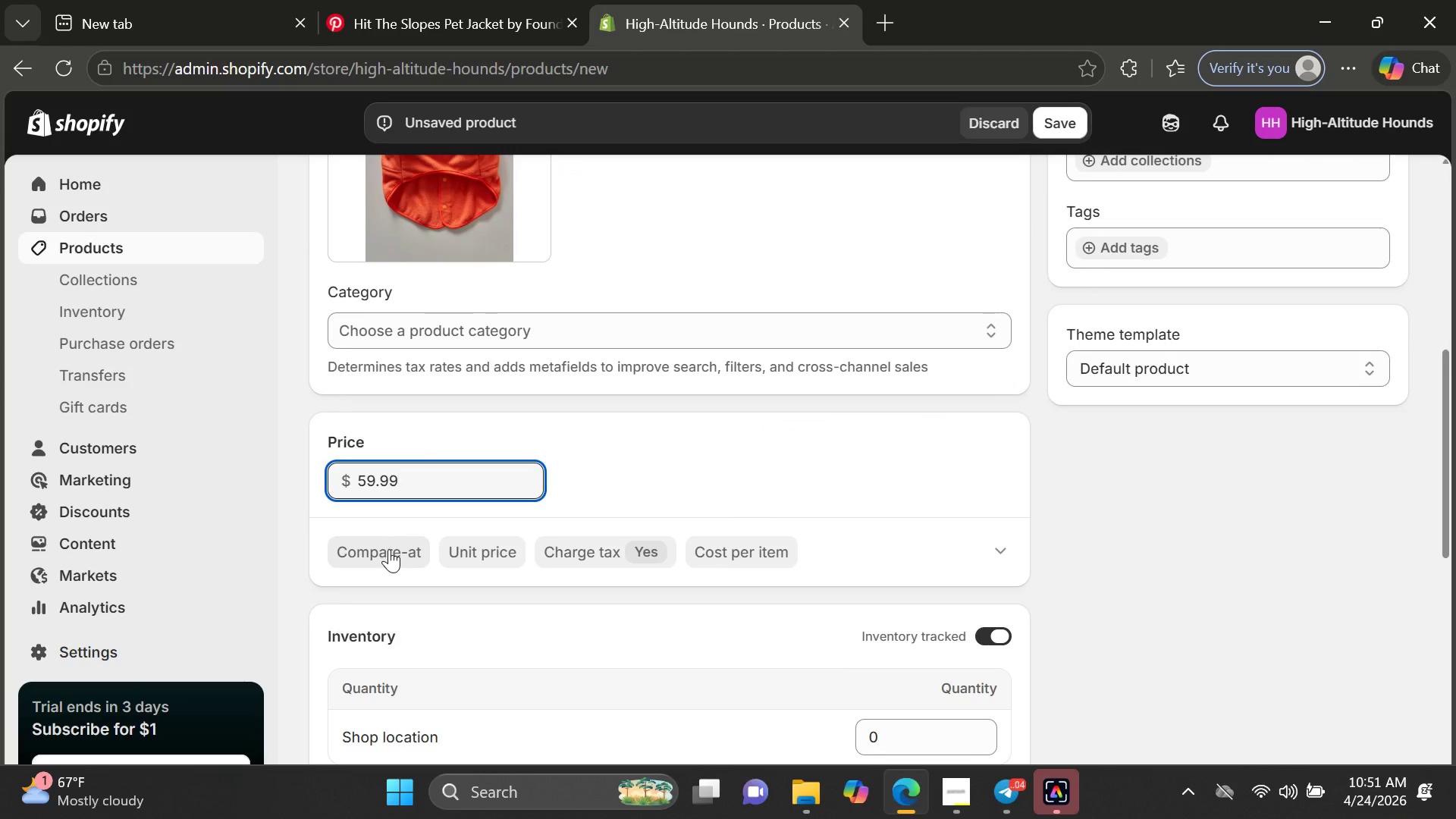 
left_click([406, 560])
 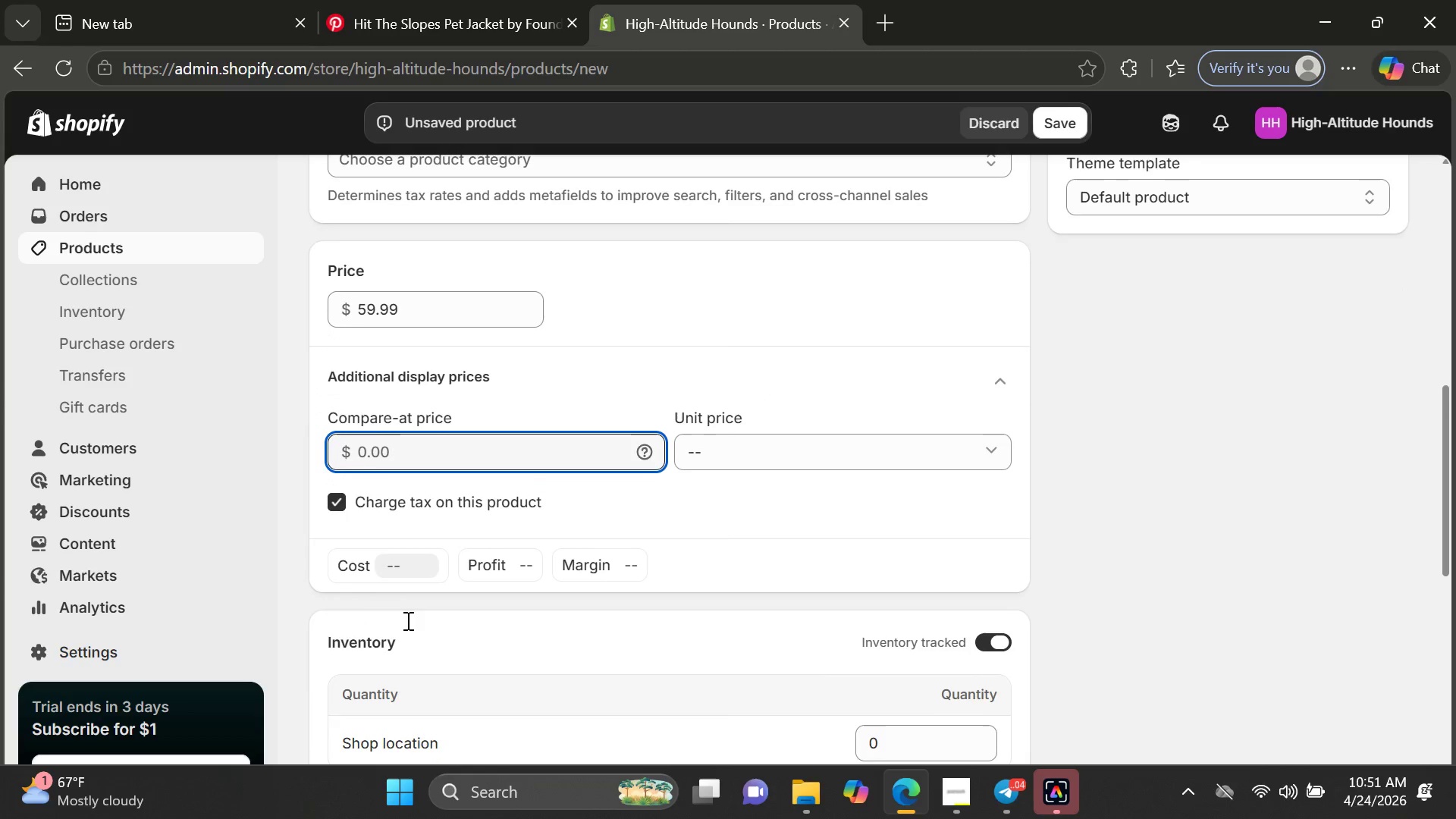 
wait(8.39)
 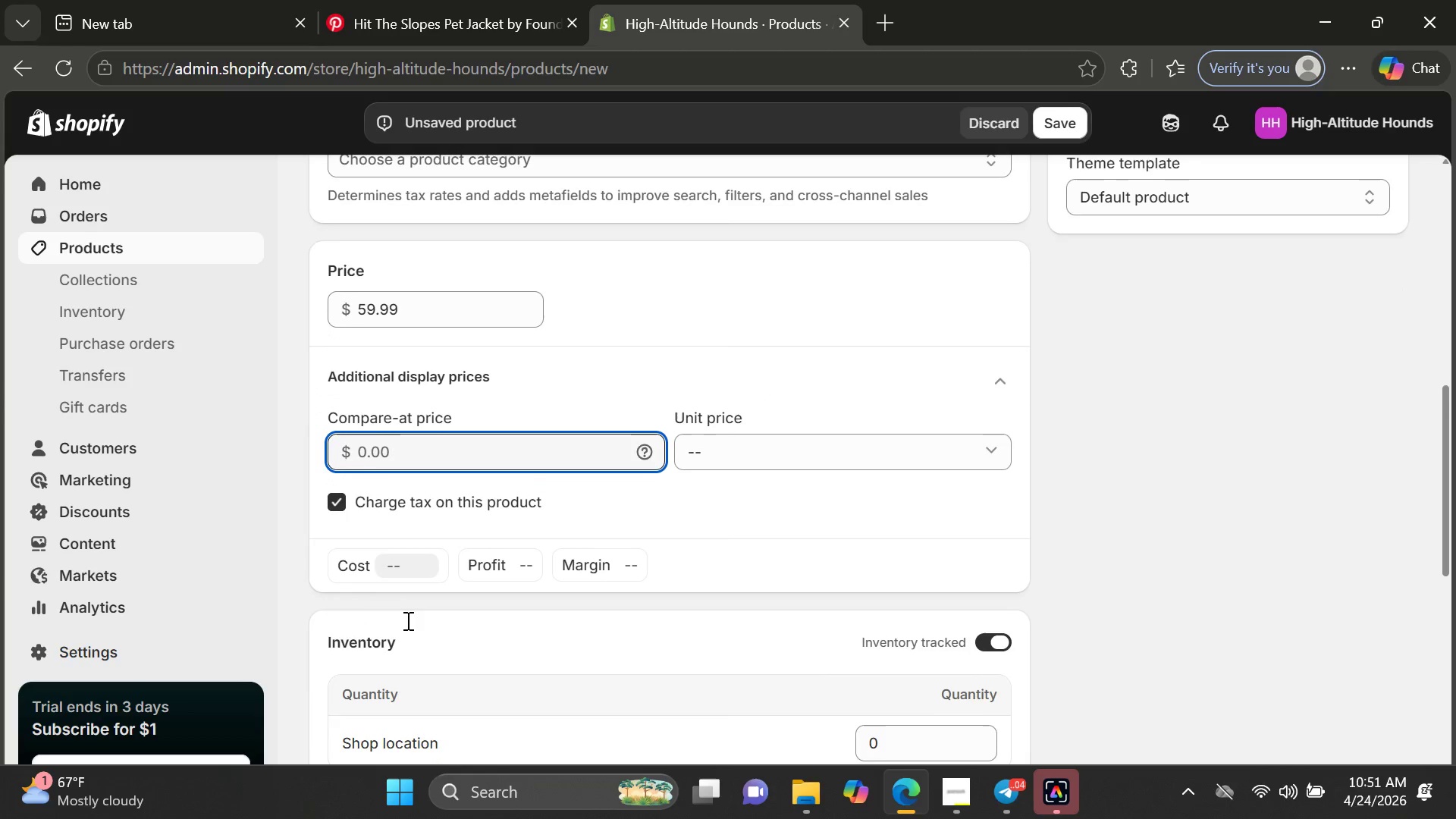 
type(79.99)
 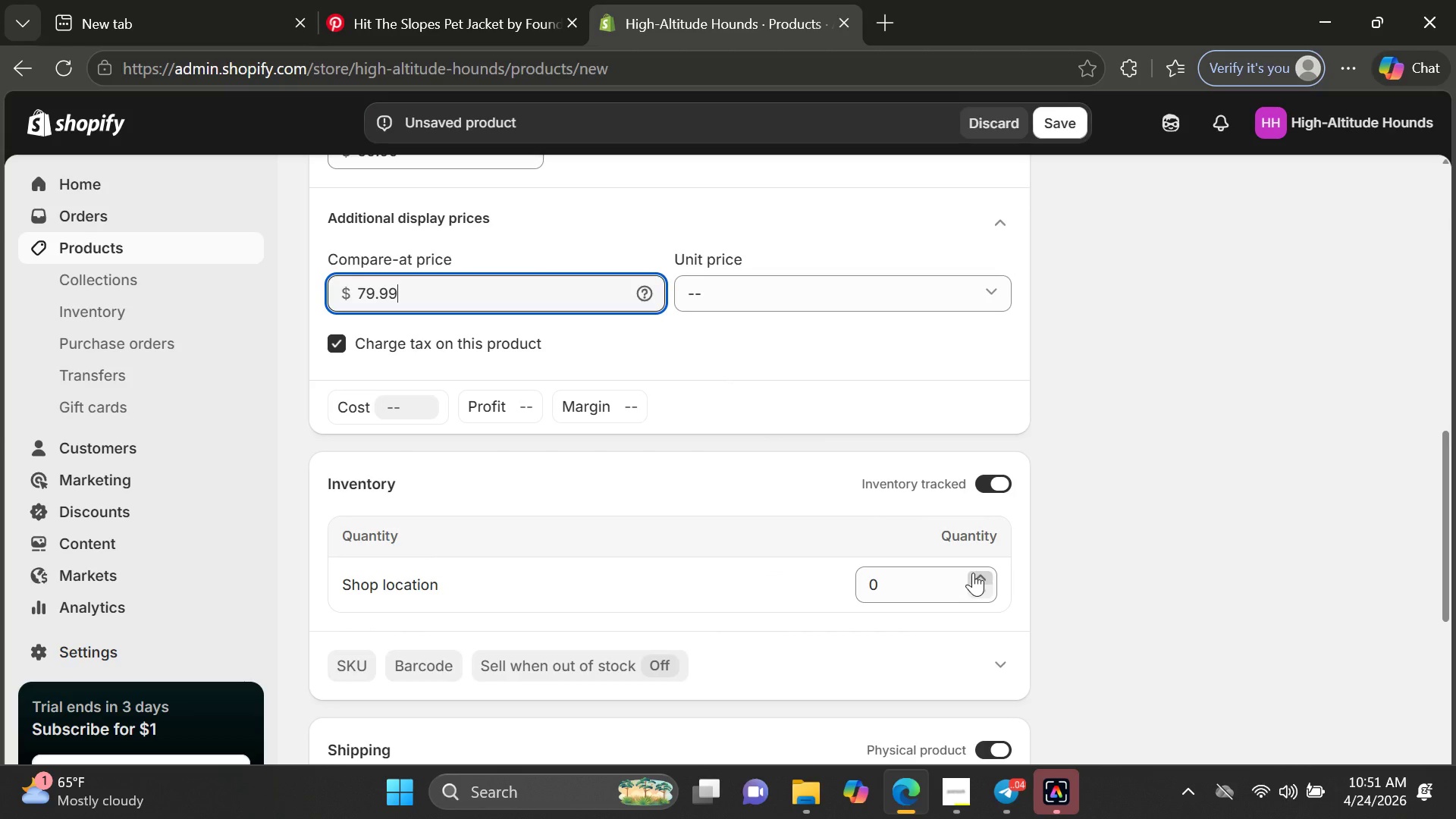 
double_click([978, 573])
 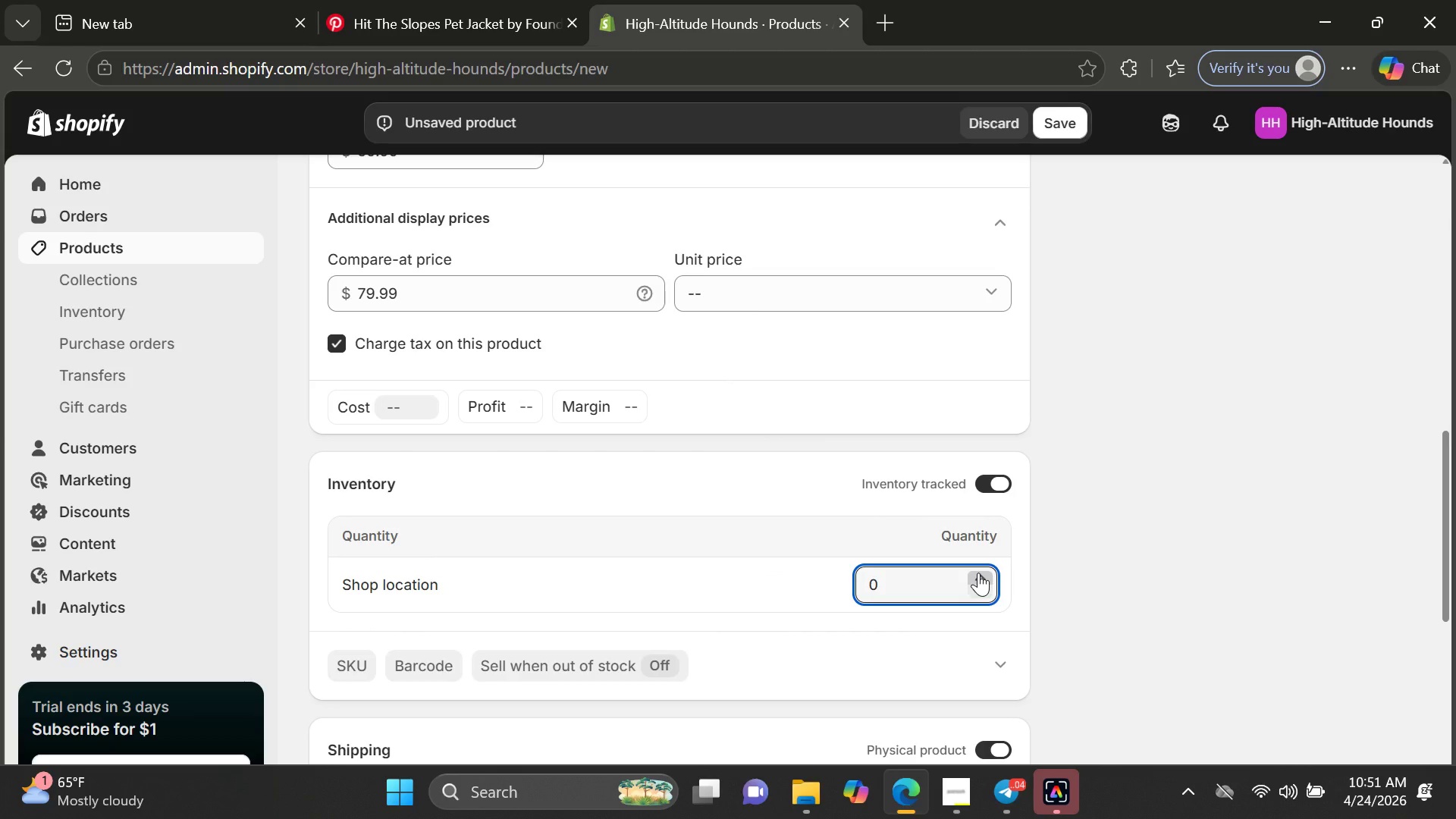 
triple_click([978, 573])
 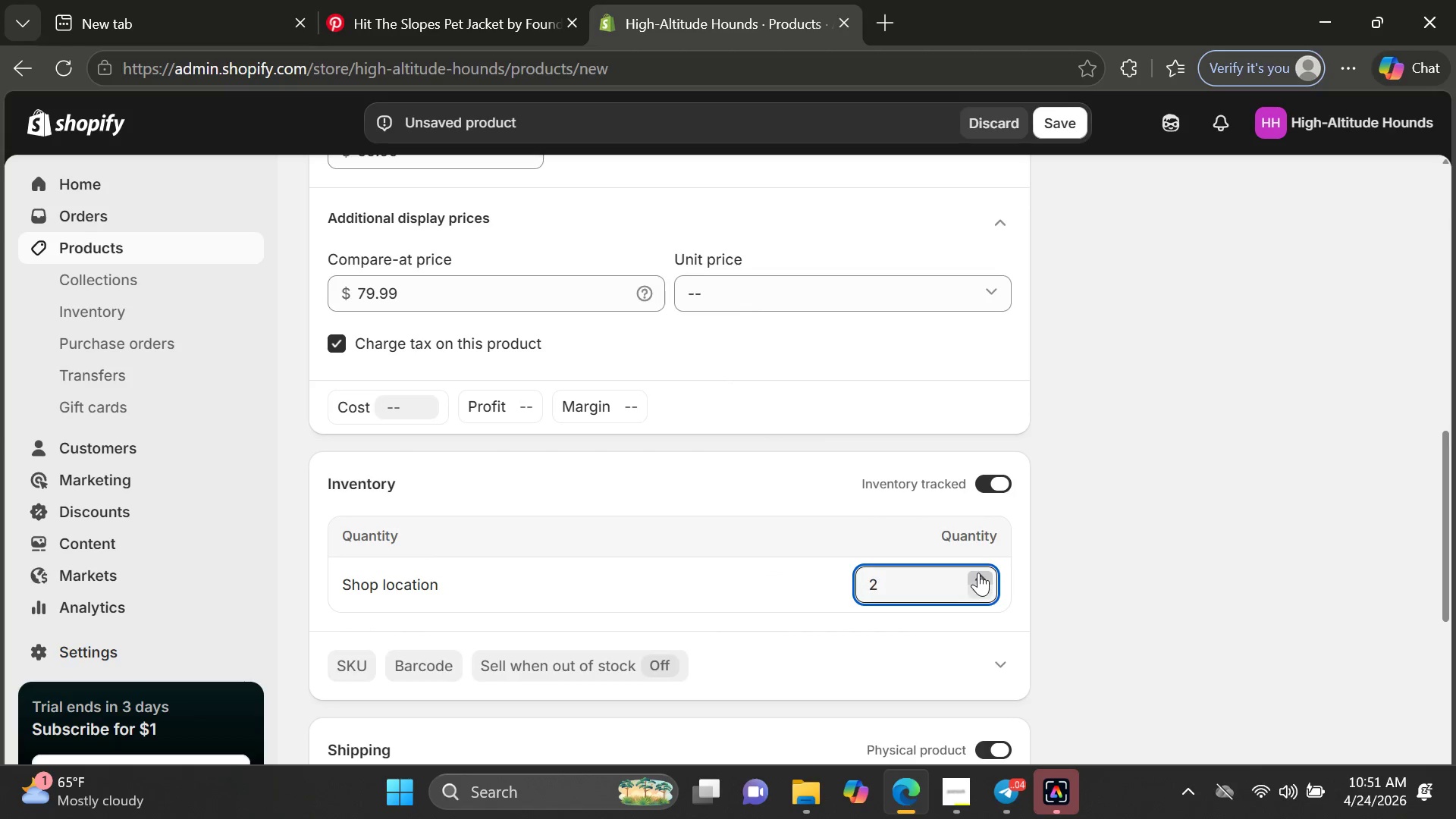 
triple_click([978, 573])
 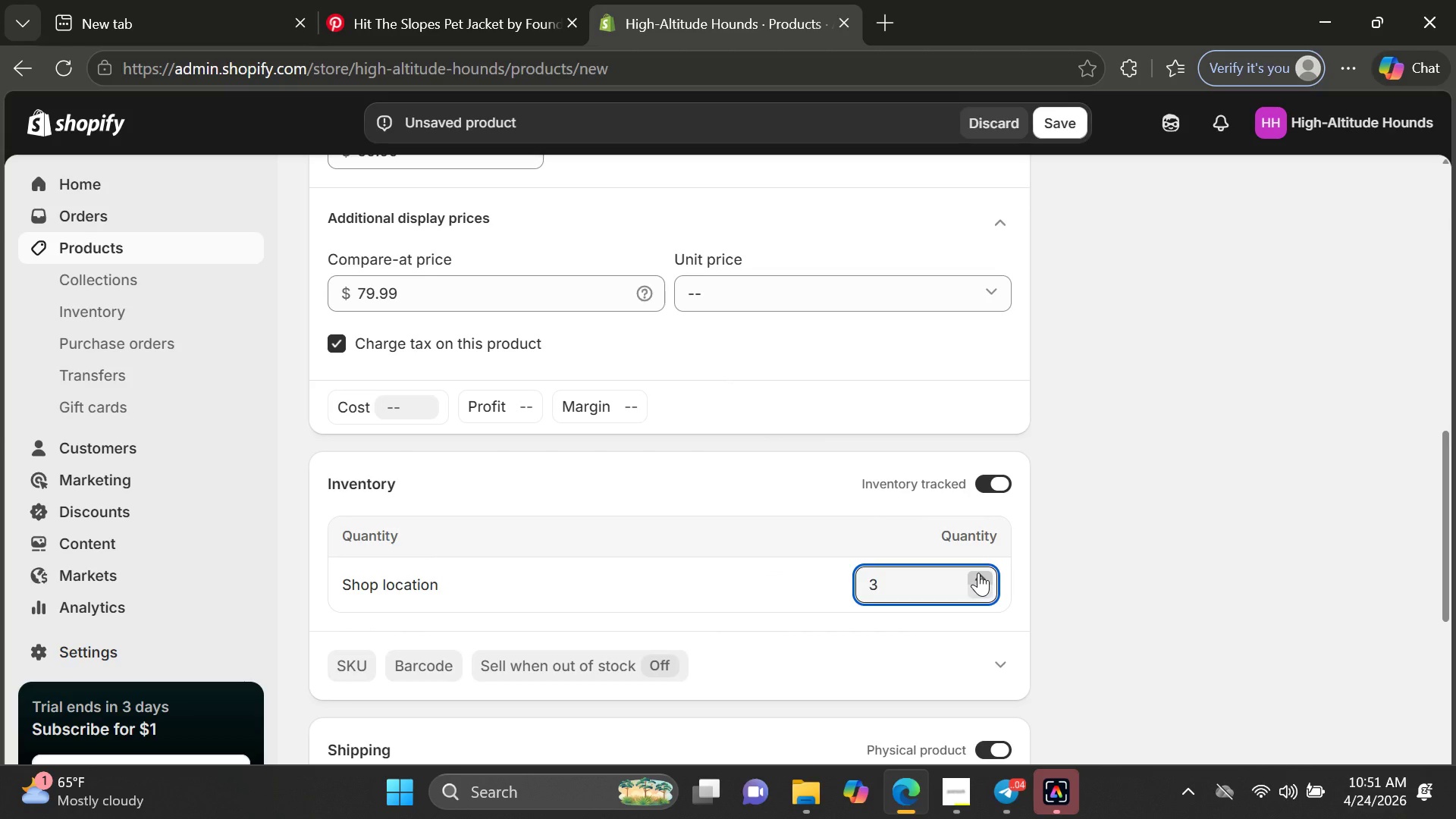 
triple_click([978, 573])
 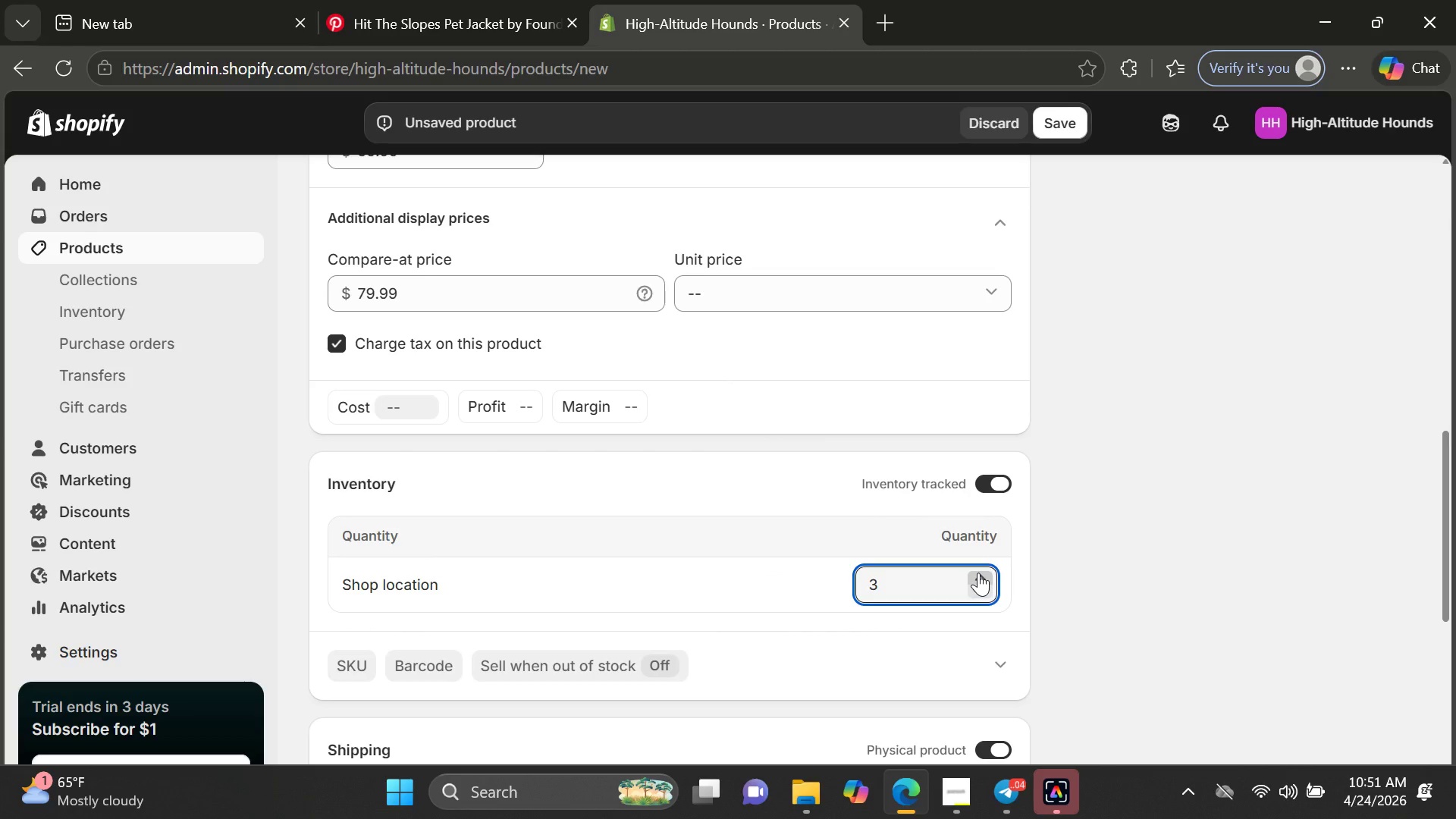 
triple_click([978, 573])
 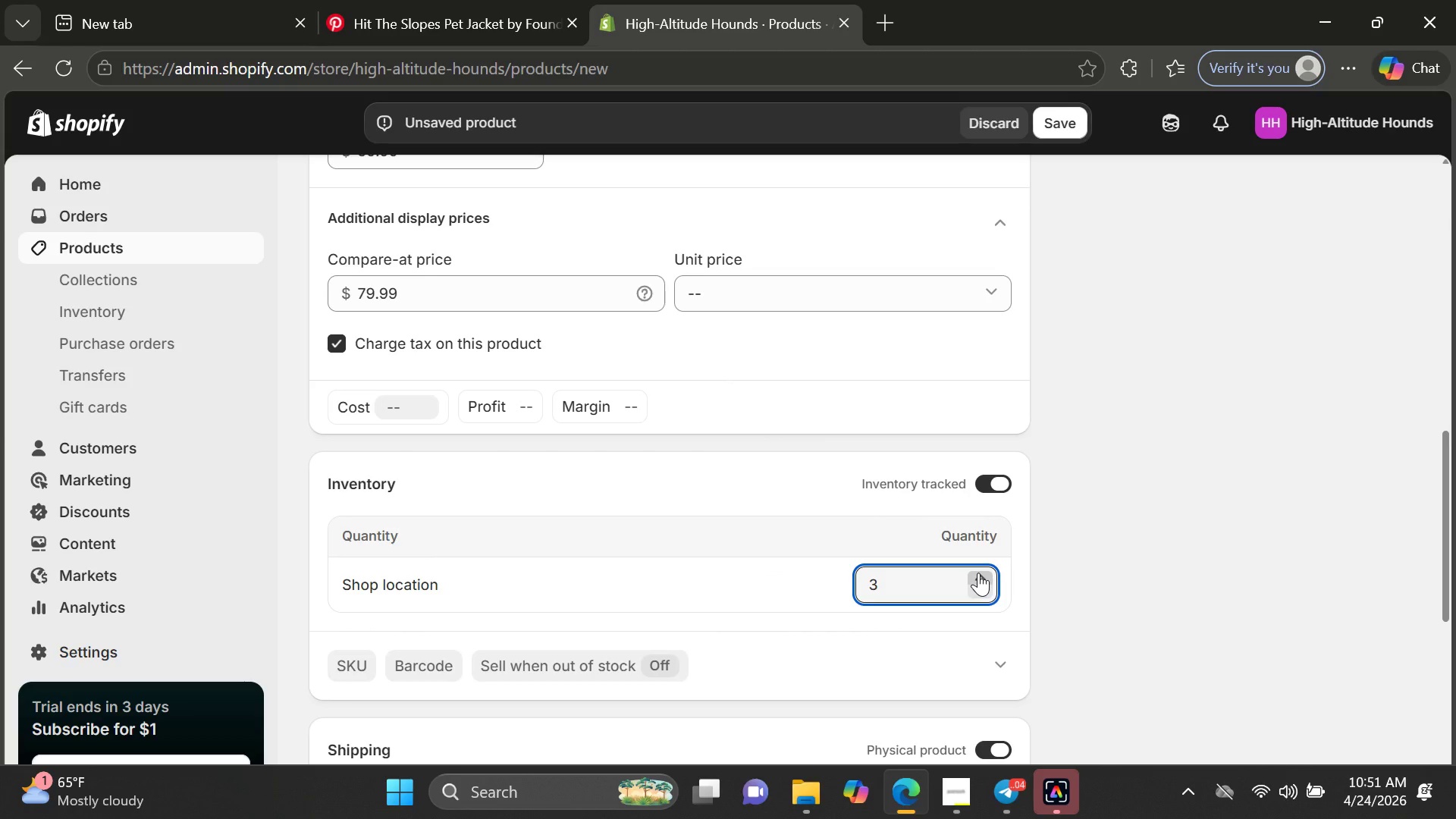 
triple_click([978, 573])
 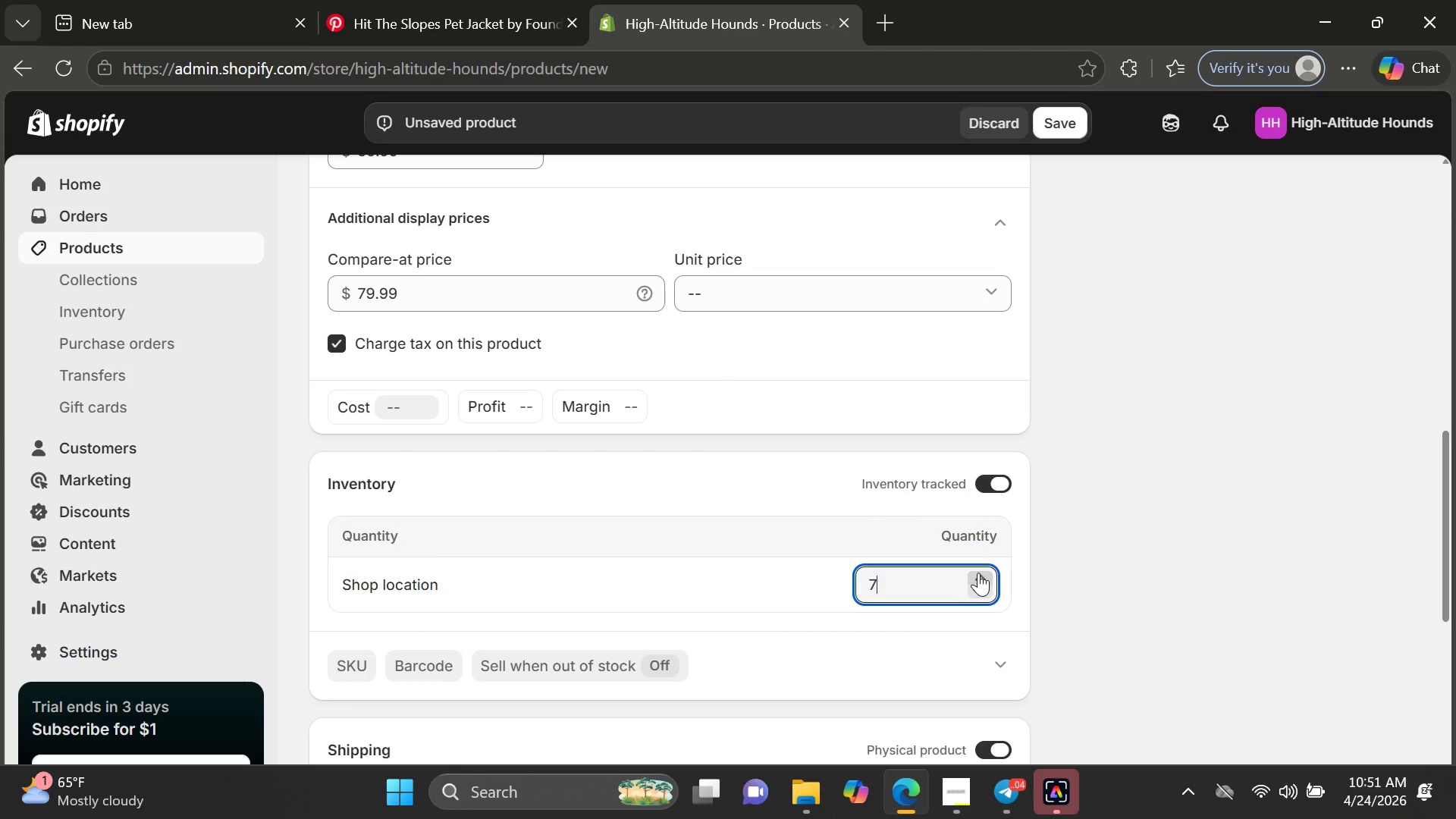 
triple_click([978, 573])
 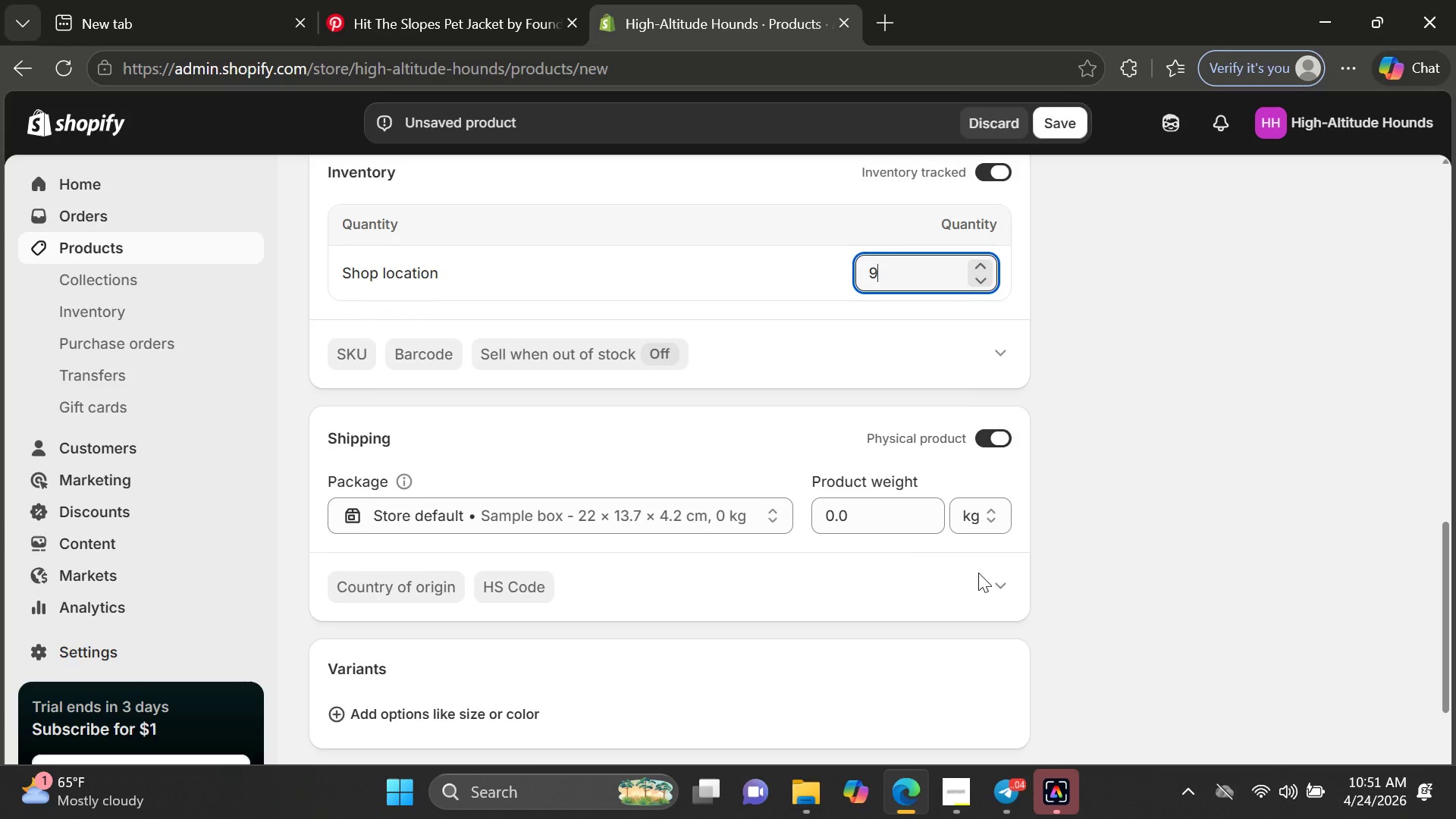 
left_click([894, 498])
 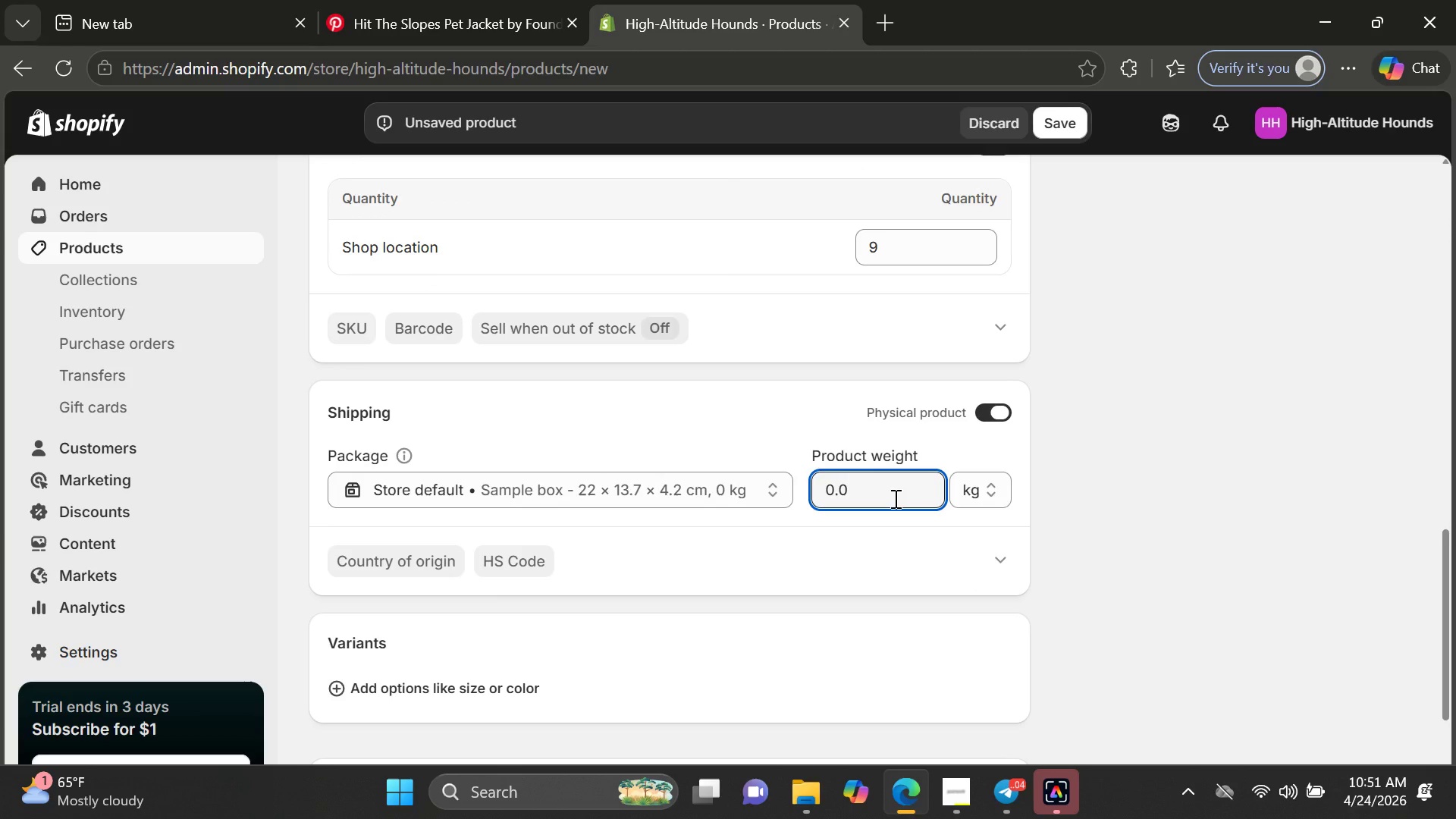 
key(Backspace)
 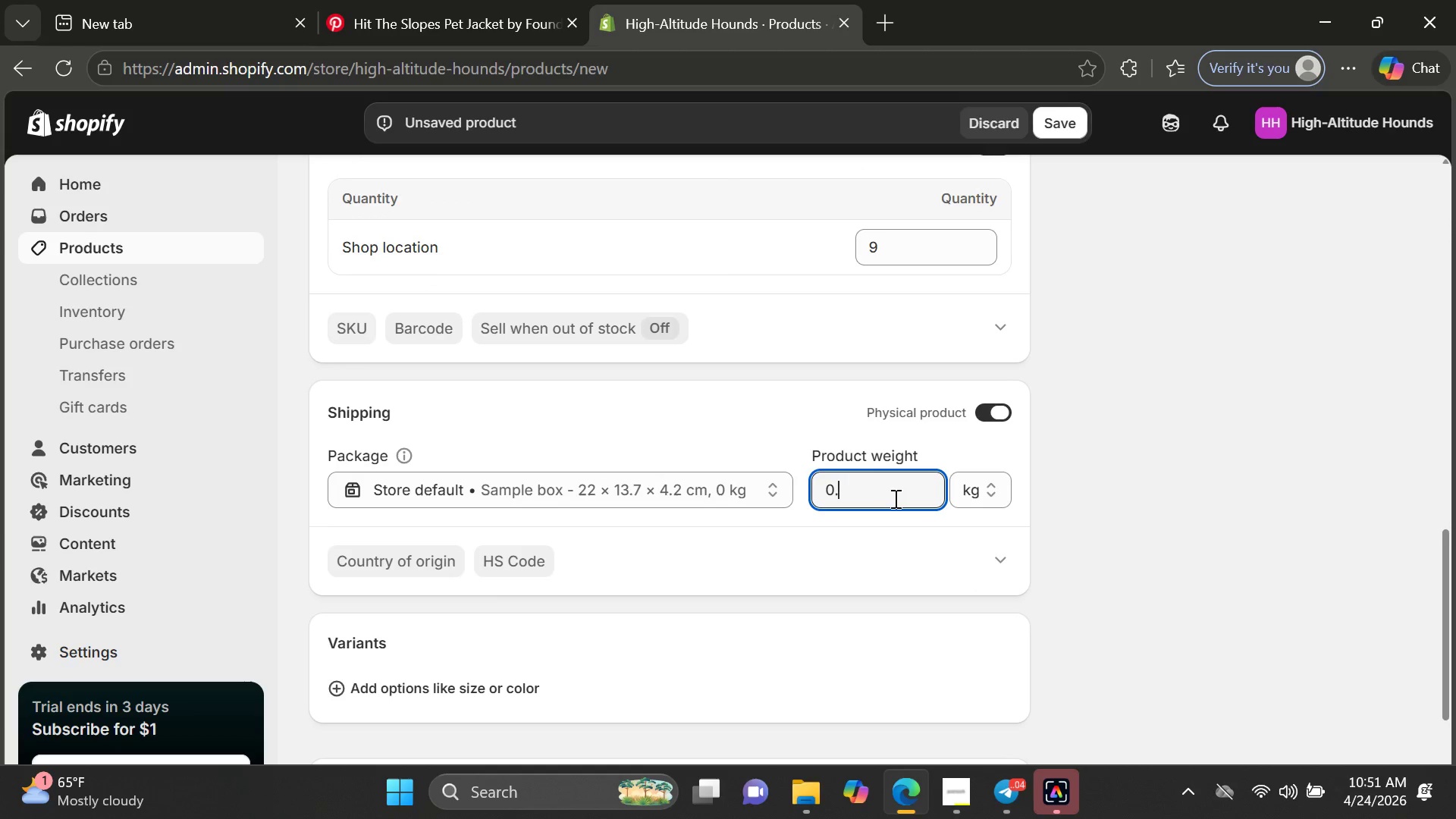 
key(7)
 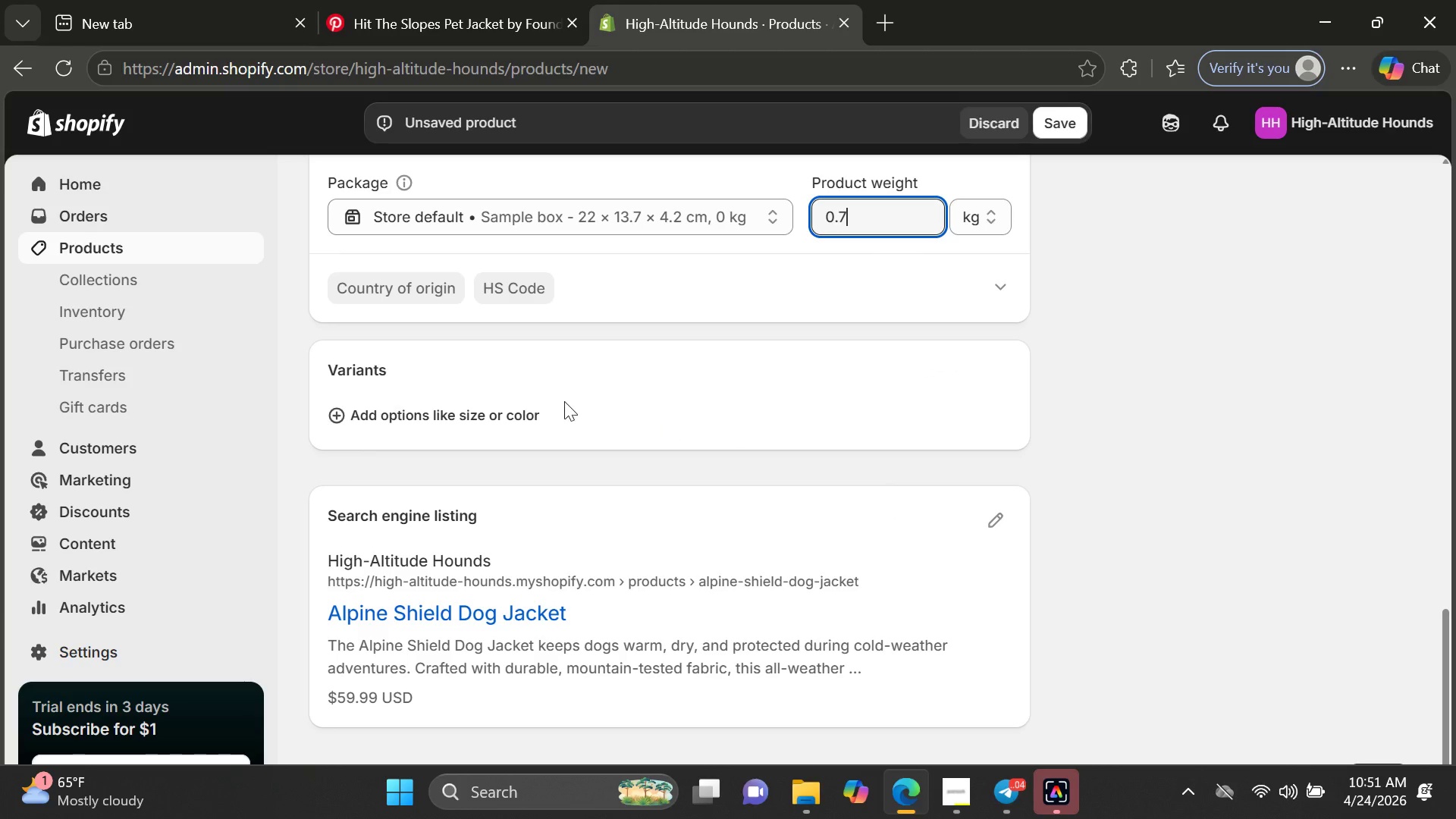 
left_click([520, 411])
 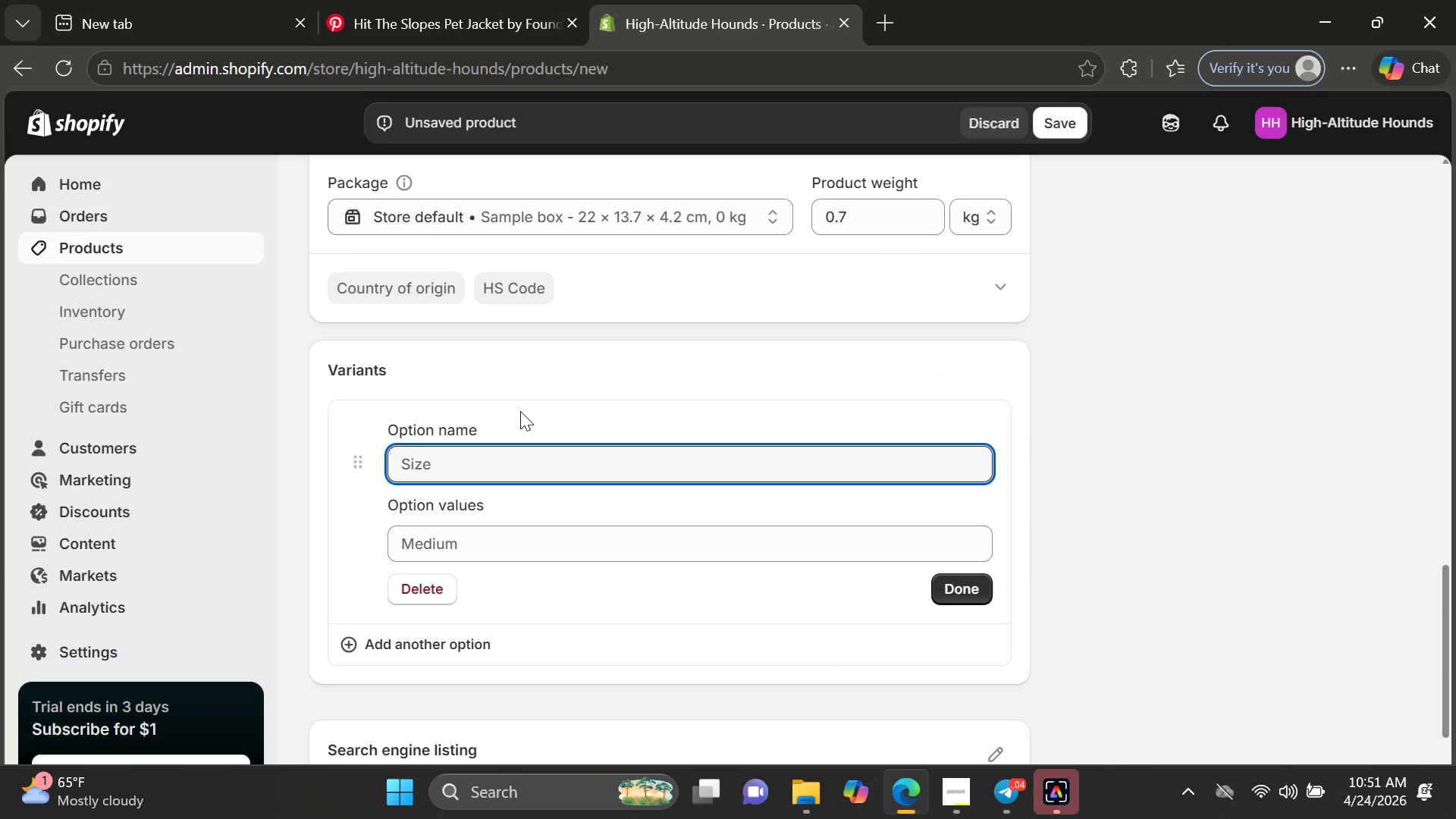 
type(SI)
key(Backspace)
type(ize)
 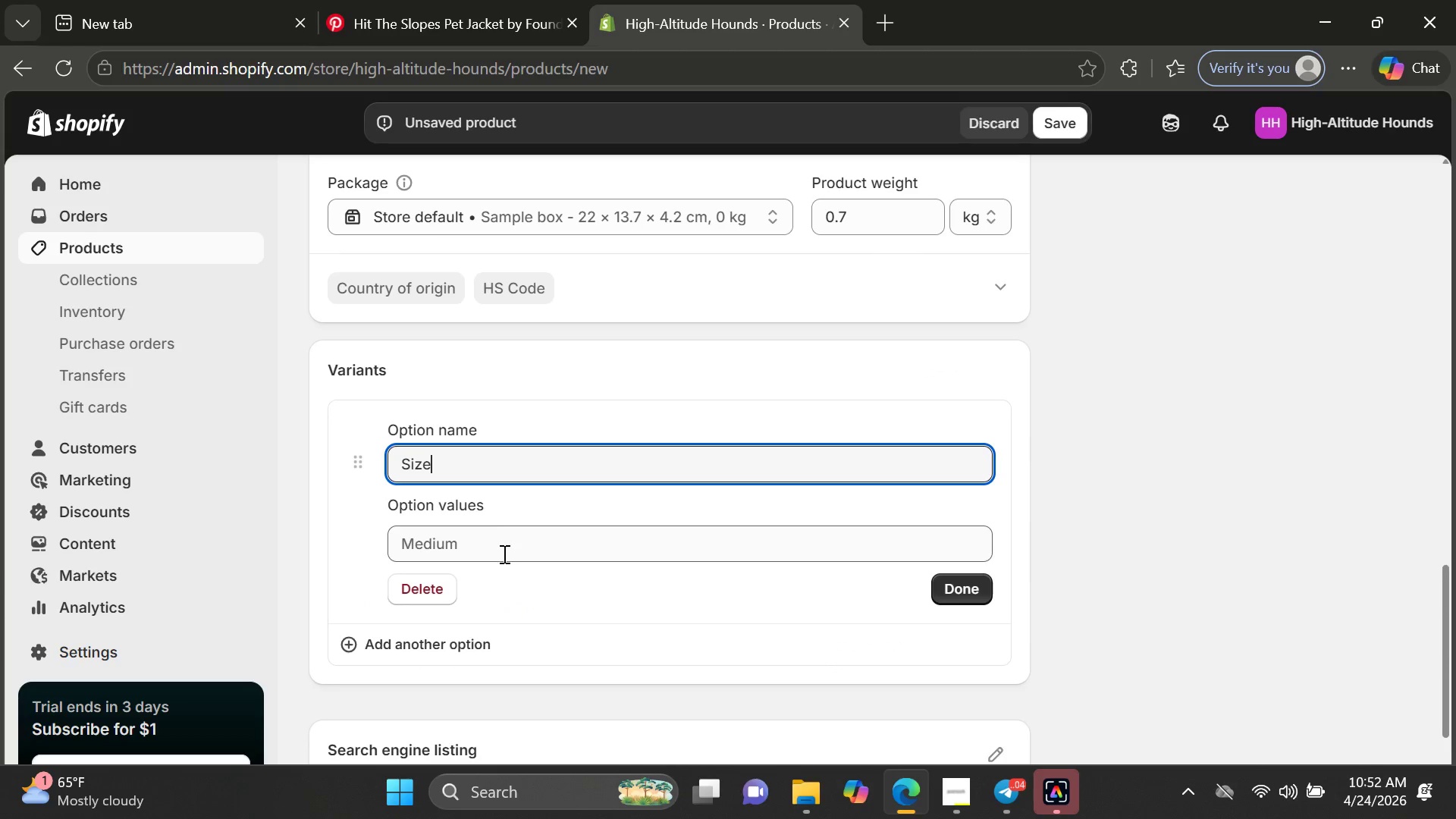 
left_click([503, 554])
 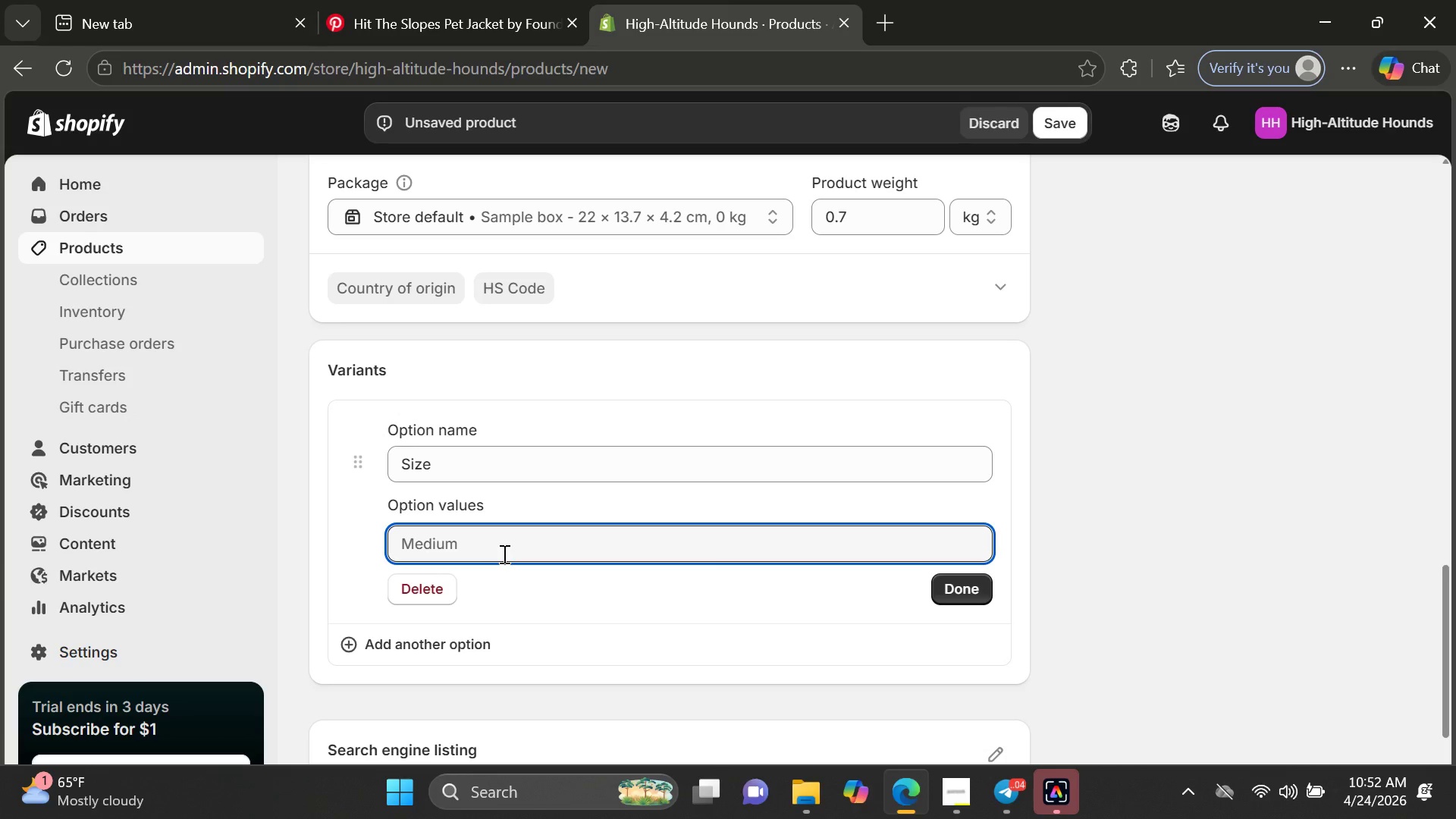 
type(Small)
 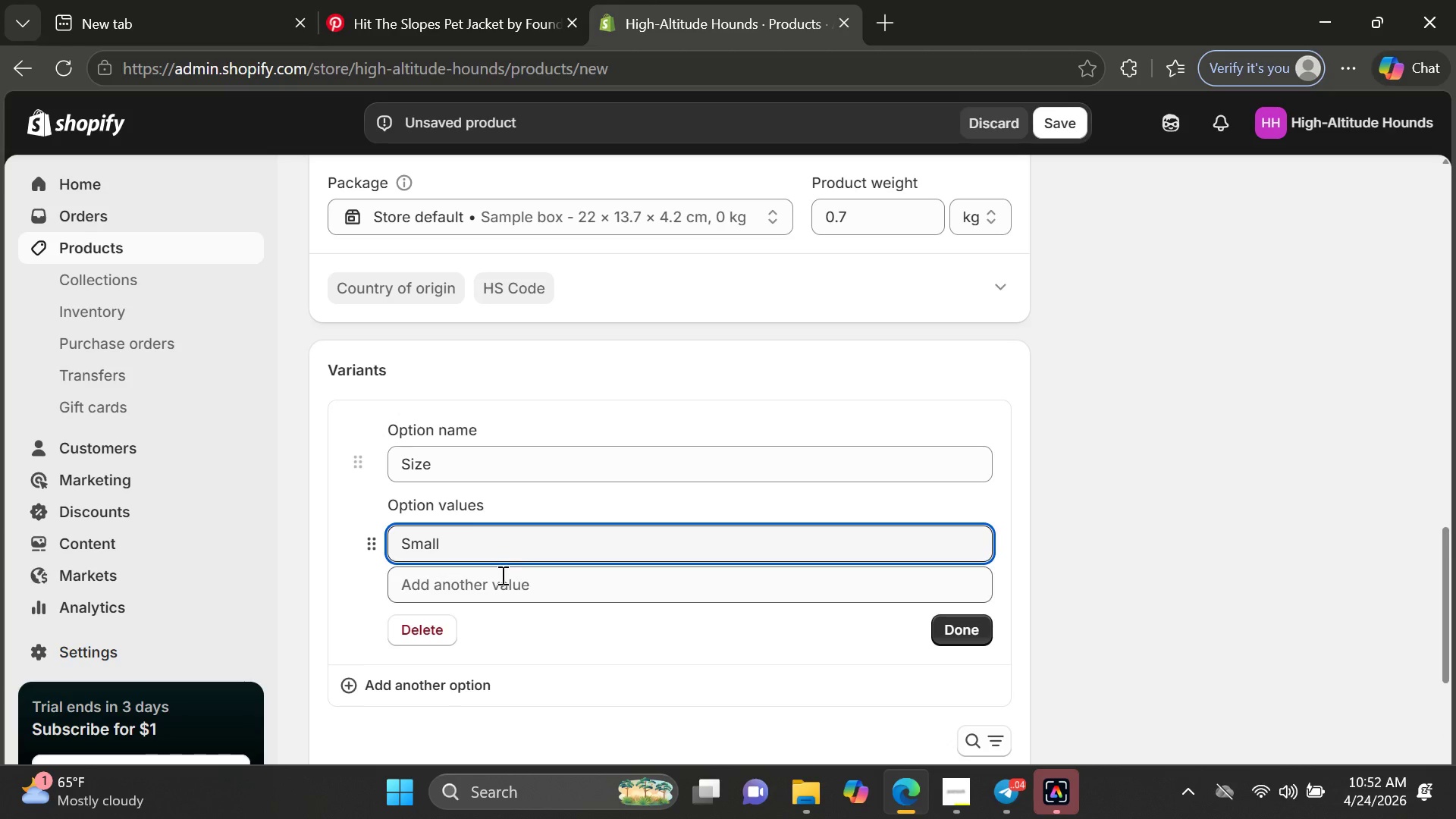 
left_click([501, 576])
 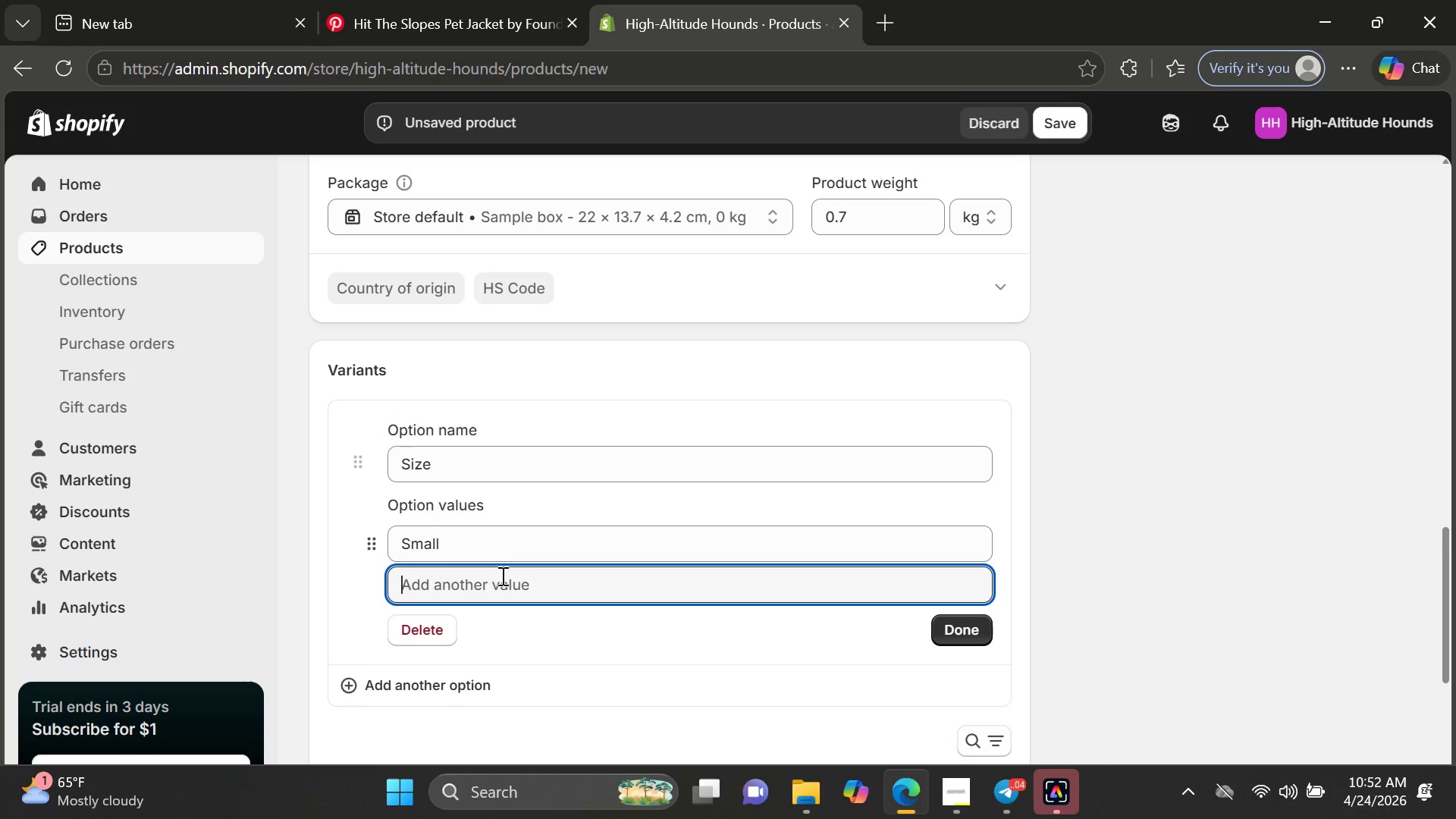 
type(Medium)
 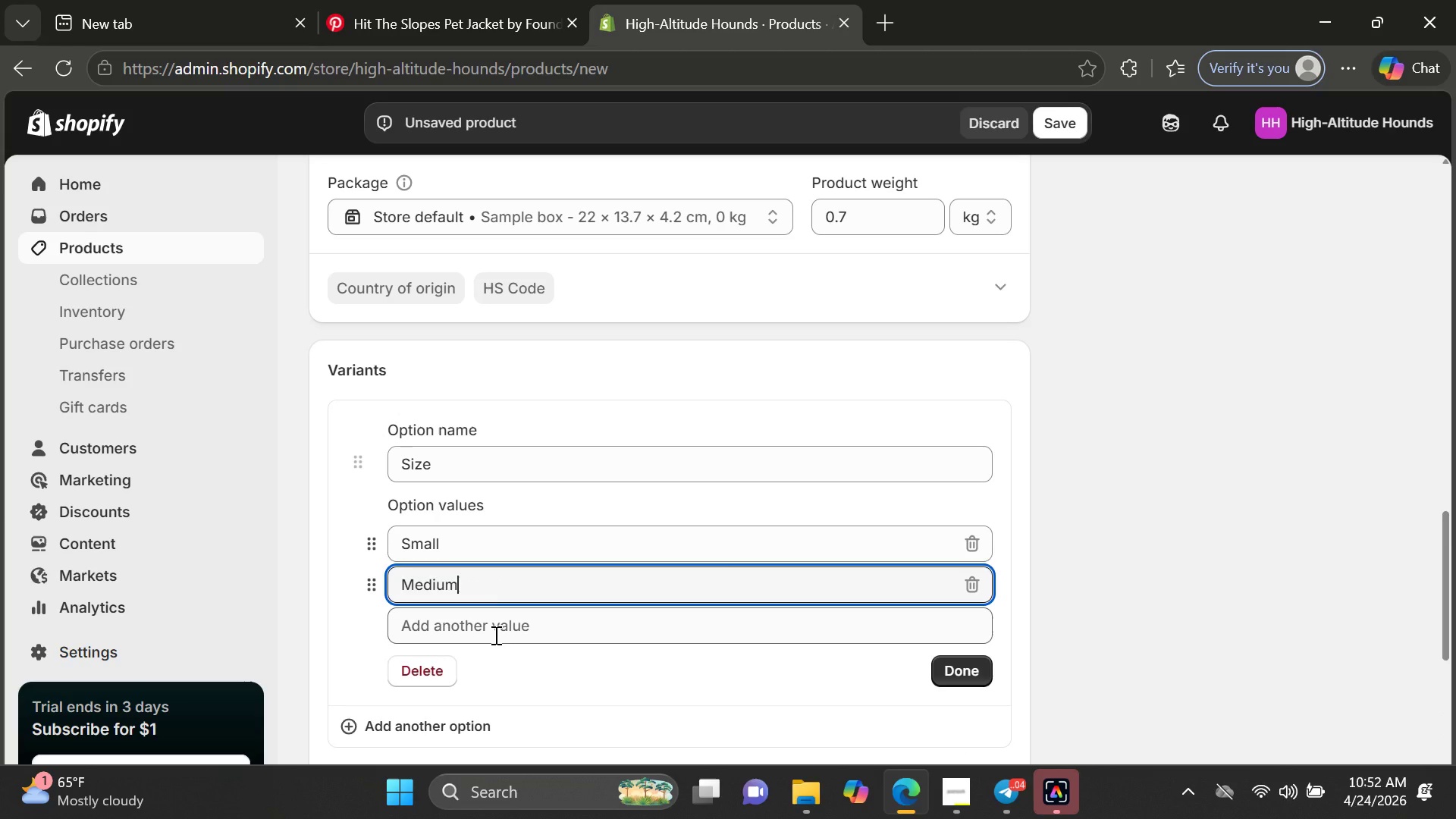 
left_click([494, 632])
 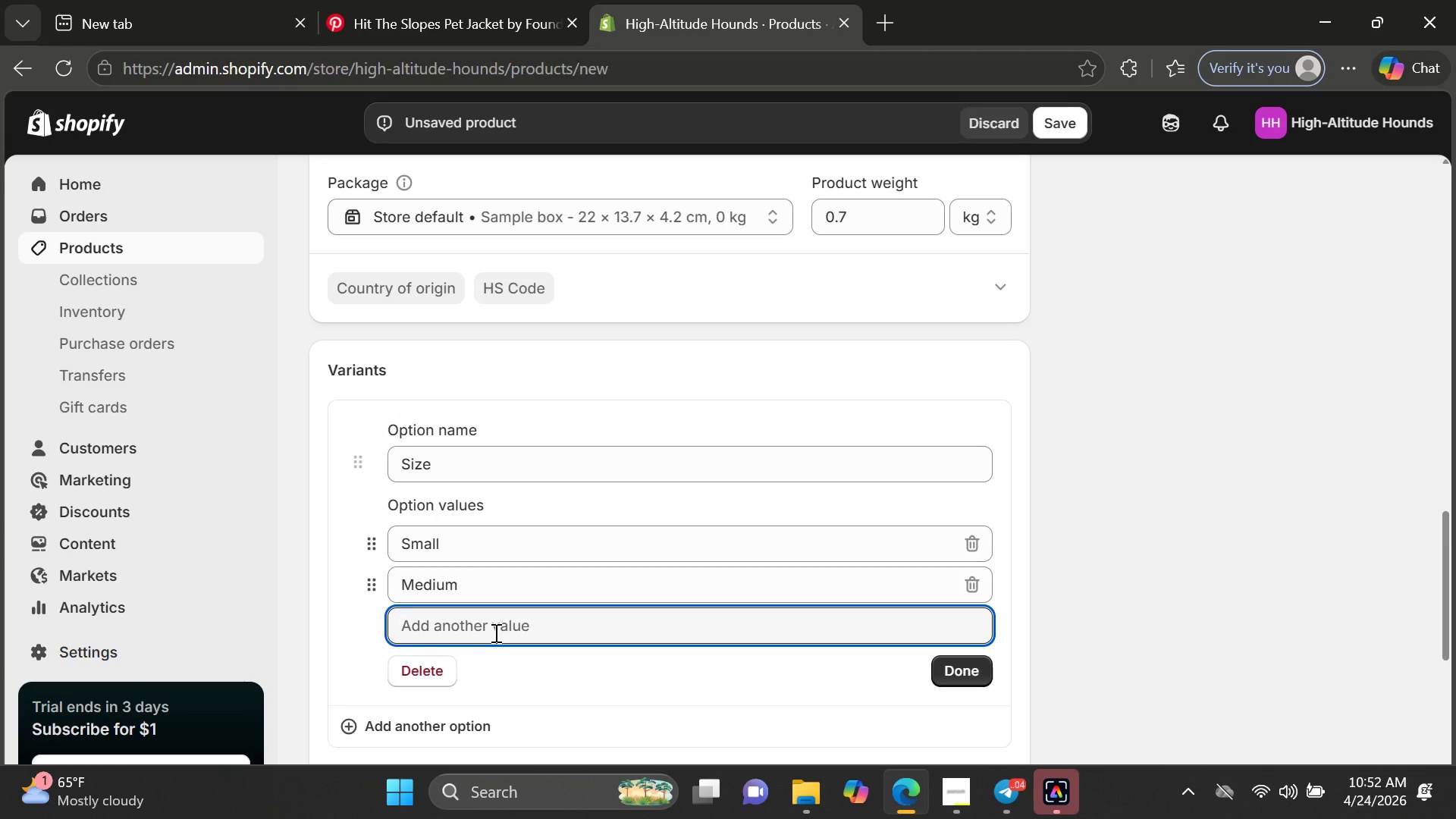 
type(Large)
 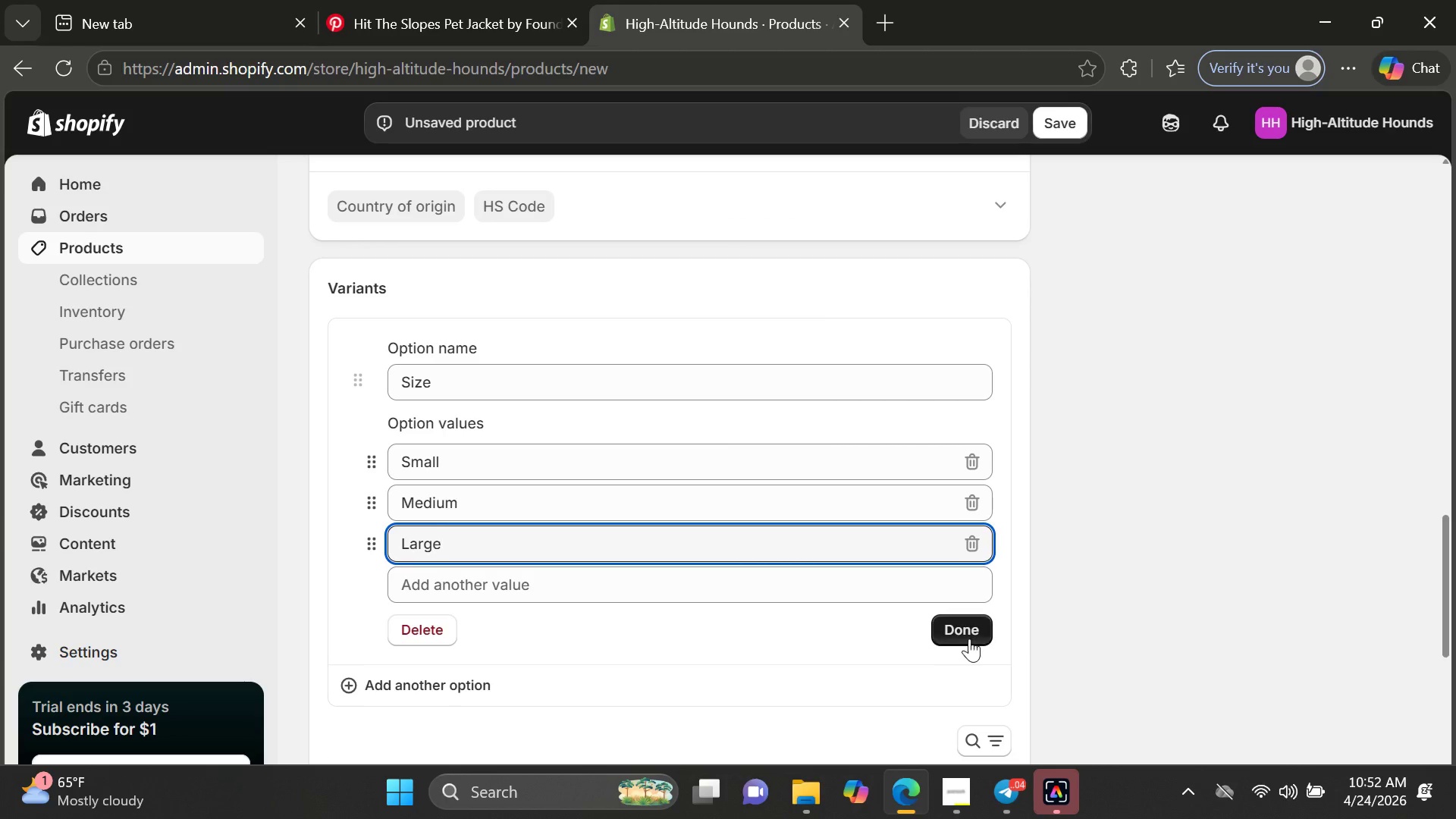 
left_click([982, 639])
 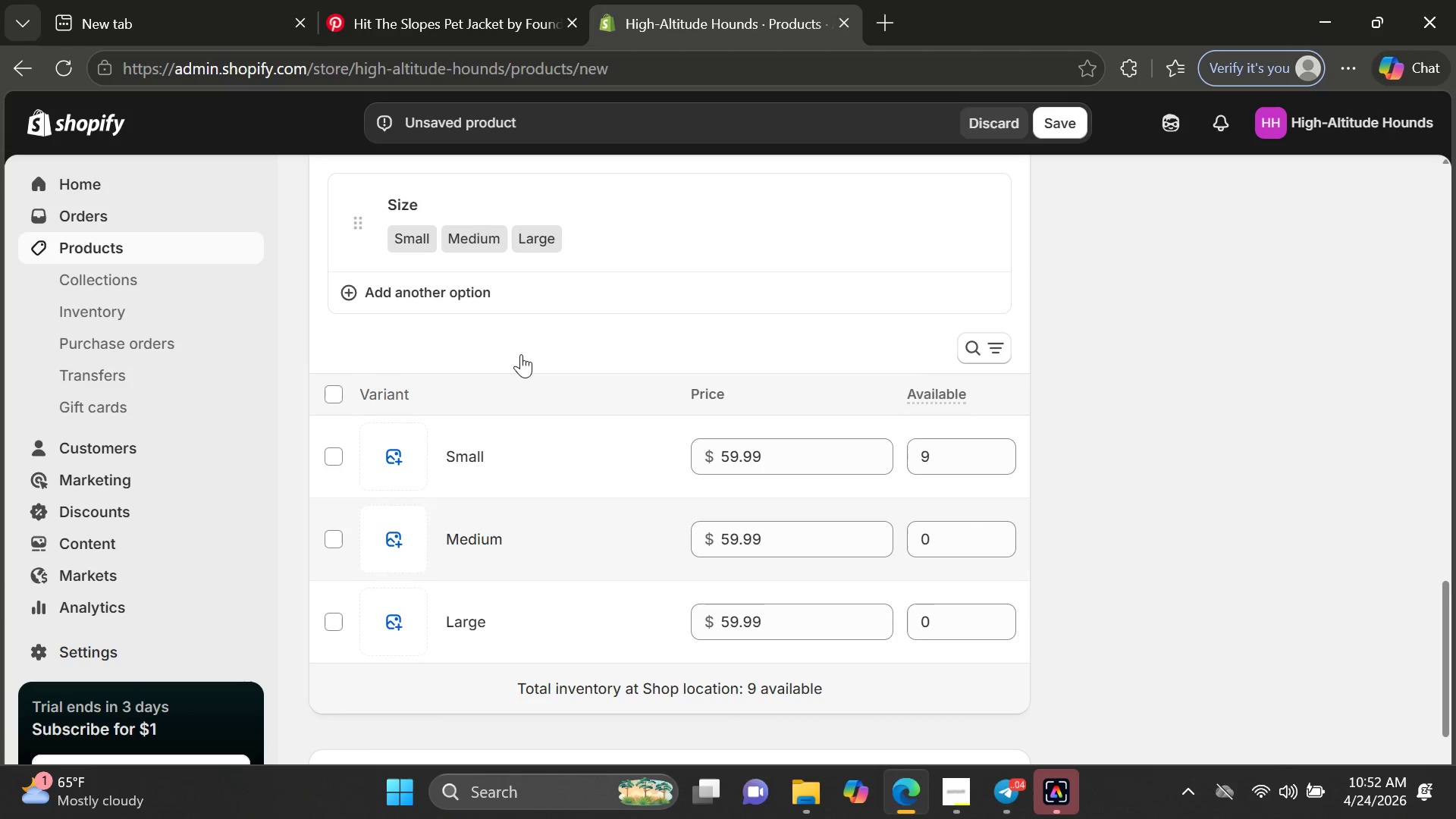 
left_click([476, 303])
 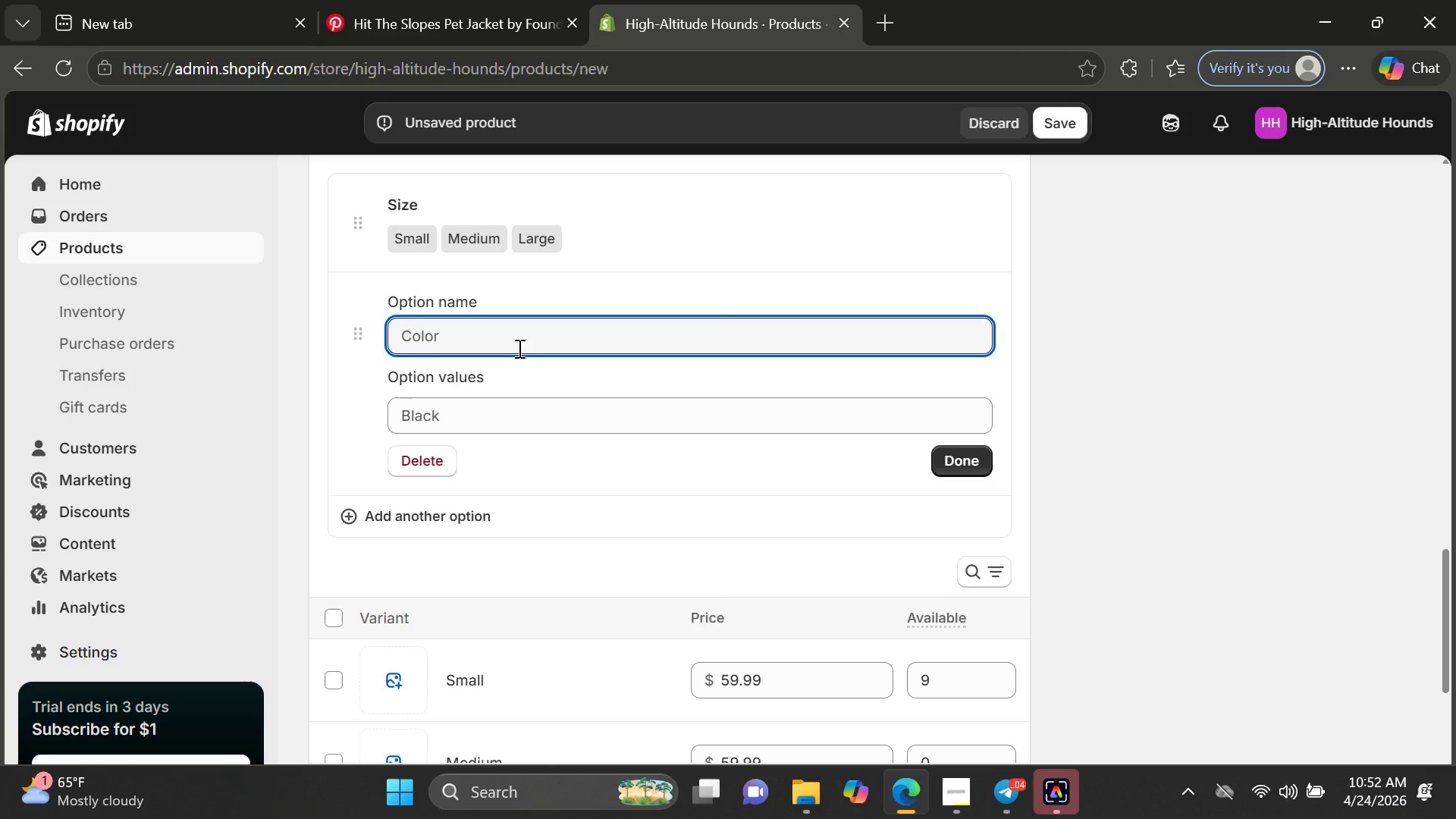 
type(Color)
 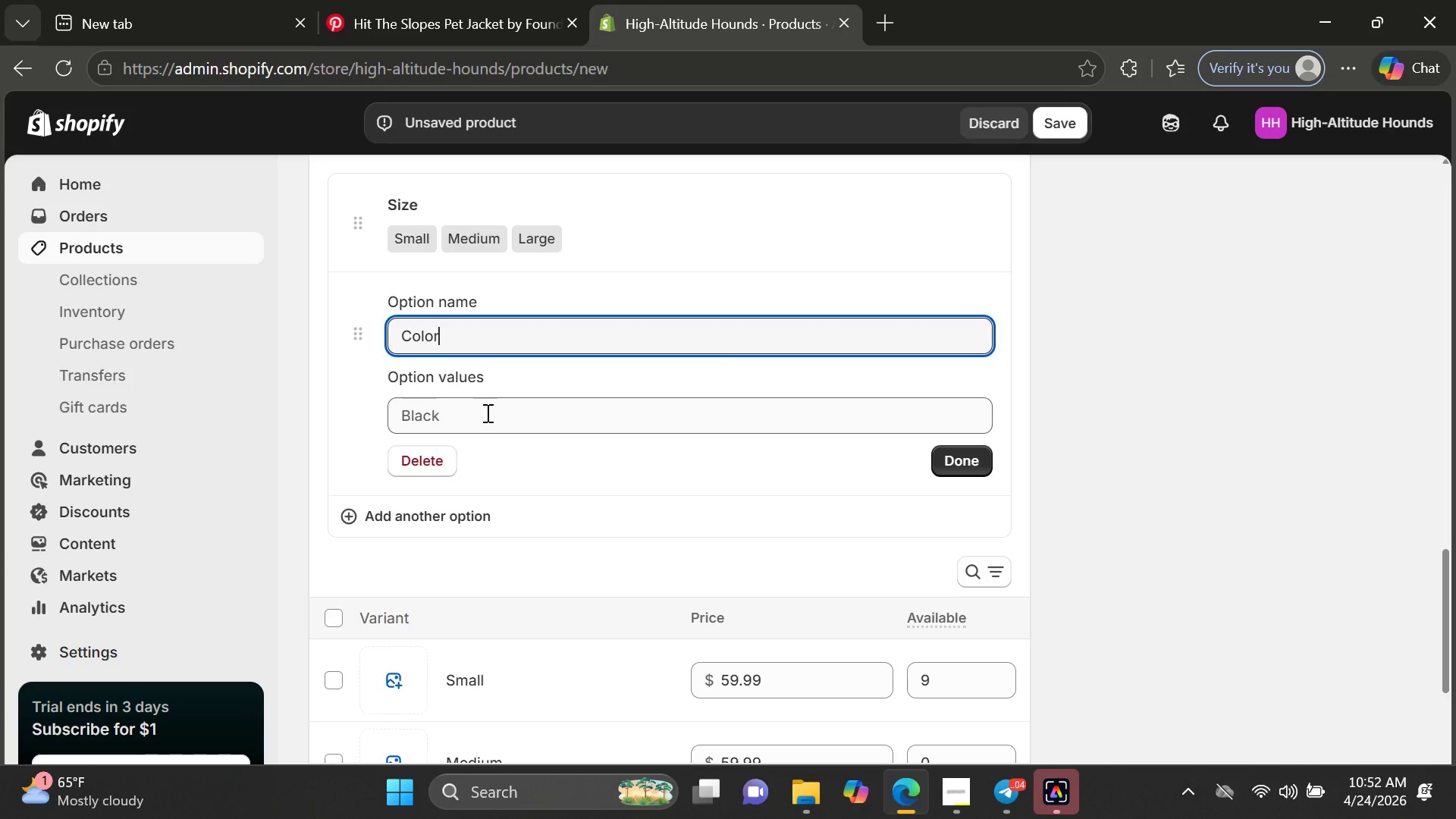 
left_click([486, 413])
 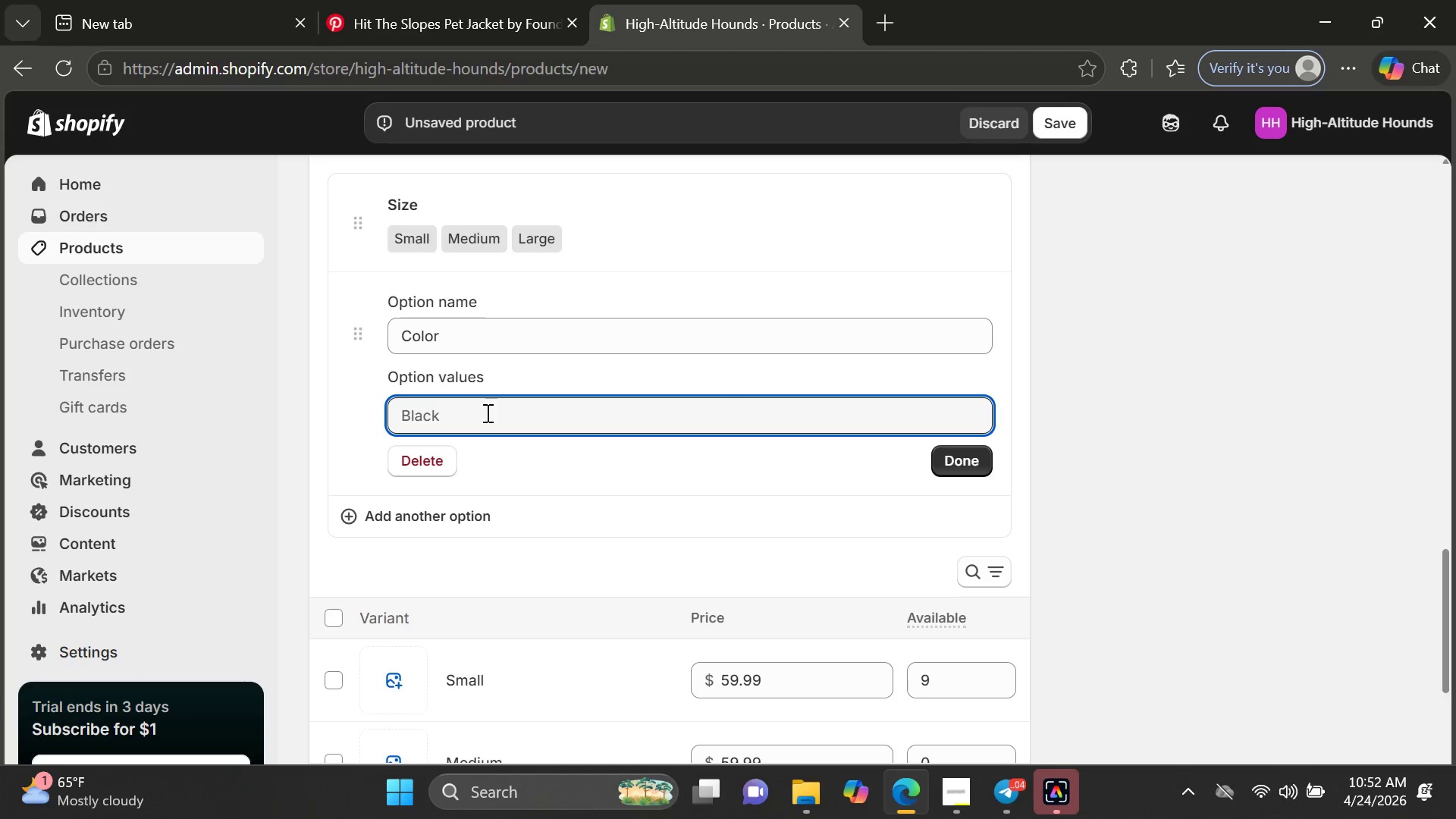 
type(Green)
 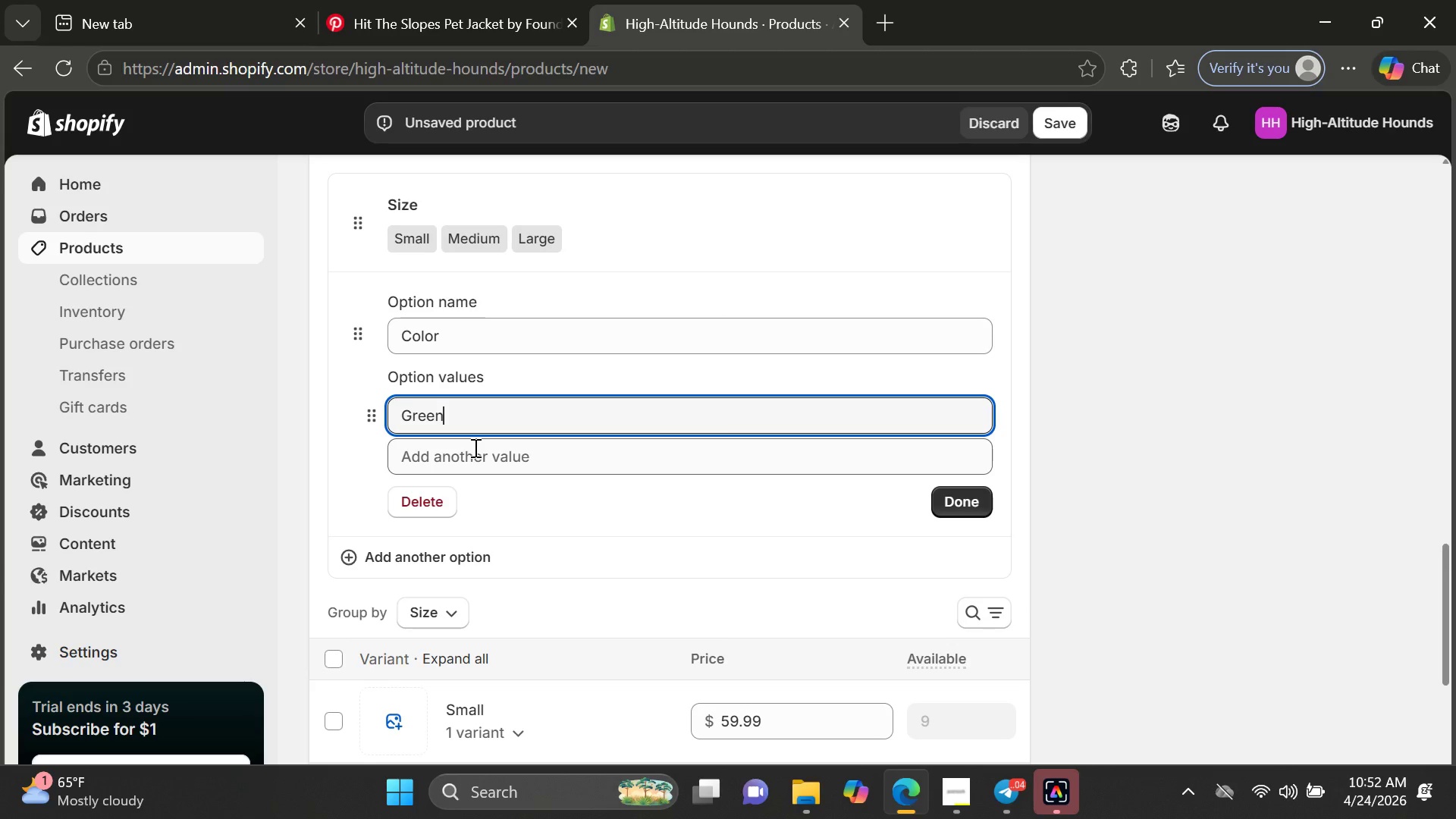 
left_click([474, 447])
 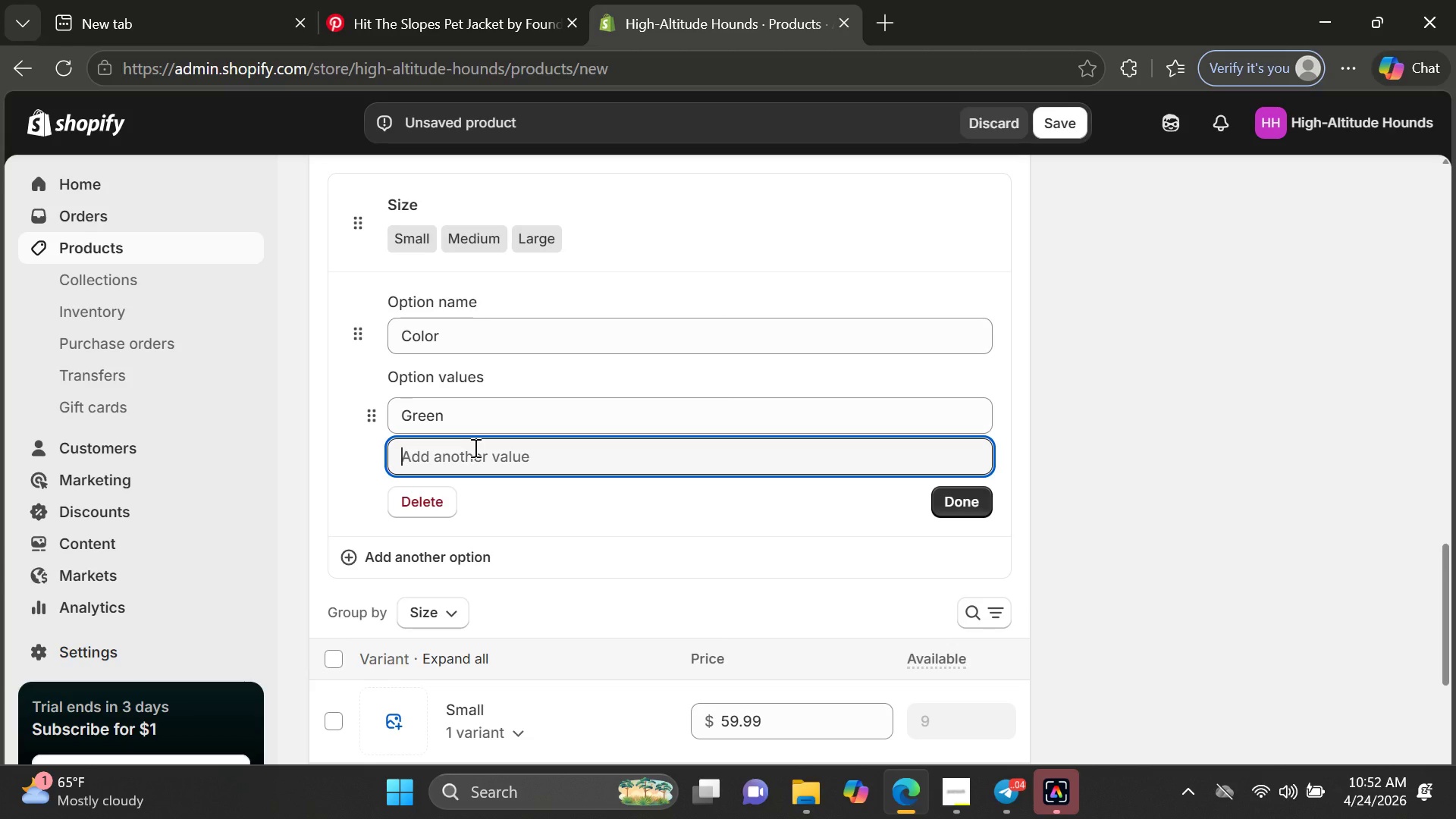 
type(Orange)
 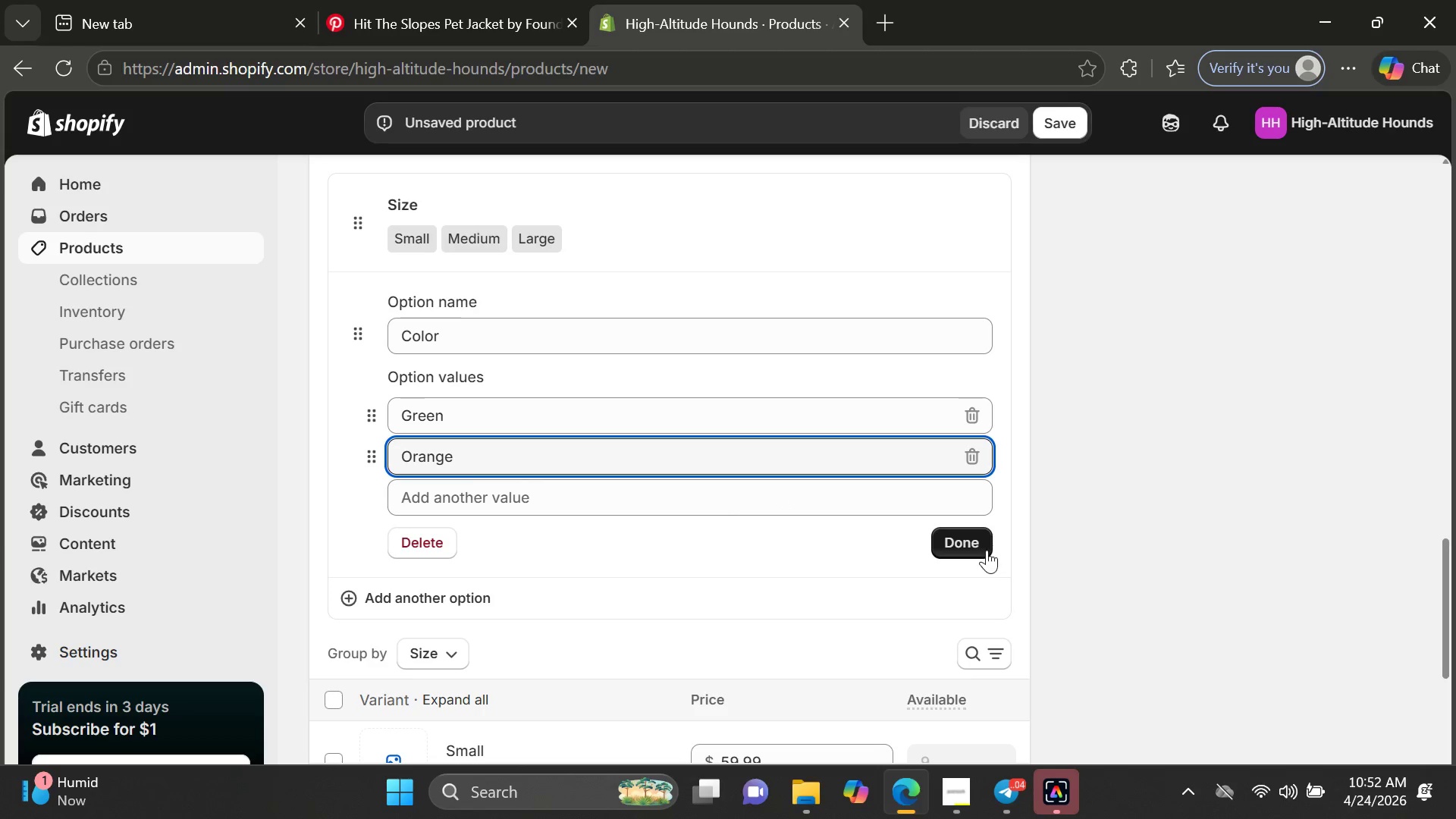 
left_click([982, 550])
 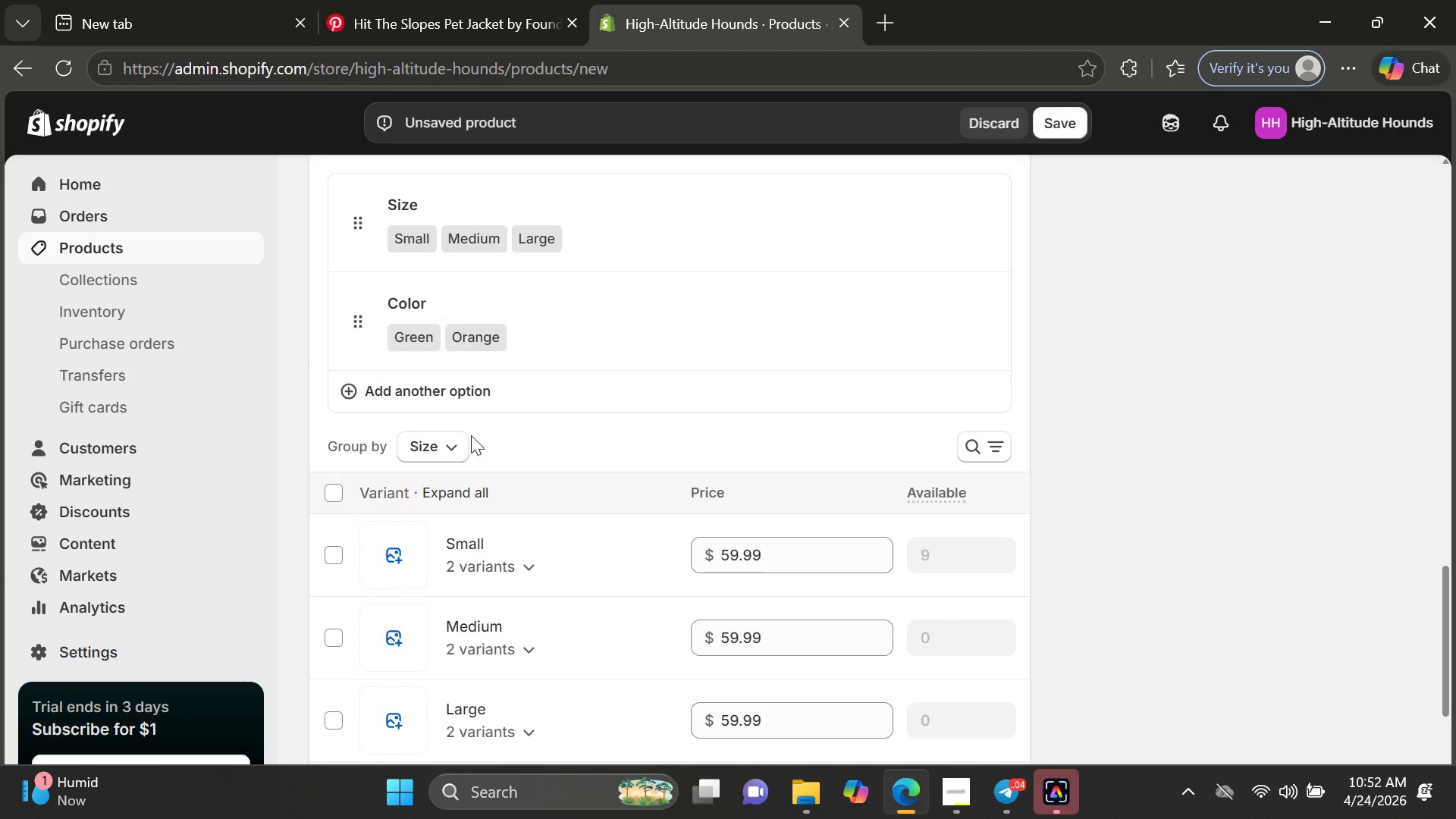 
wait(5.67)
 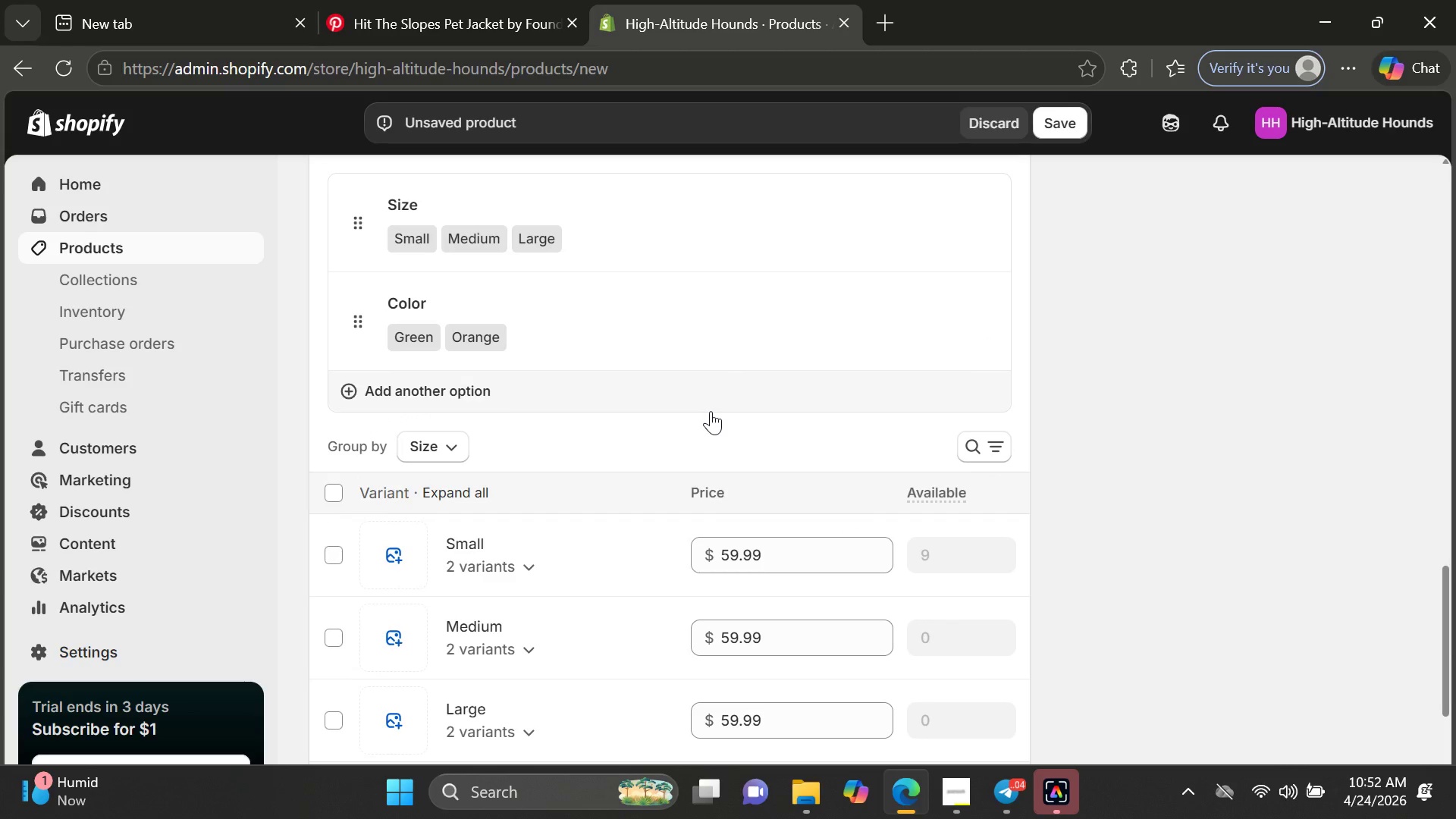 
left_click([544, 370])
 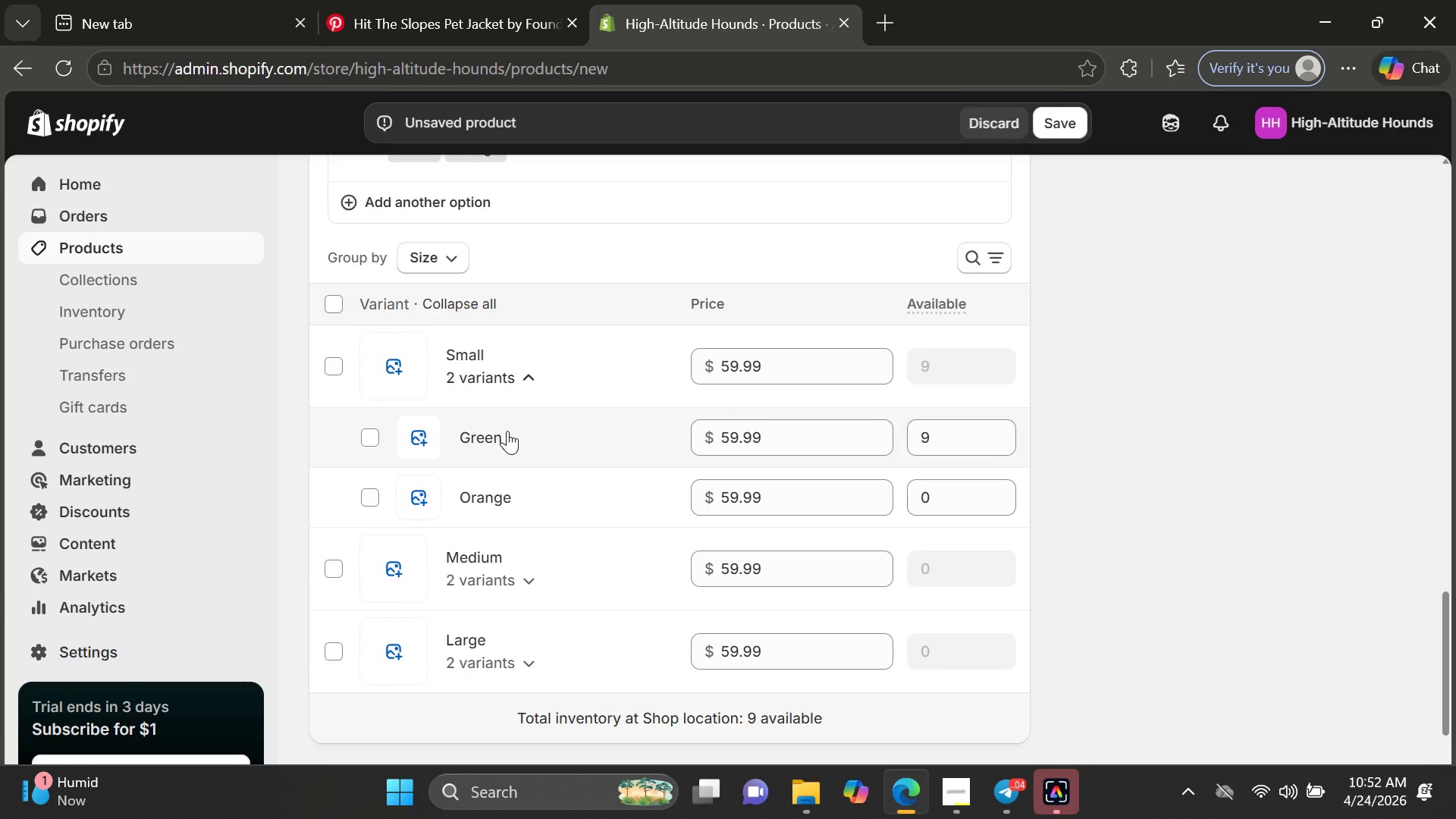 
left_click([507, 431])
 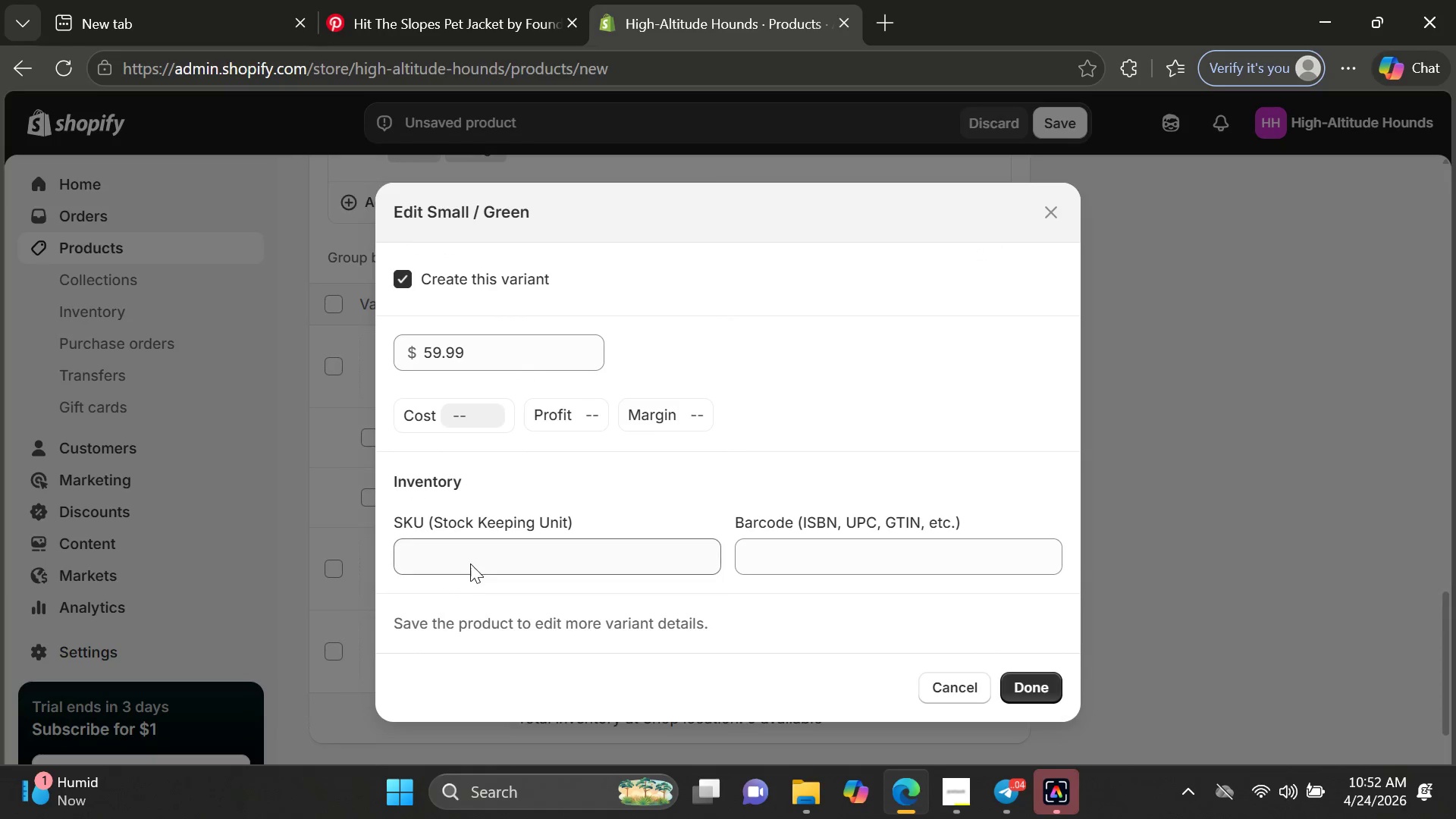 
left_click([480, 559])
 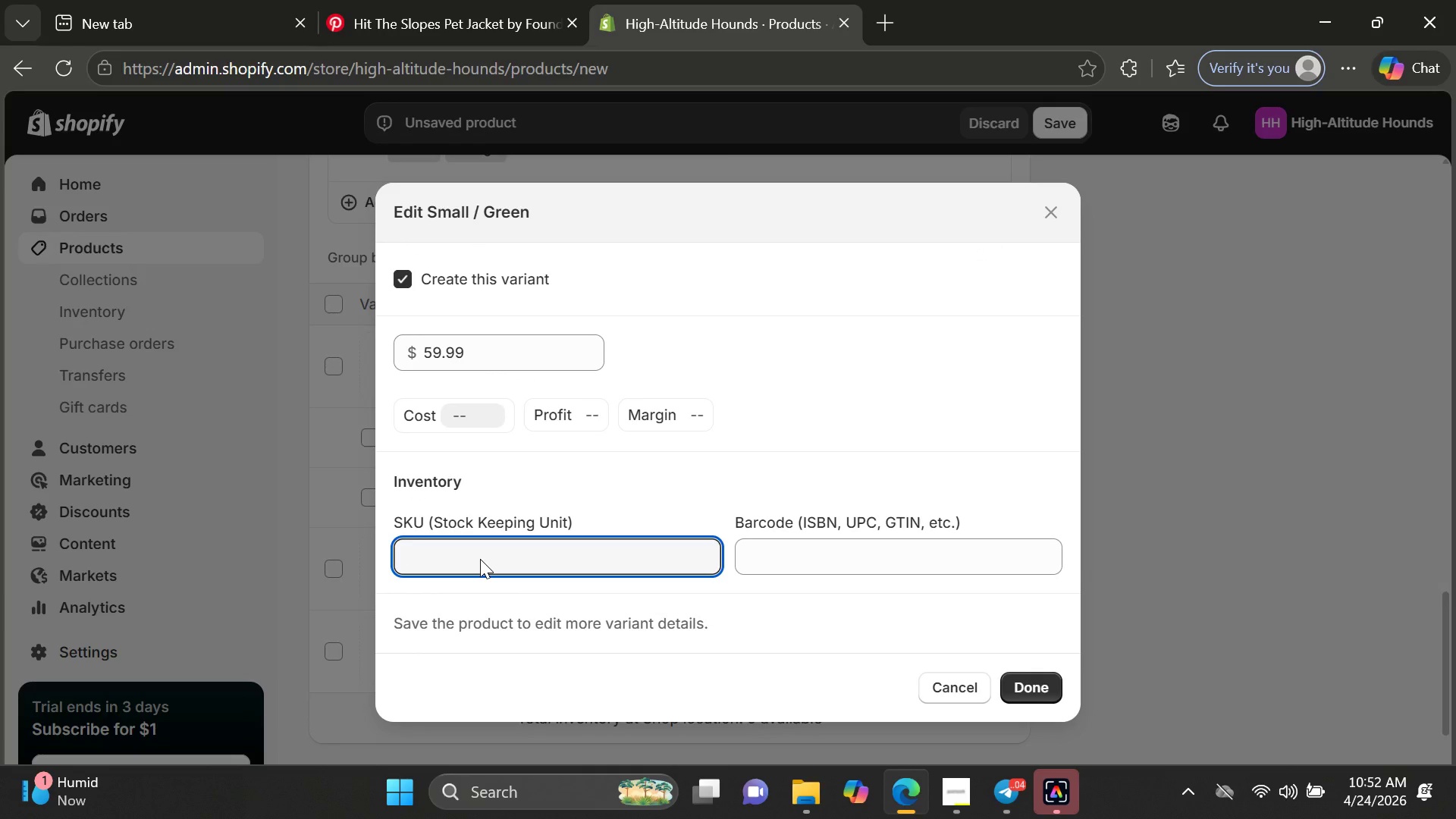 
type(HAH-JKT-GRN-S)
 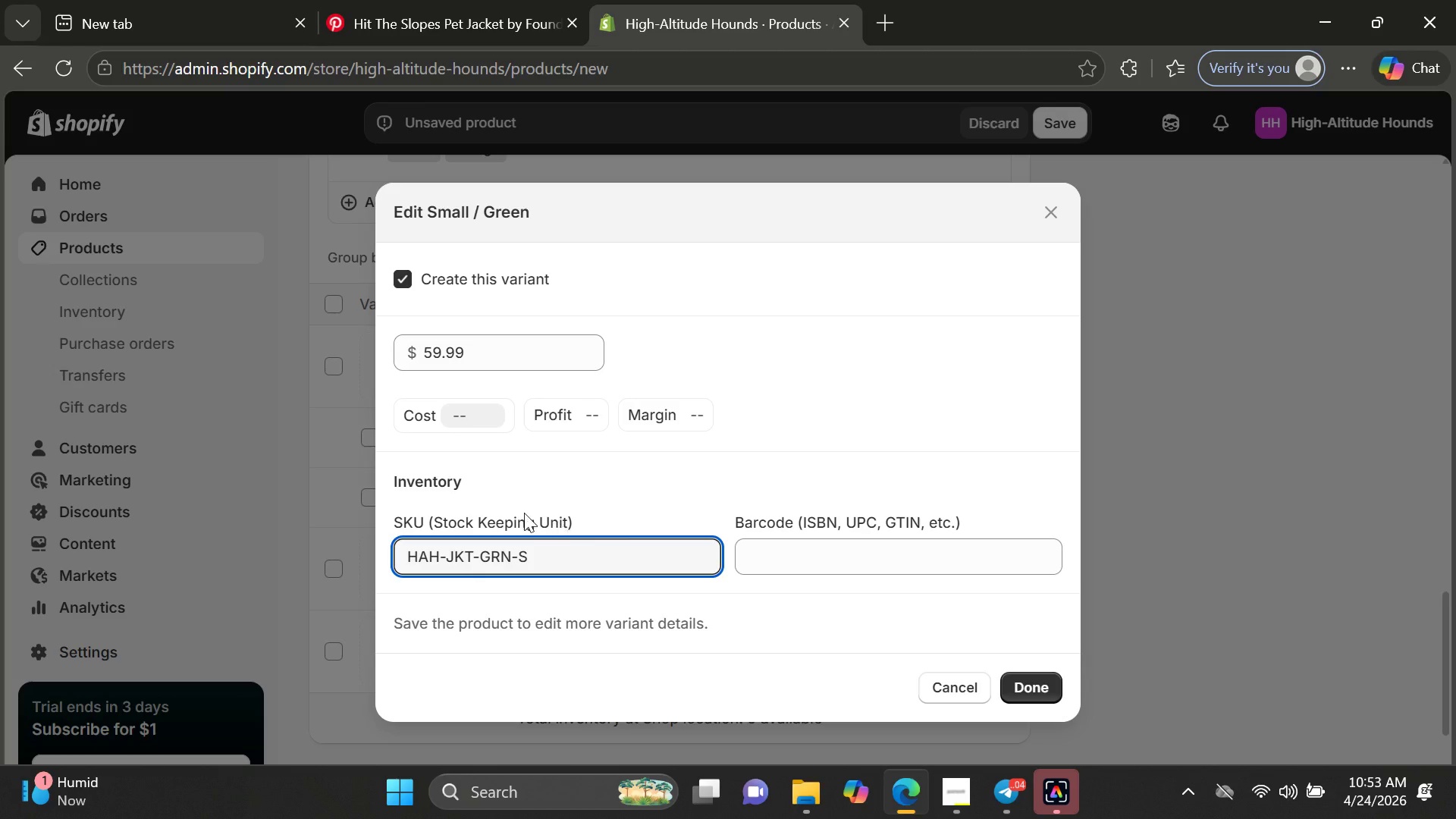 
left_click_drag(start_coordinate=[533, 552], to_coordinate=[407, 560])
 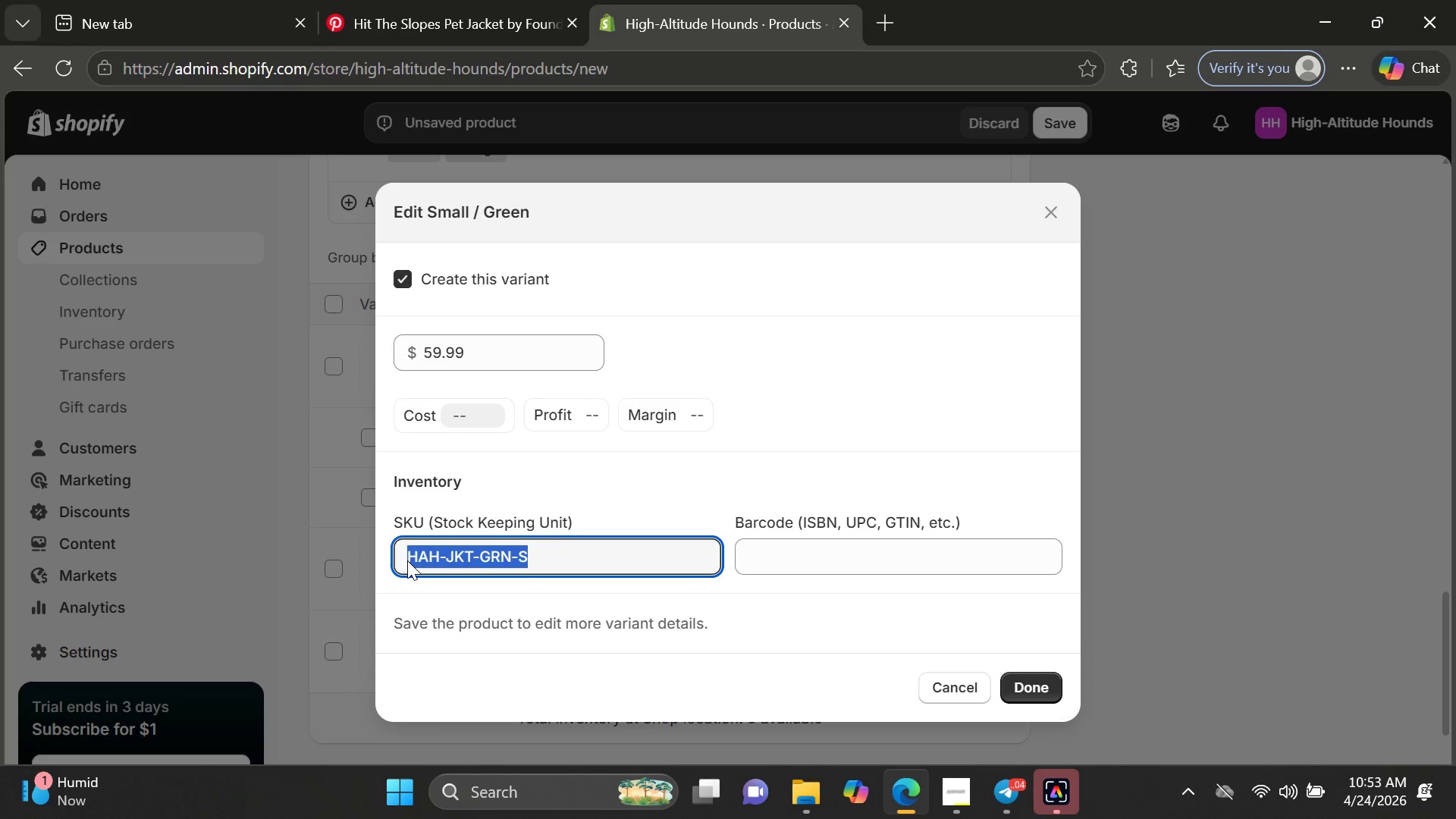 
key(Control+C)
 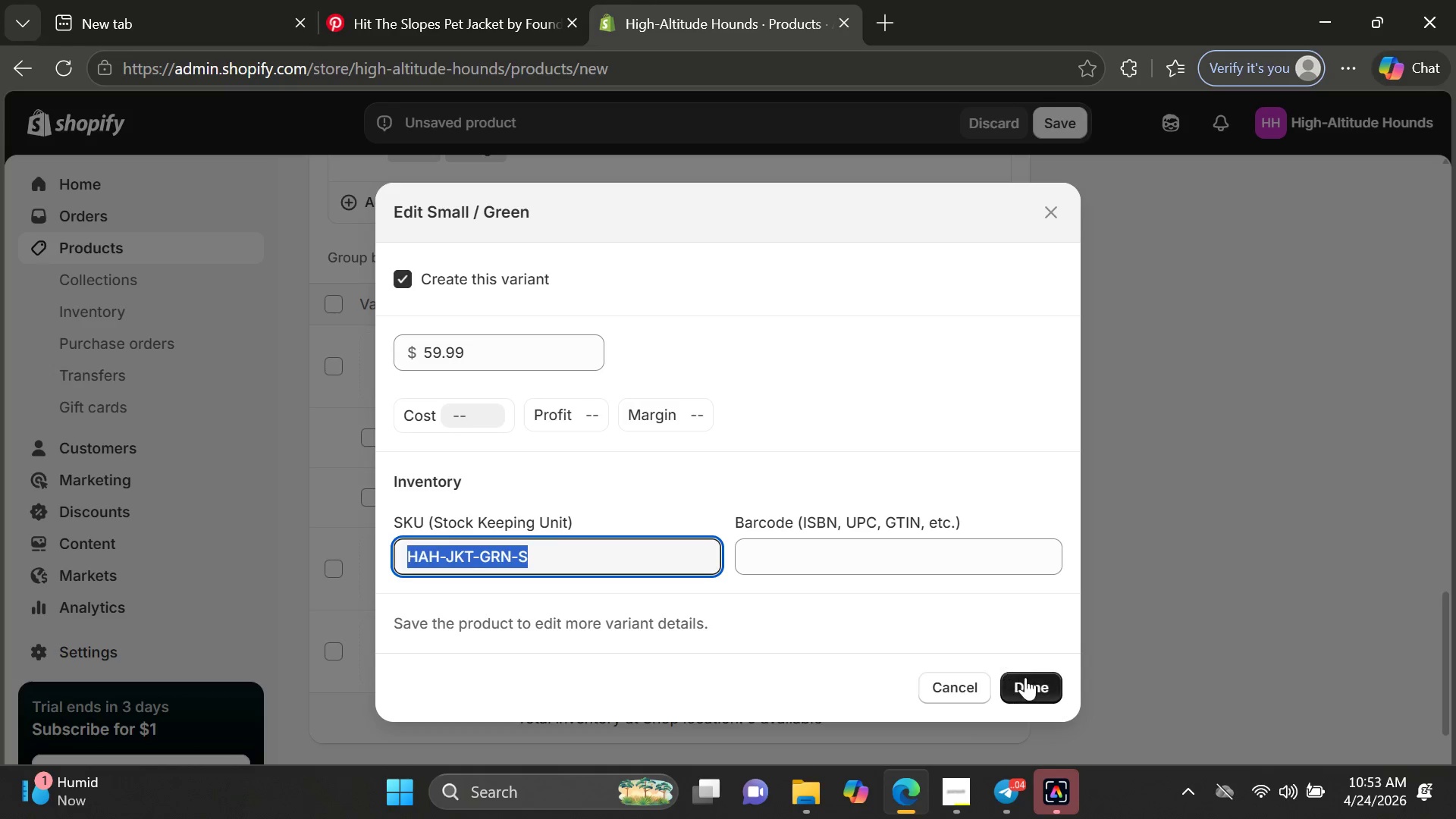 
left_click([1025, 677])
 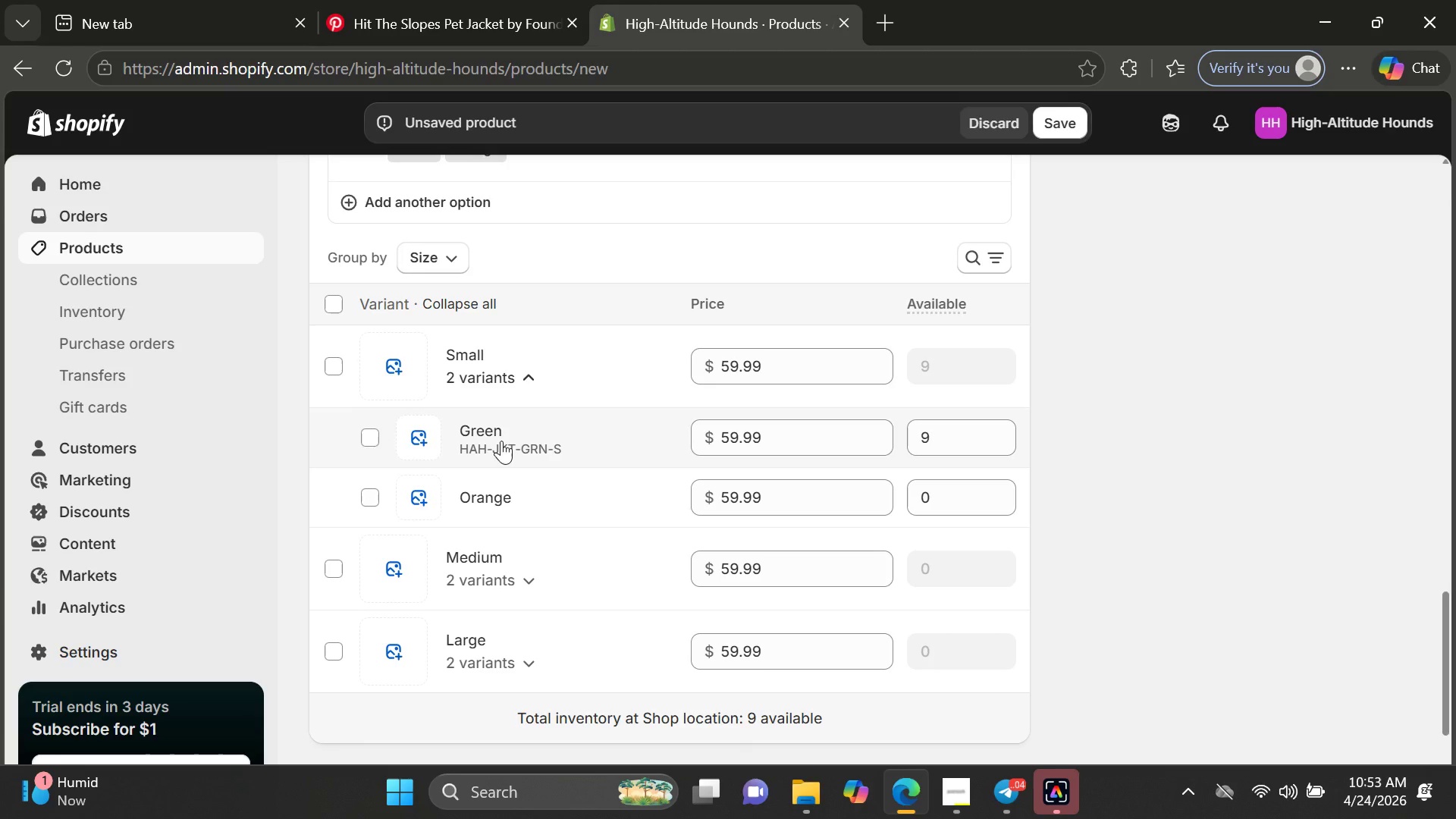 
left_click([499, 499])
 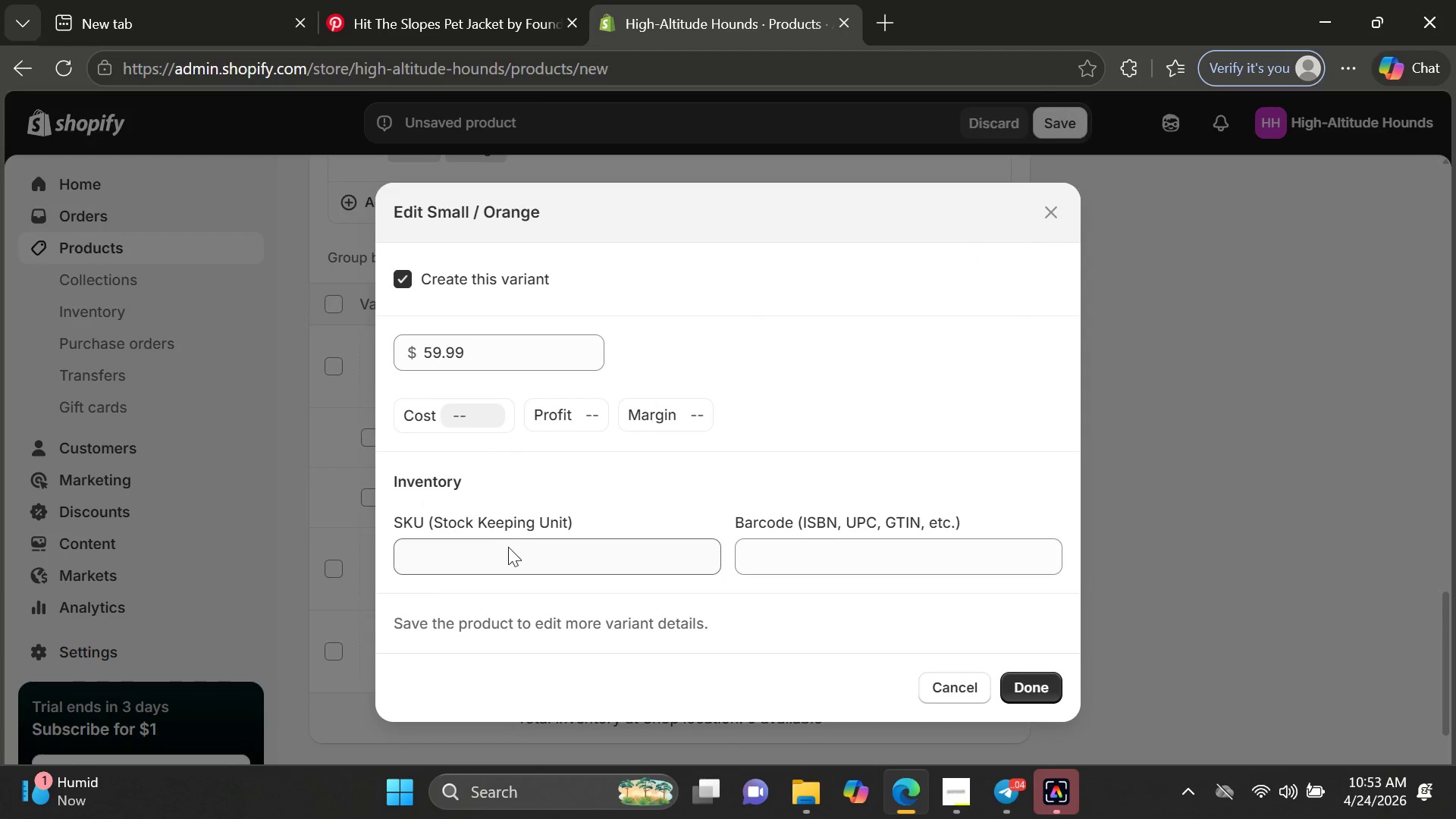 
left_click([509, 548])
 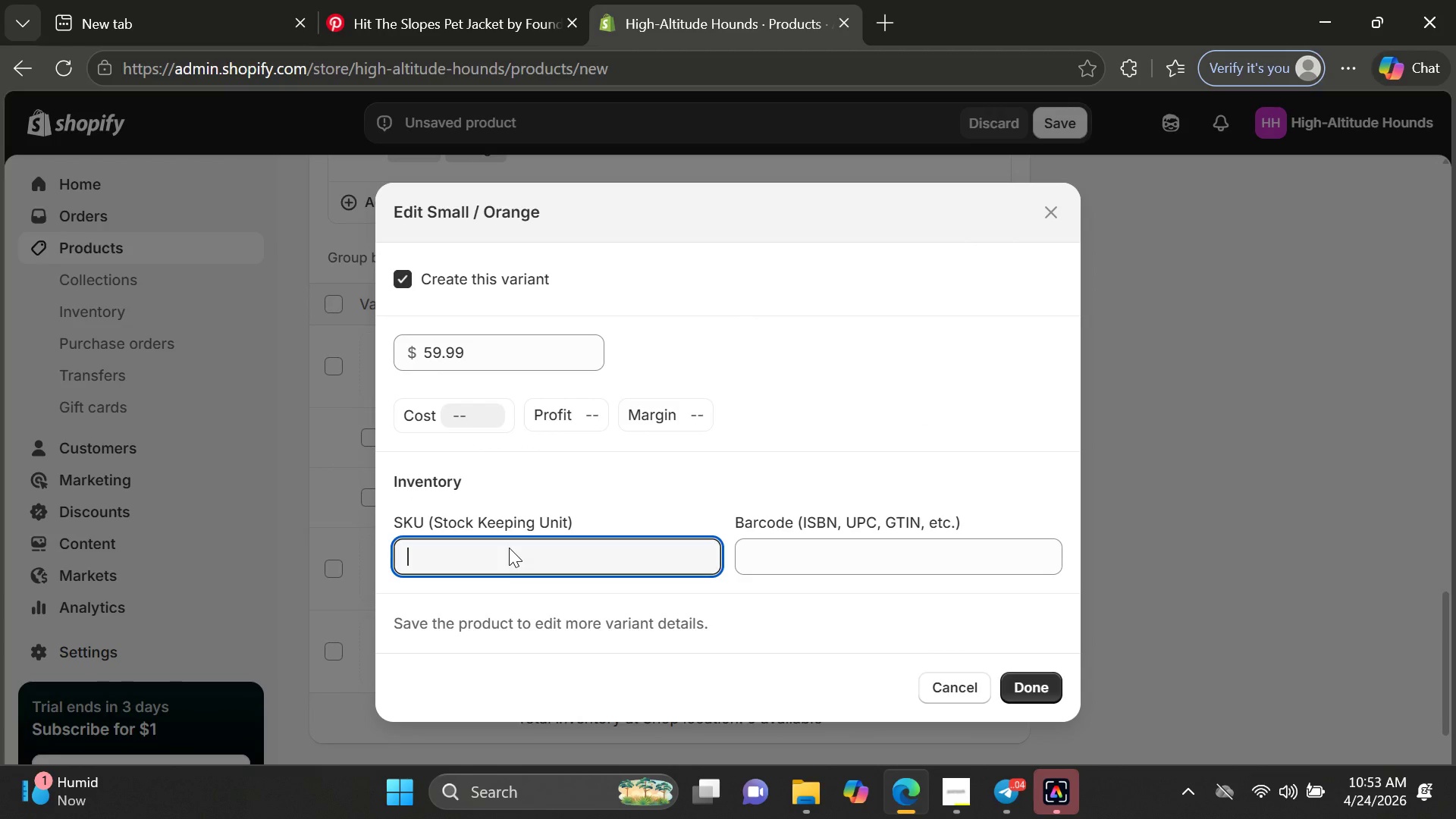 
key(Control+ControlLeft)
 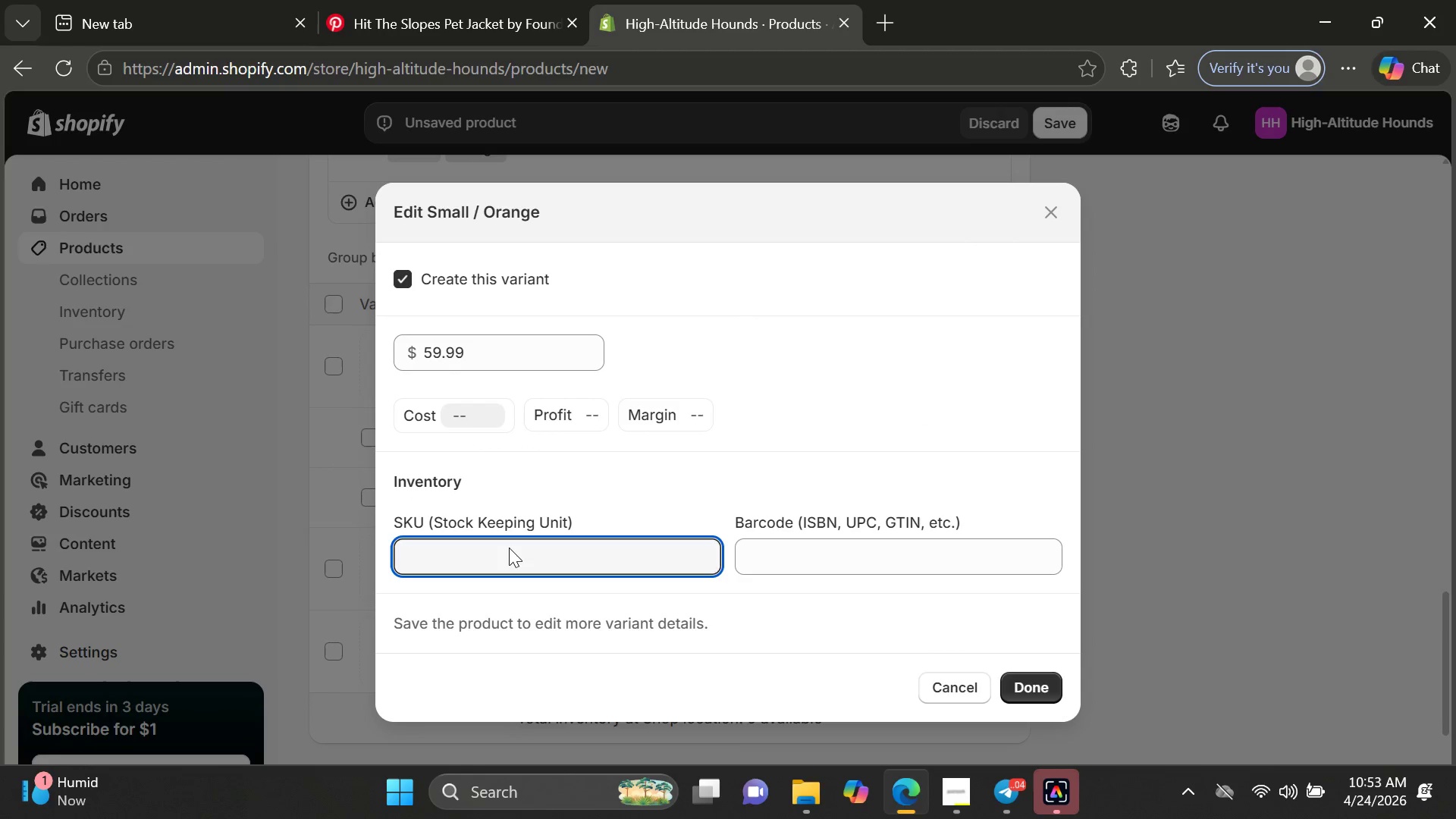 
key(Control+ControlLeft)
 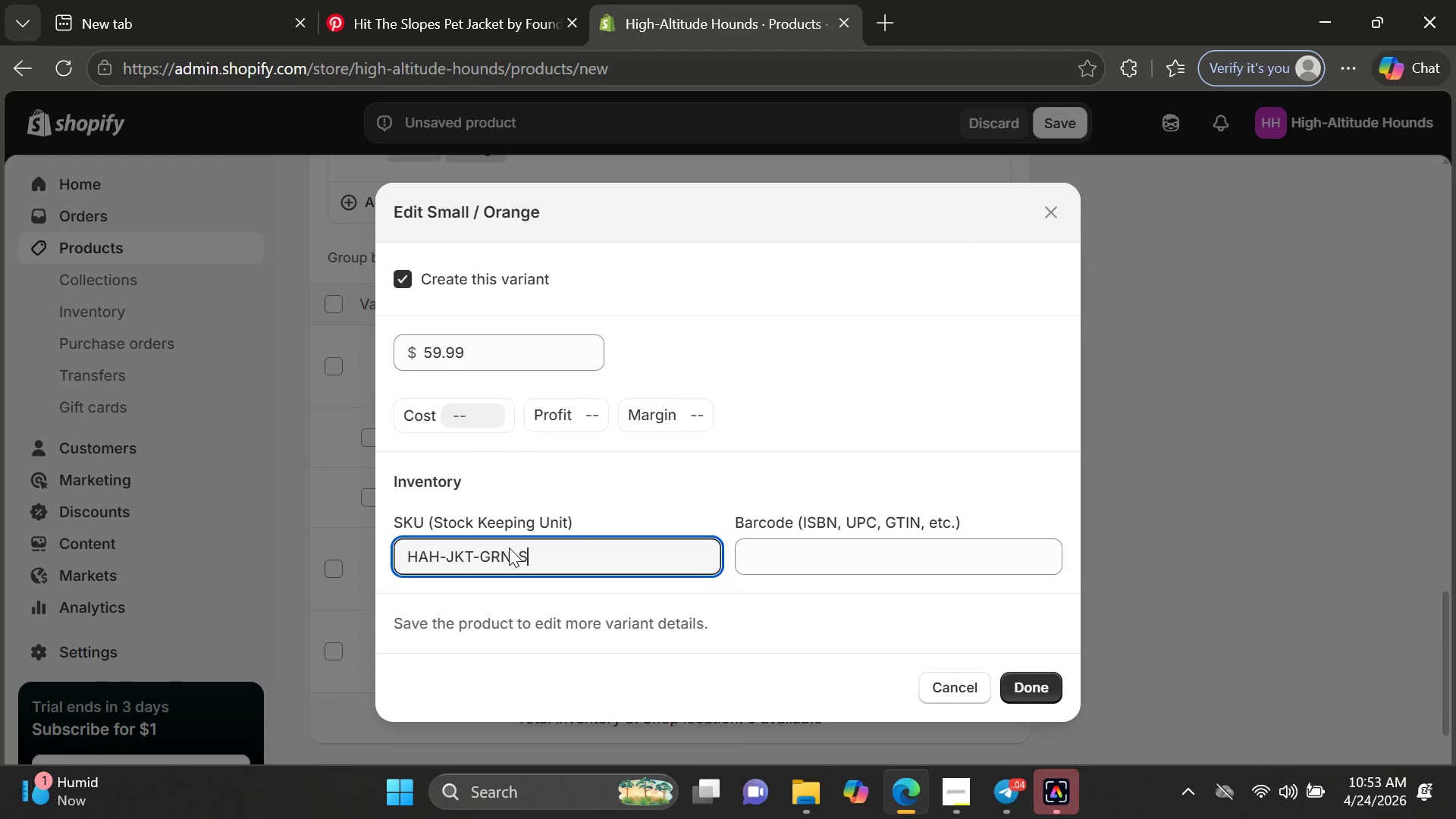 
key(Control+V)
 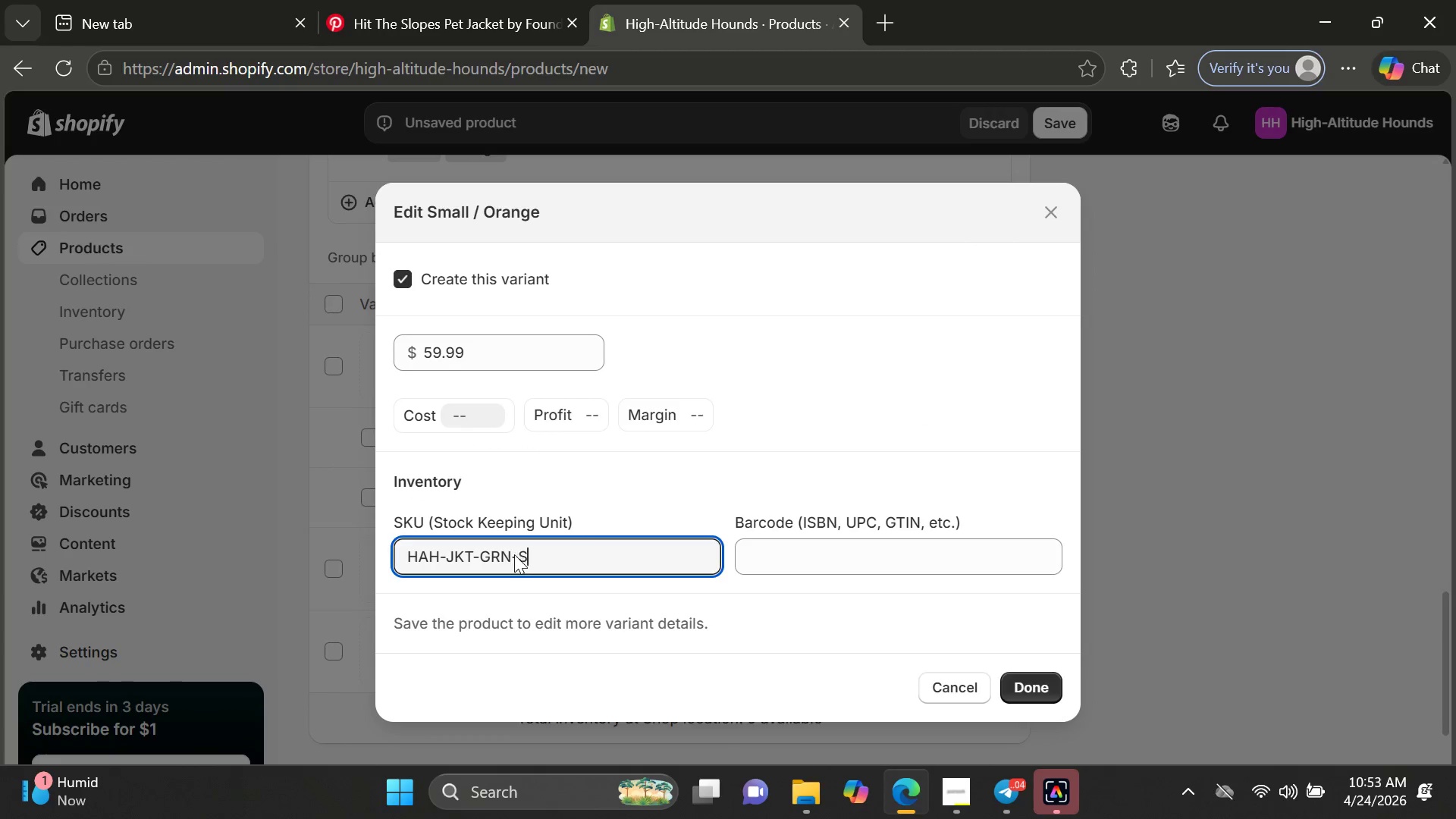 
double_click([505, 557])
 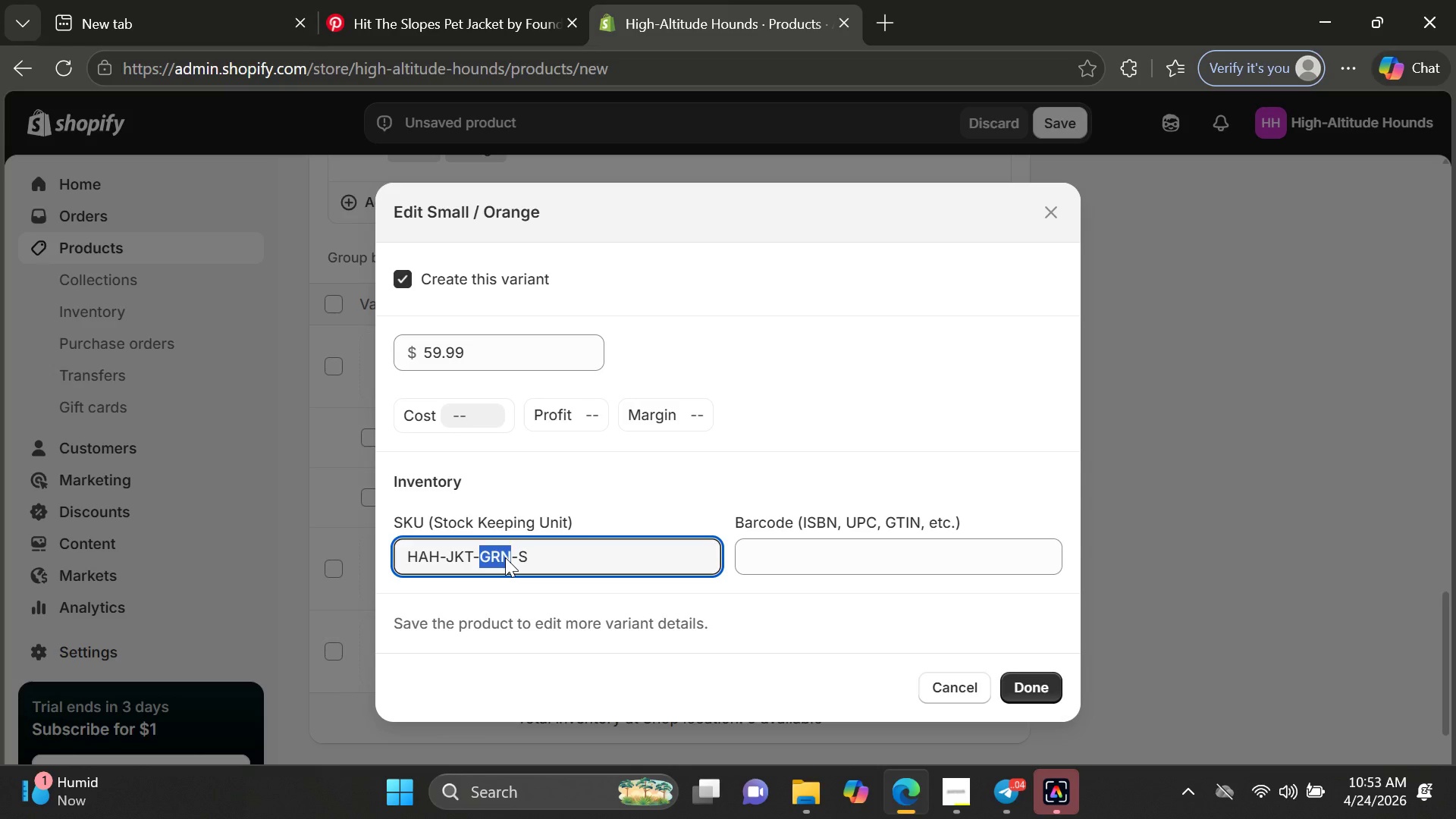 
type(org)
key(Backspace)
key(Backspace)
key(Backspace)
type(ORG)
 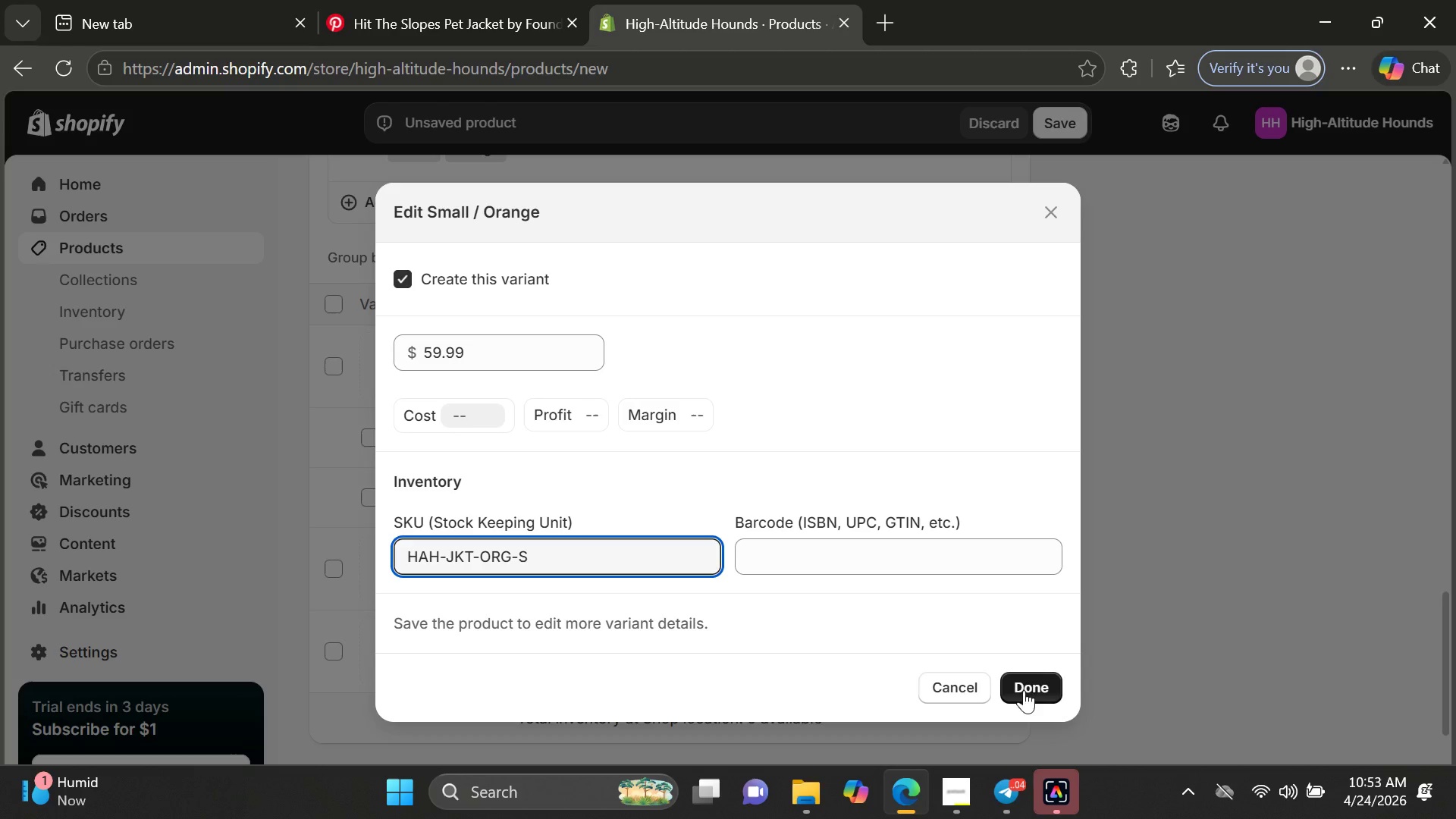 
left_click([1032, 690])
 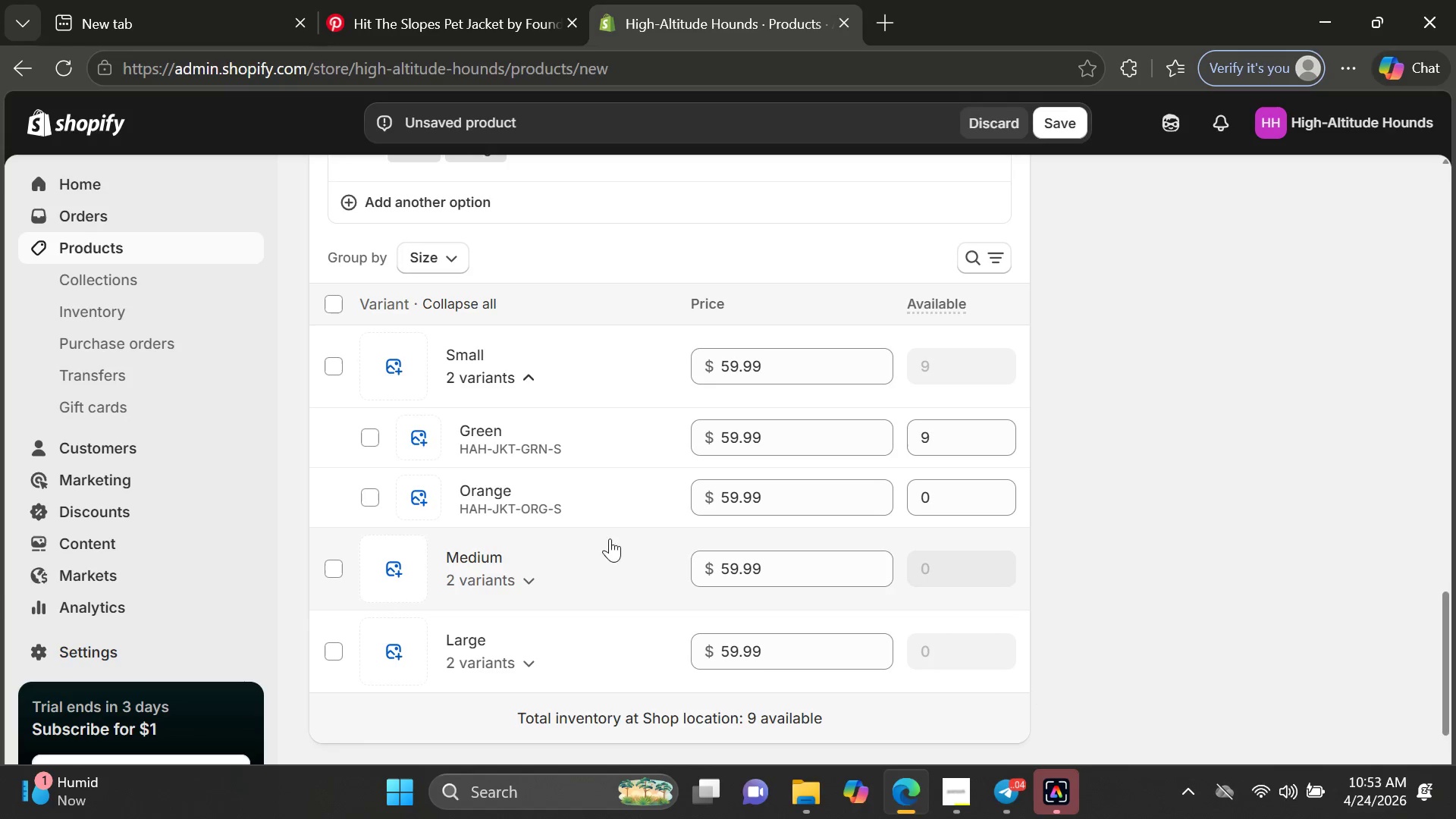 
left_click([557, 560])
 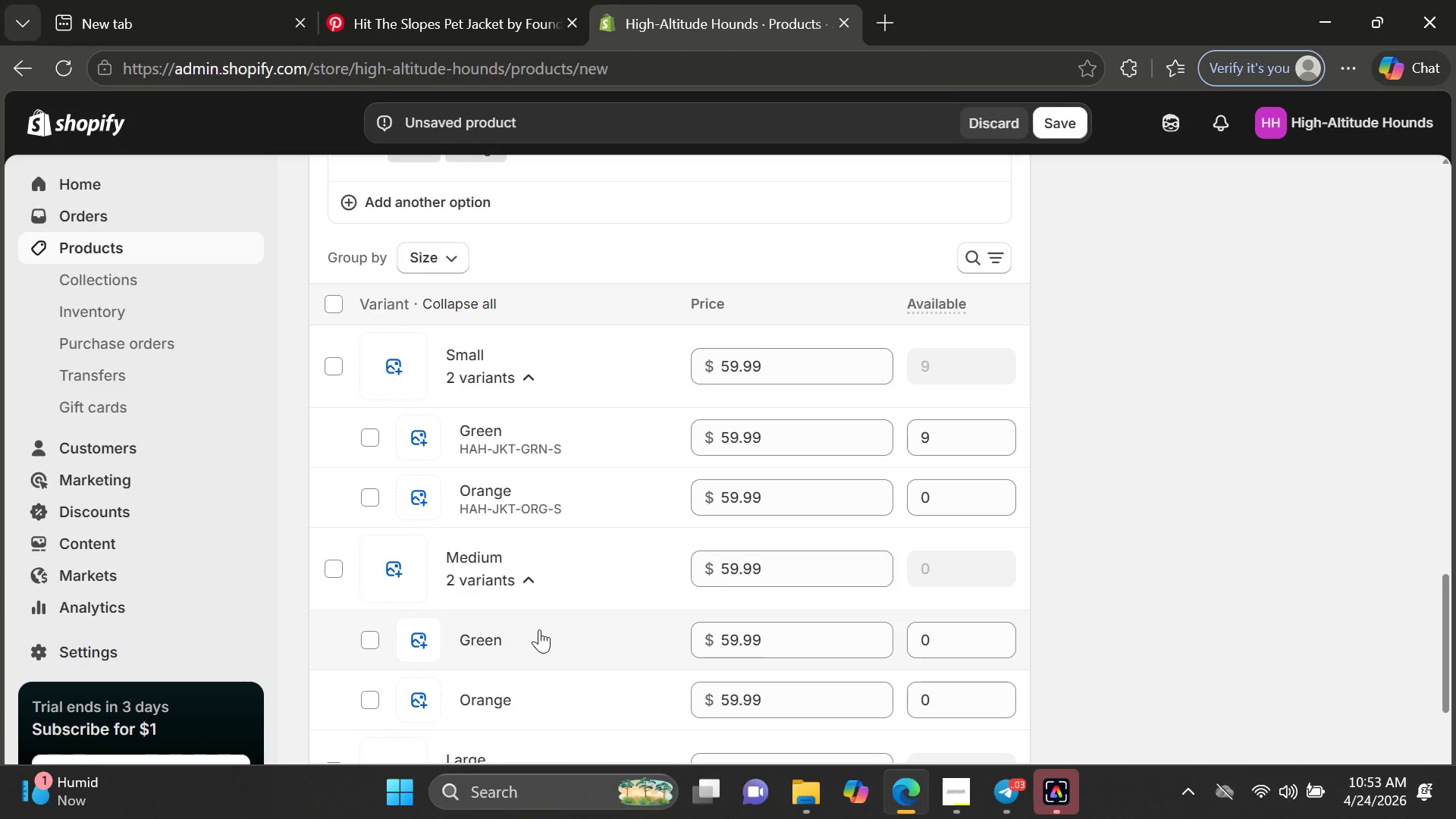 
left_click([539, 629])
 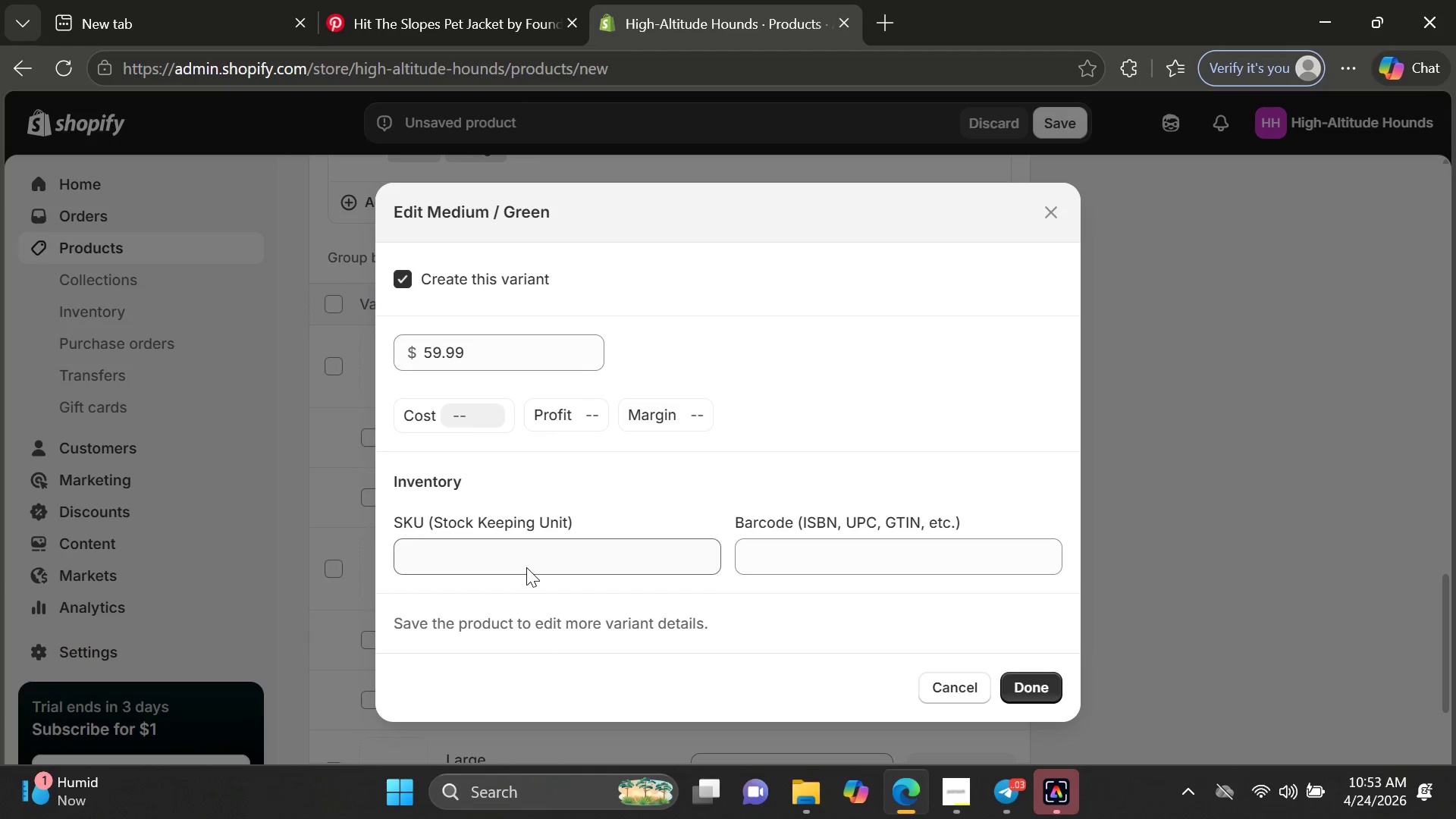 
type(HAH-)
 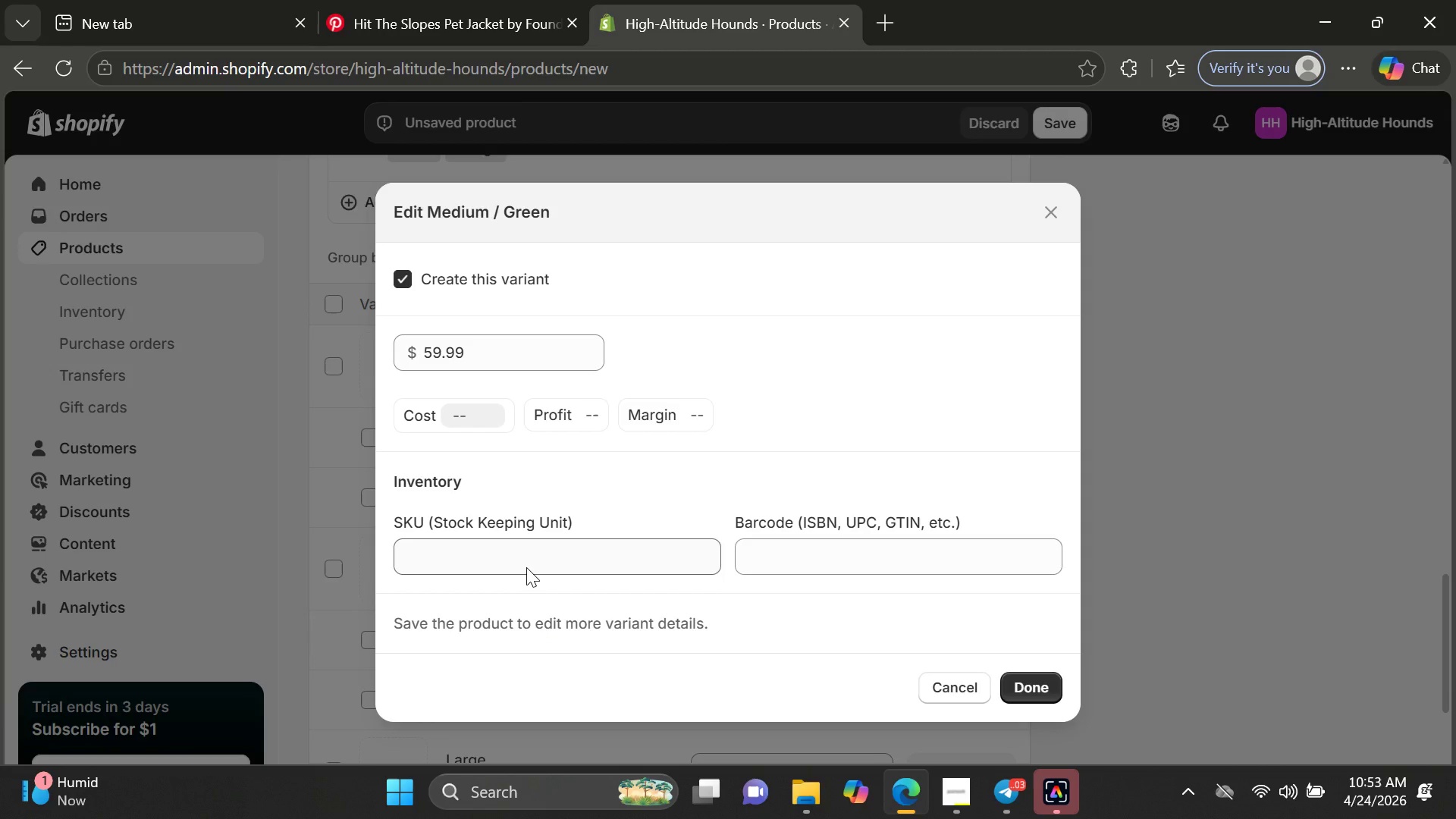 
left_click([526, 567])
 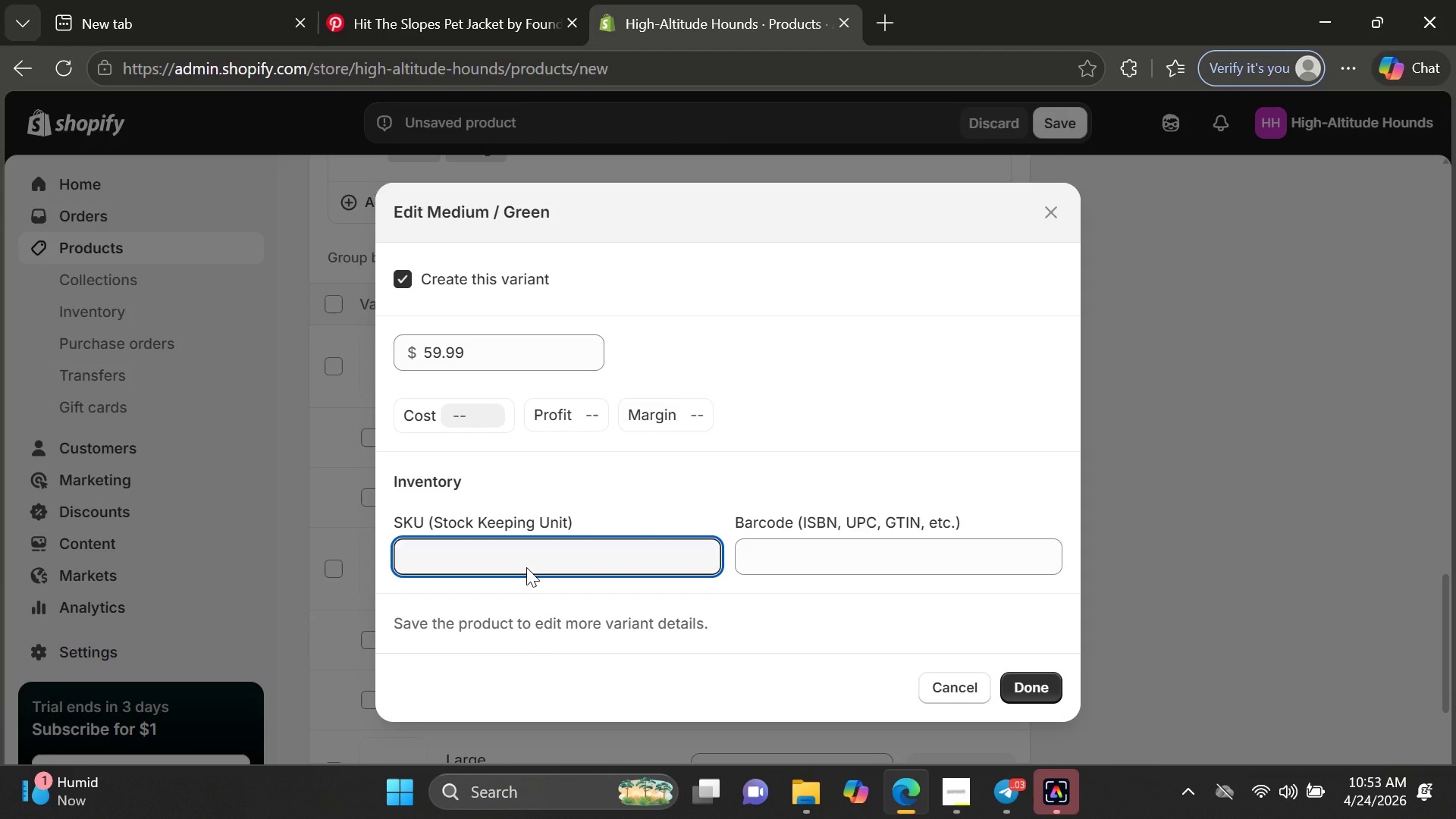 
type(HH-)
key(Backspace)
key(Backspace)
type(AH=)
key(Backspace)
type(-JKT-GRN-M)
 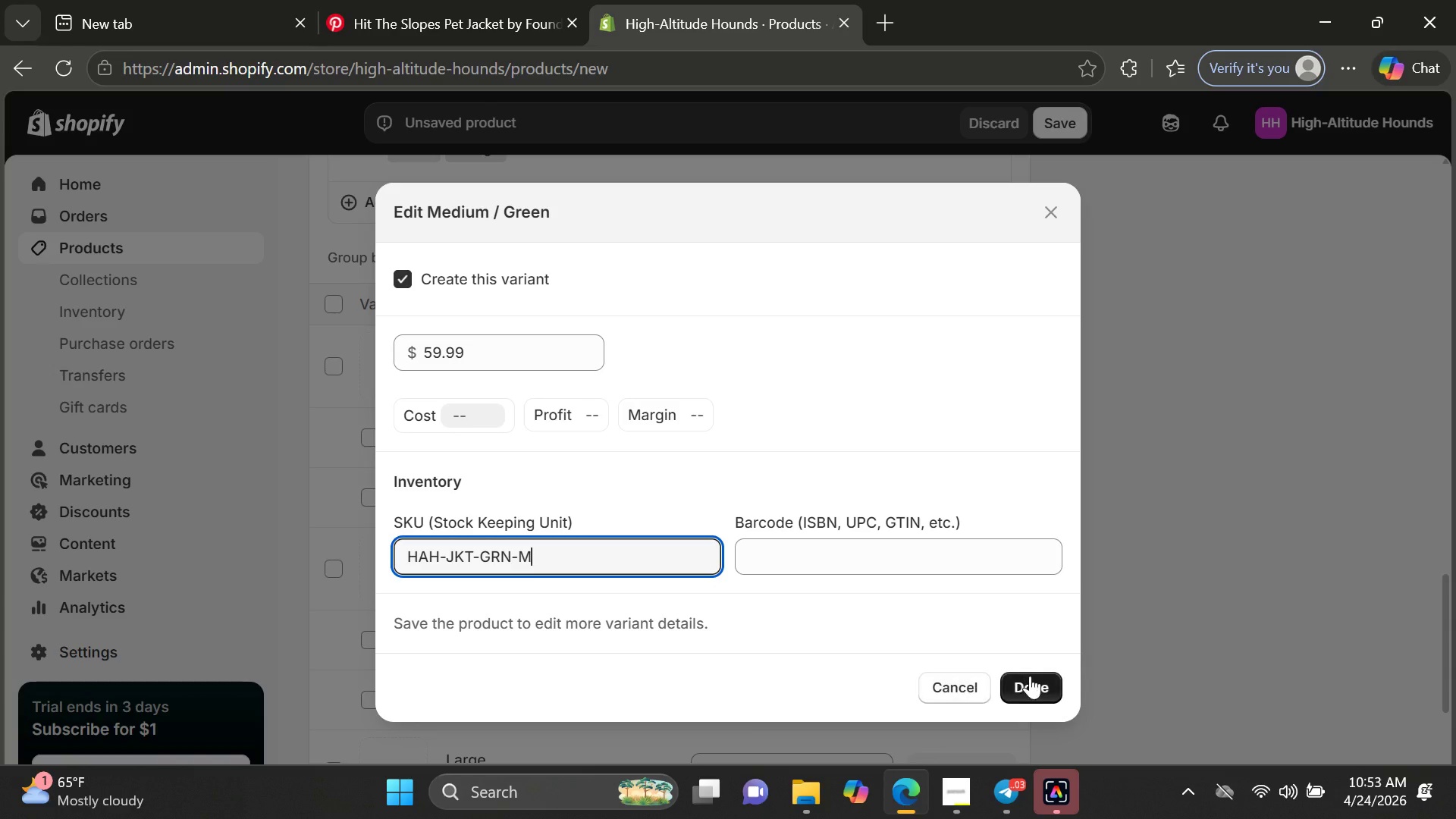 
left_click([1030, 676])
 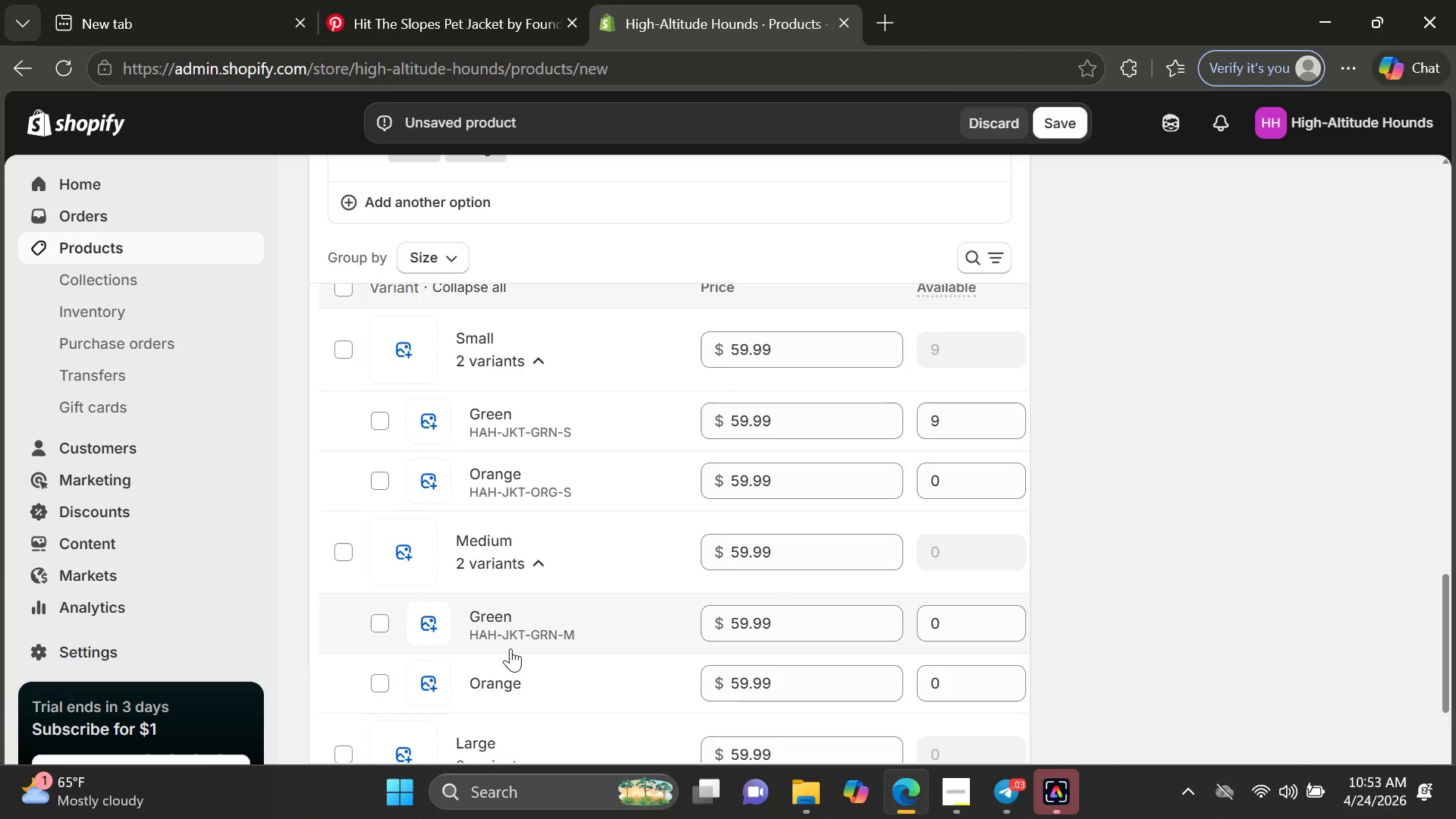 
left_click([510, 690])
 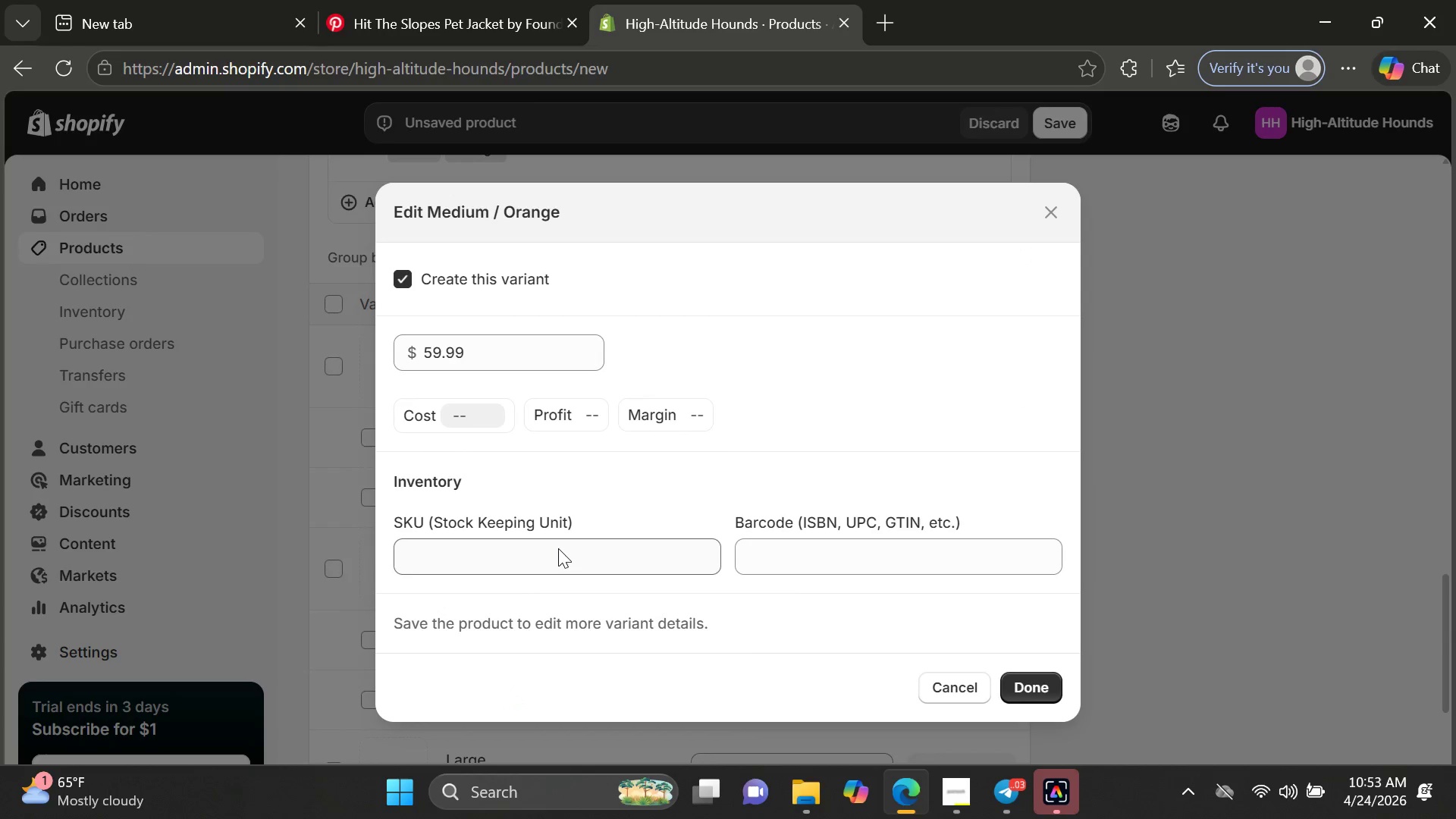 
type(HAH-)
 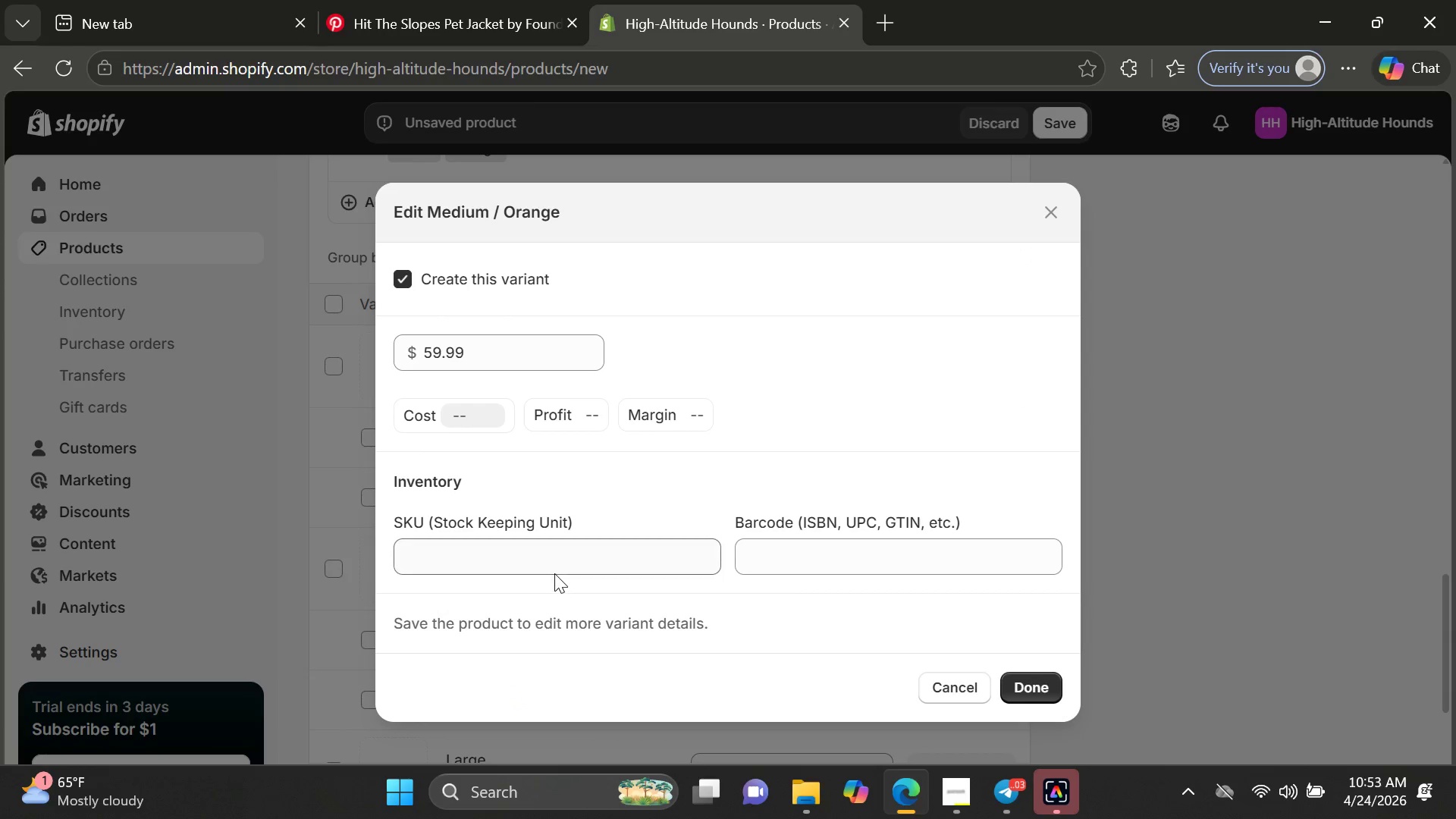 
left_click([554, 573])
 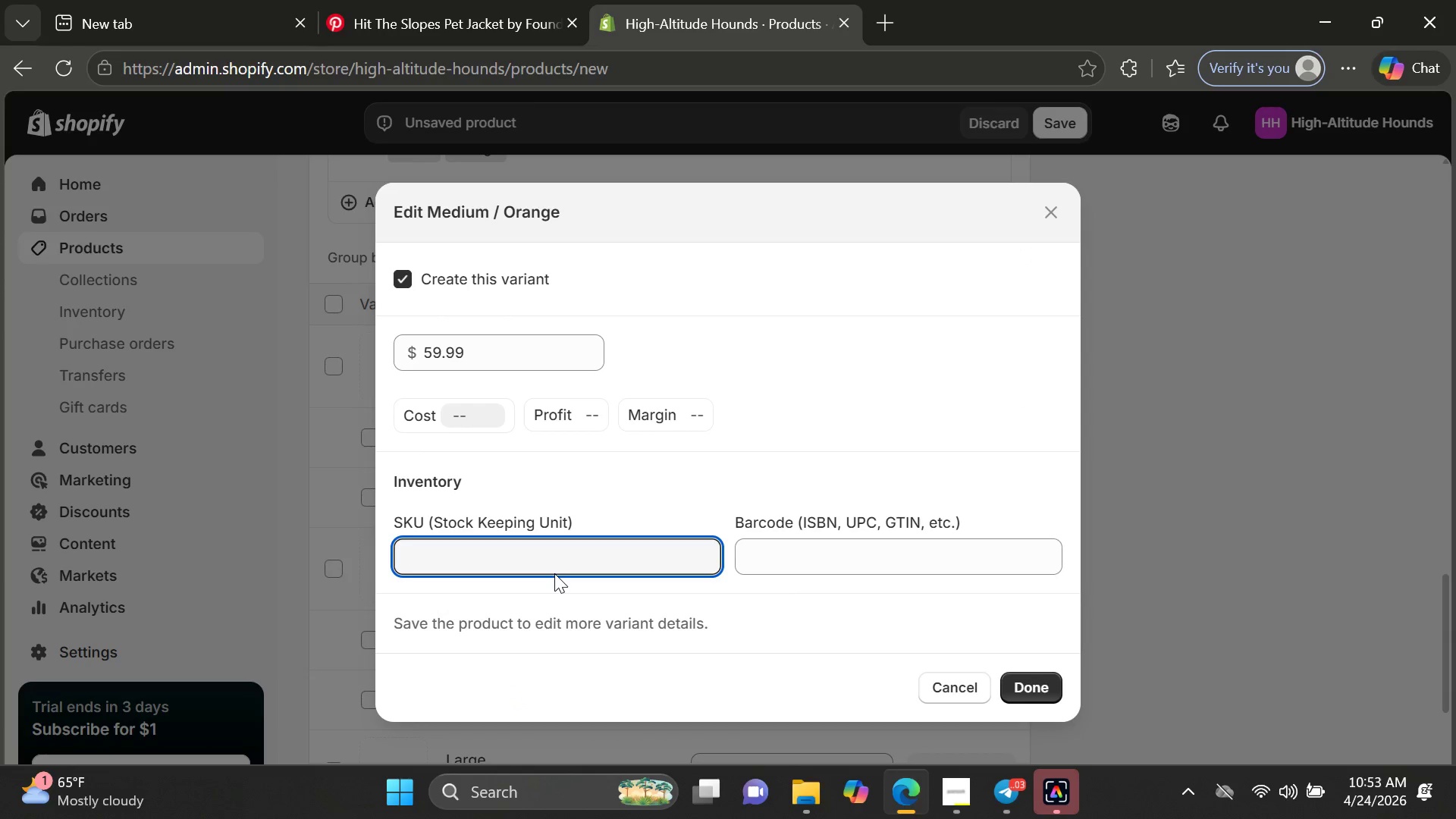 
type(HAH-JKT-ORG-M)
 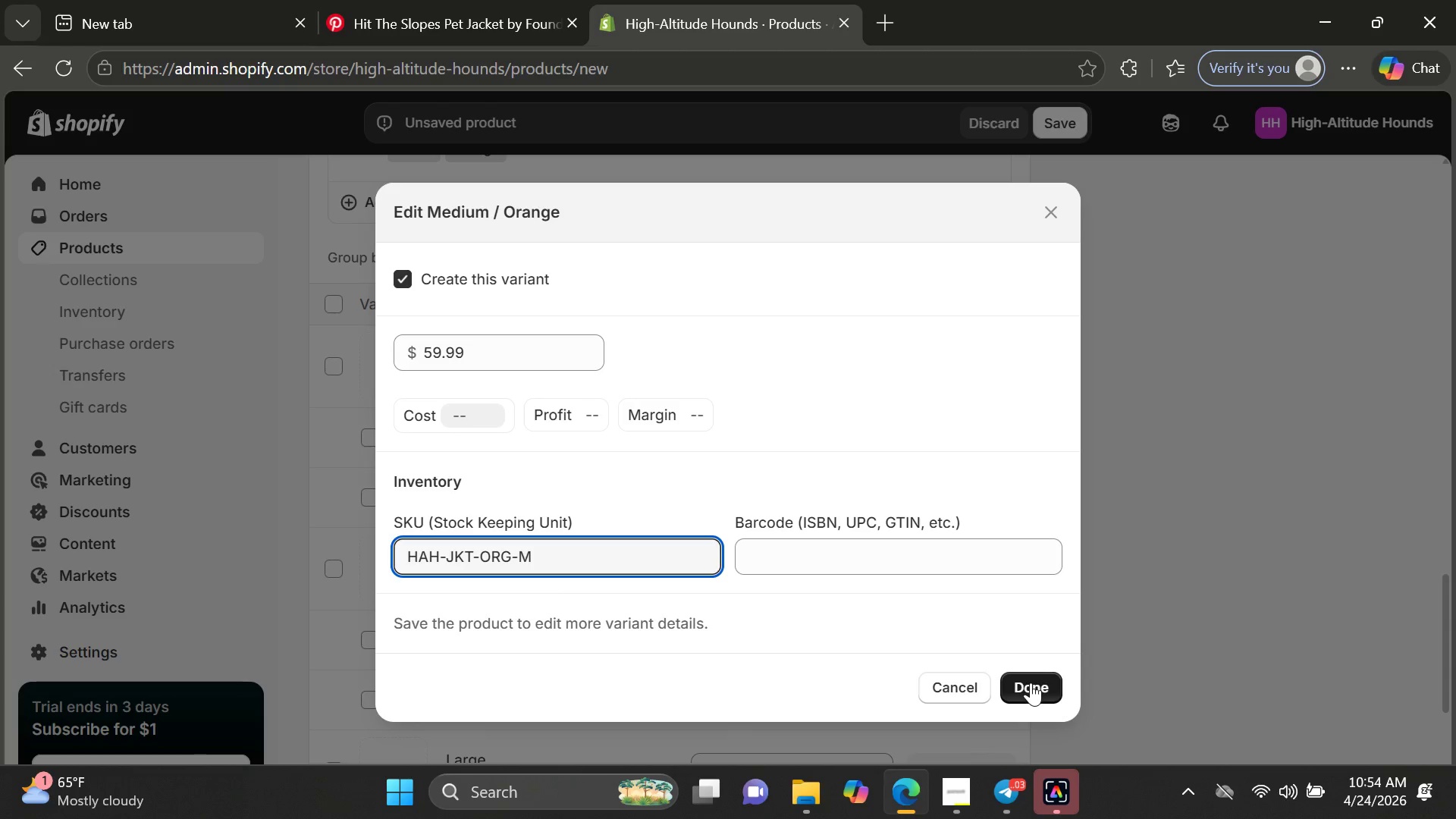 
left_click([1031, 682])
 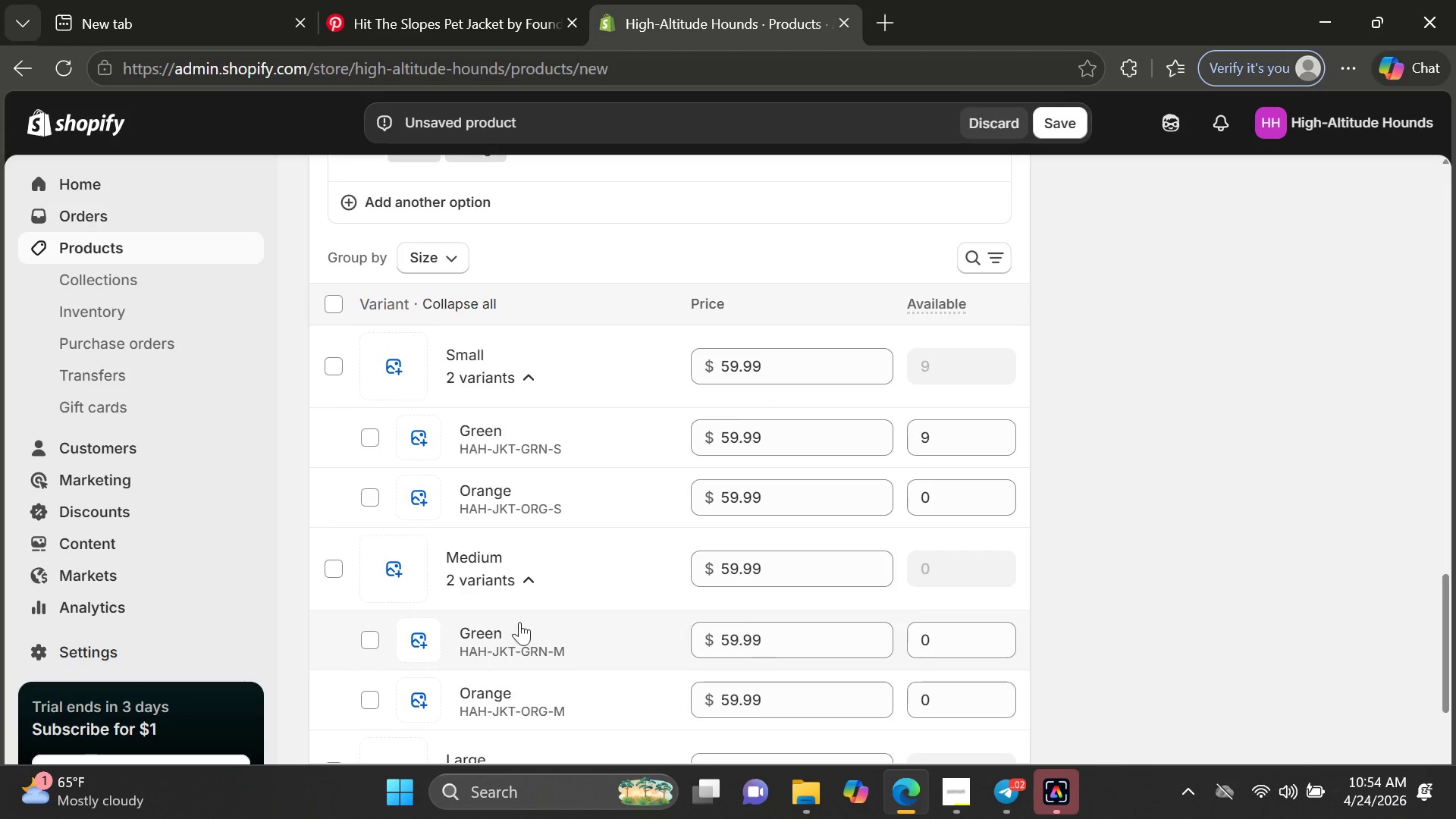 
left_click([472, 578])
 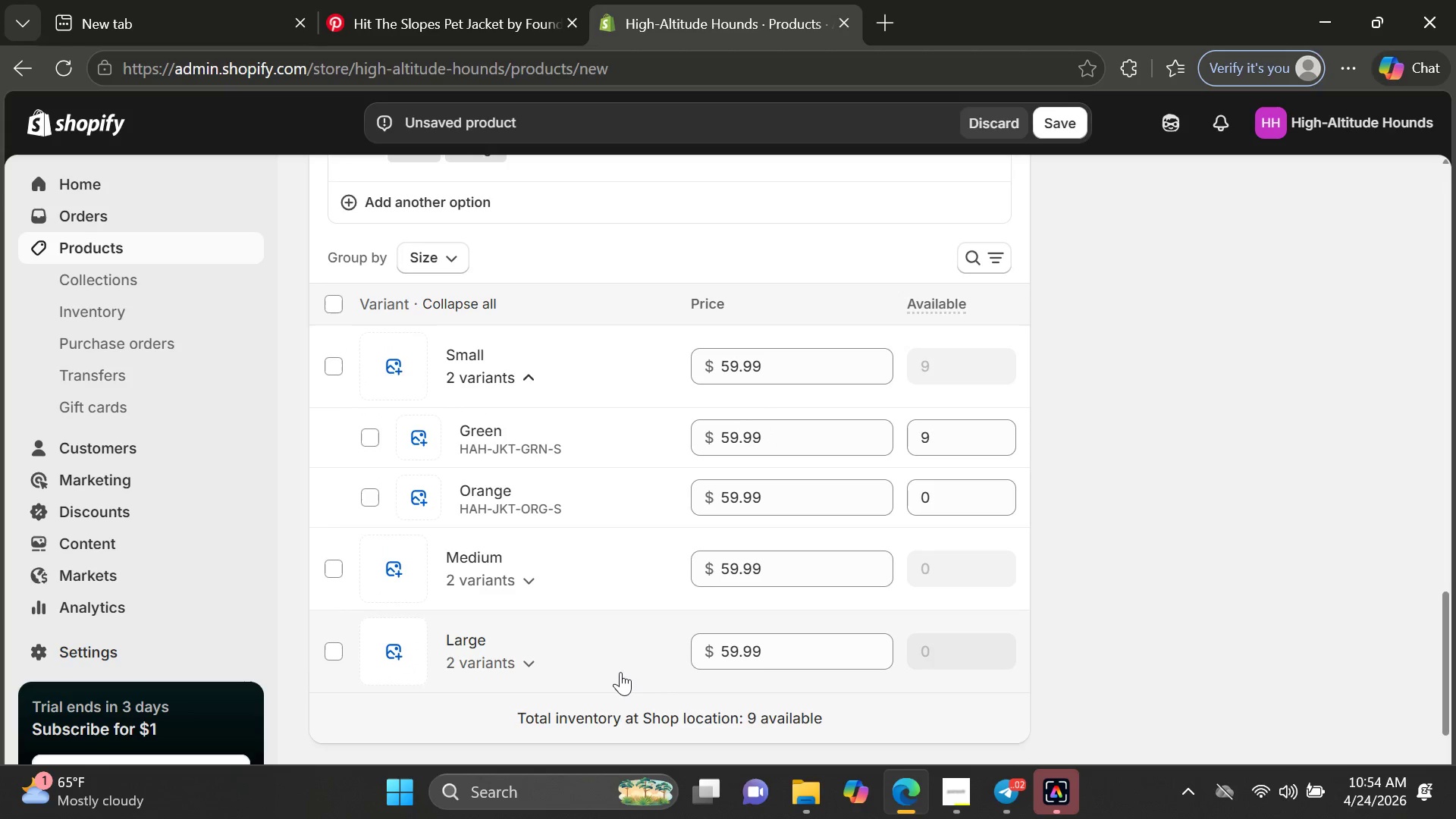 
left_click([576, 657])
 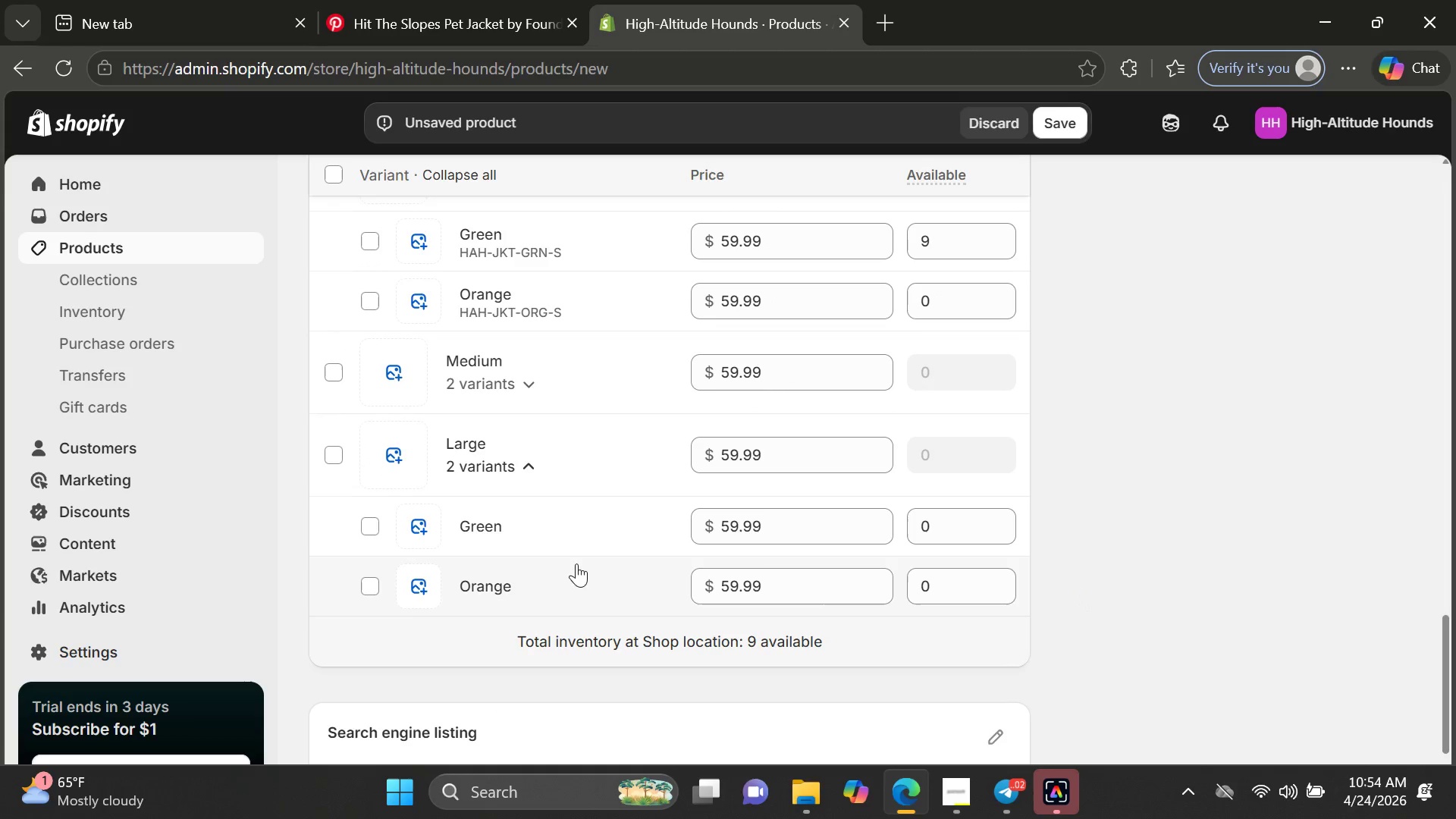 
left_click([532, 532])
 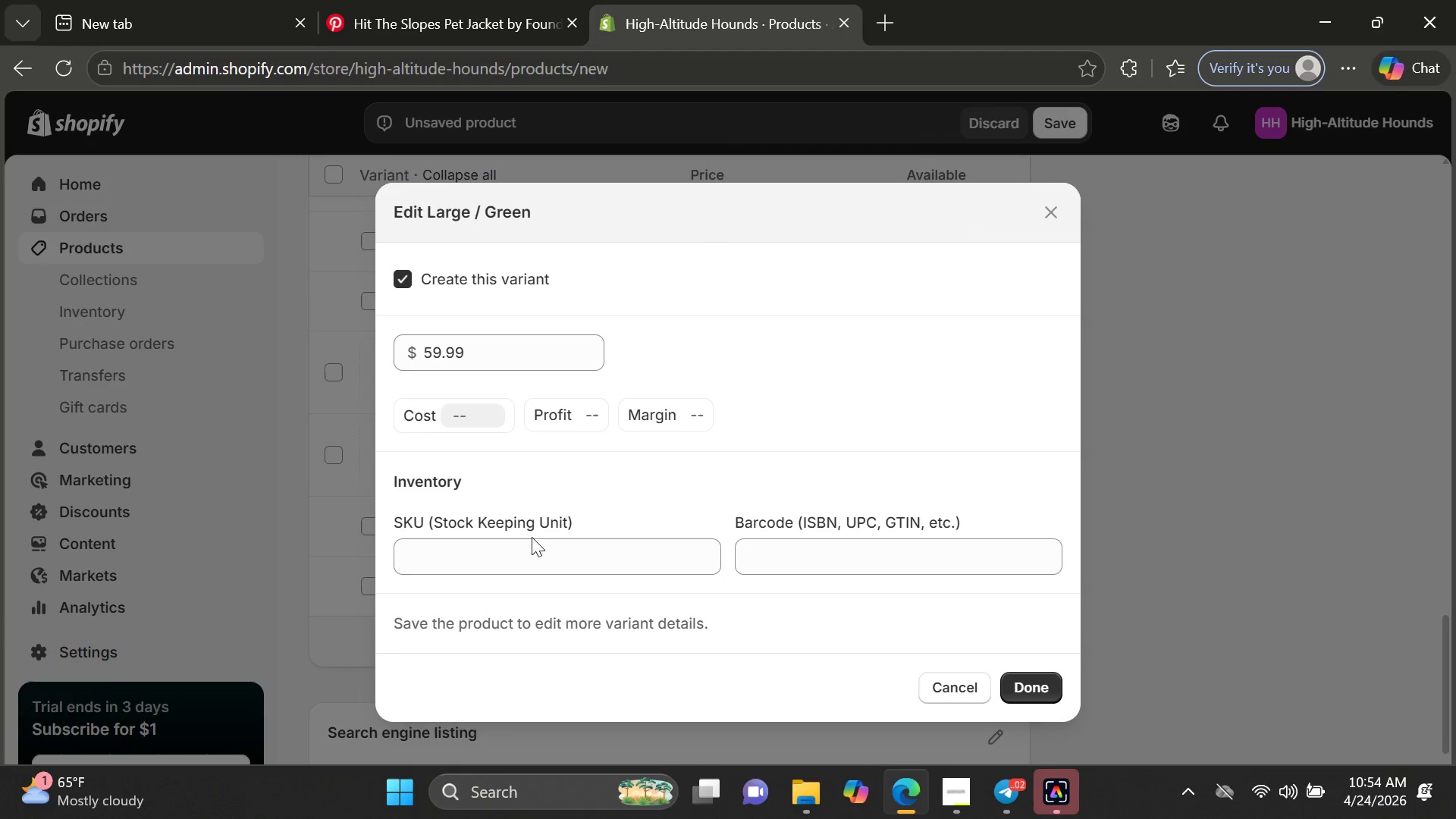 
left_click([496, 553])
 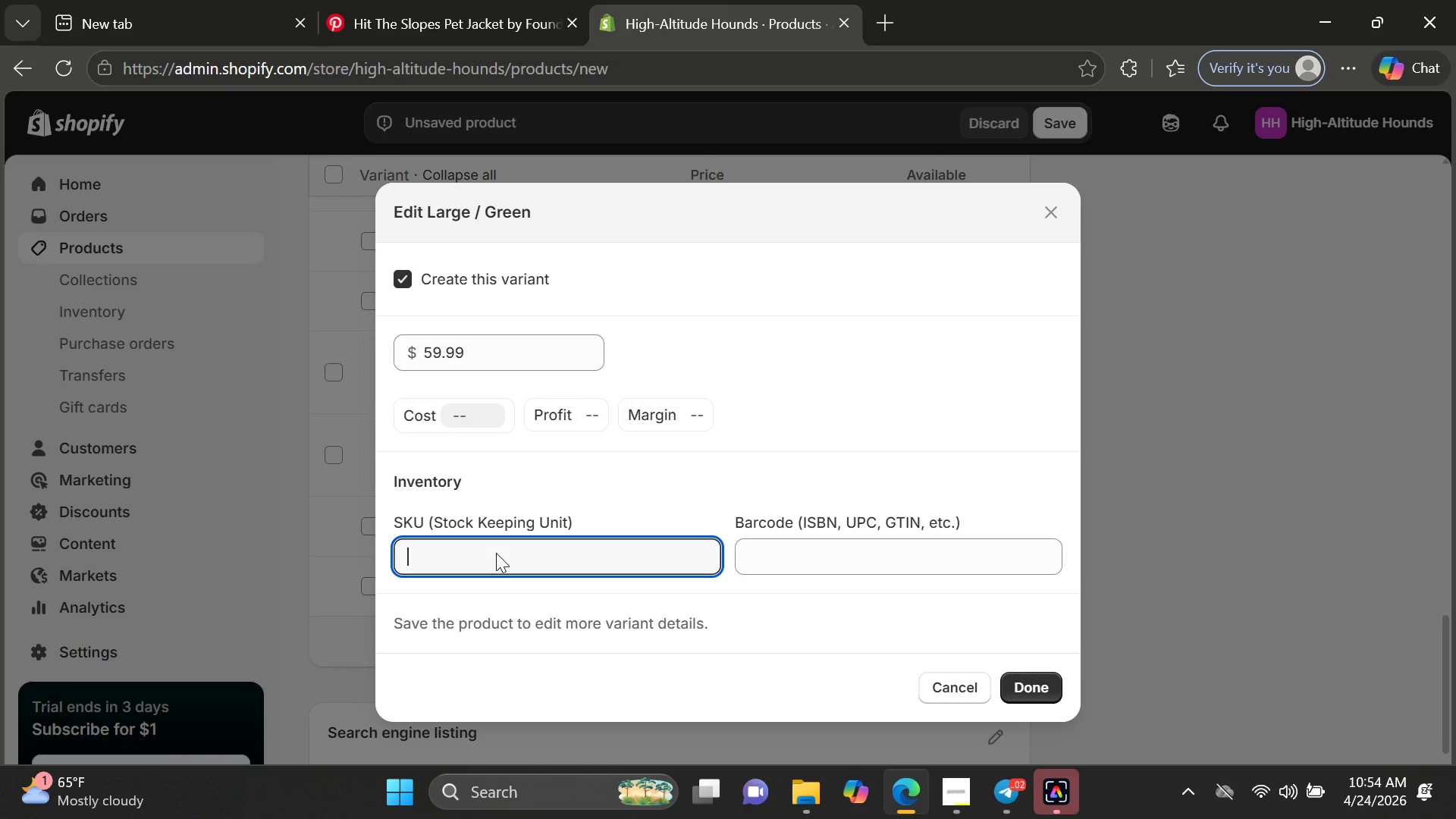 
type(JJA)
key(Backspace)
key(Backspace)
key(Backspace)
type(HAH-JKT-GRN-L)
 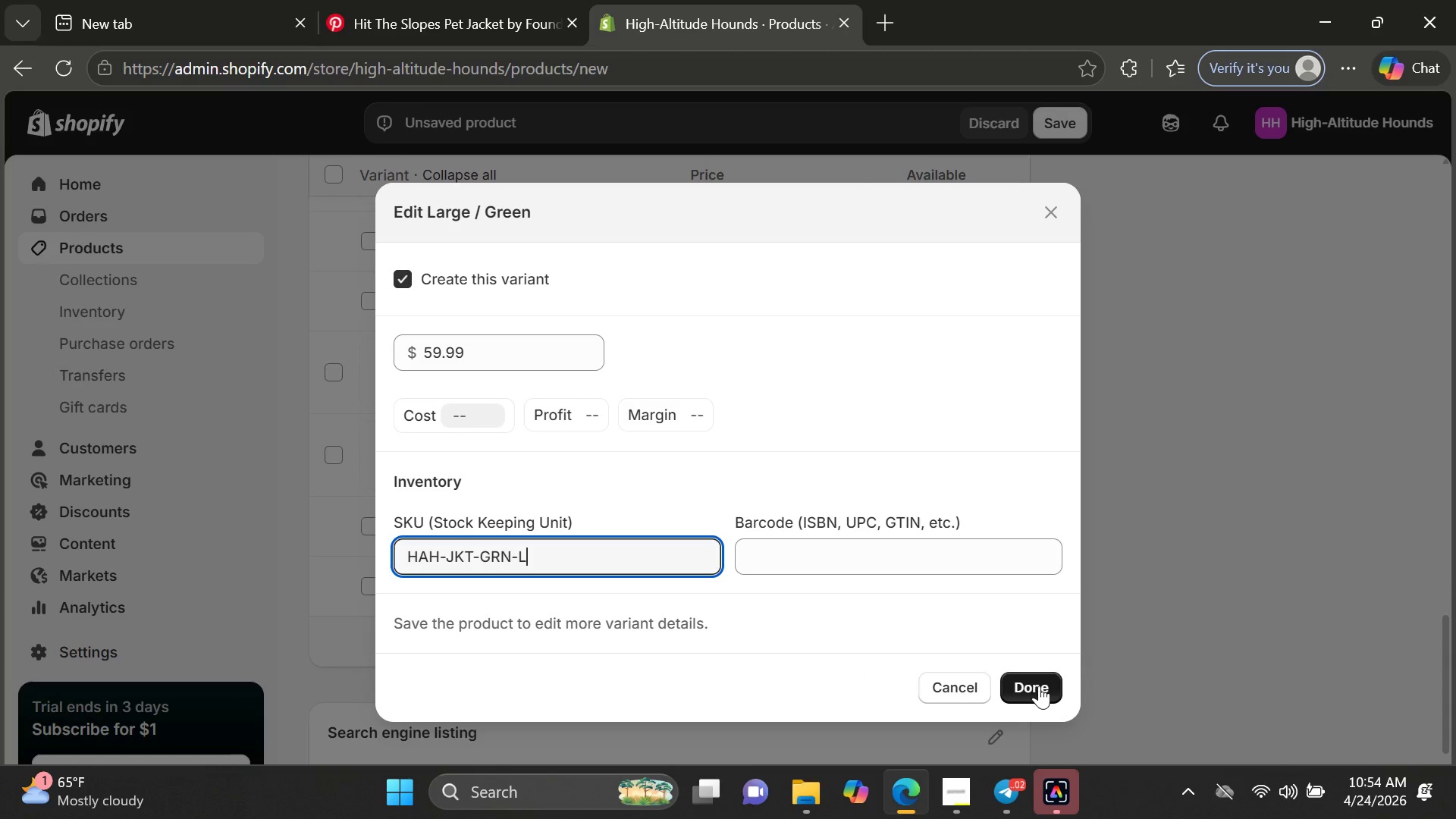 
left_click([1039, 686])
 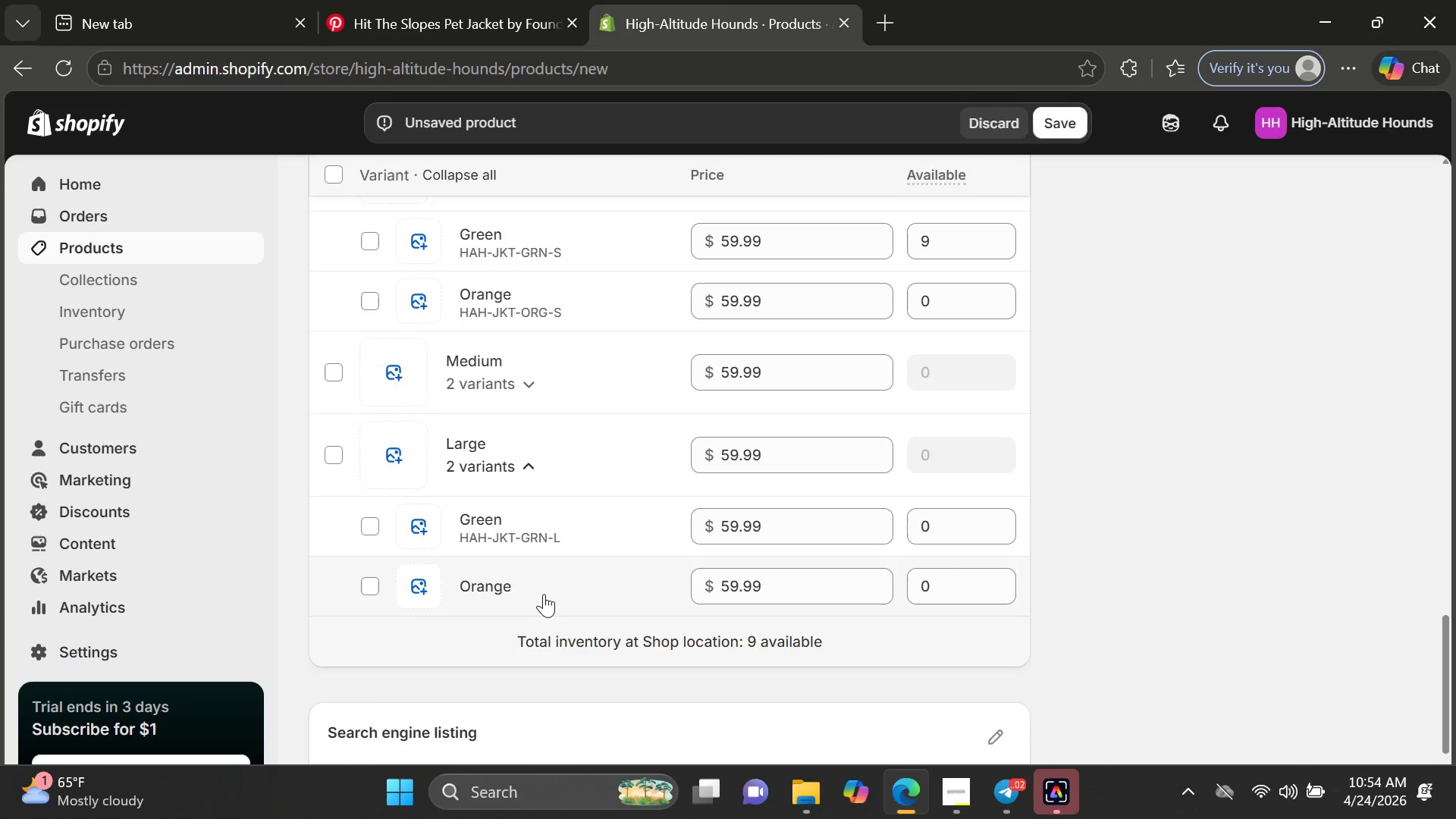 
left_click([529, 594])
 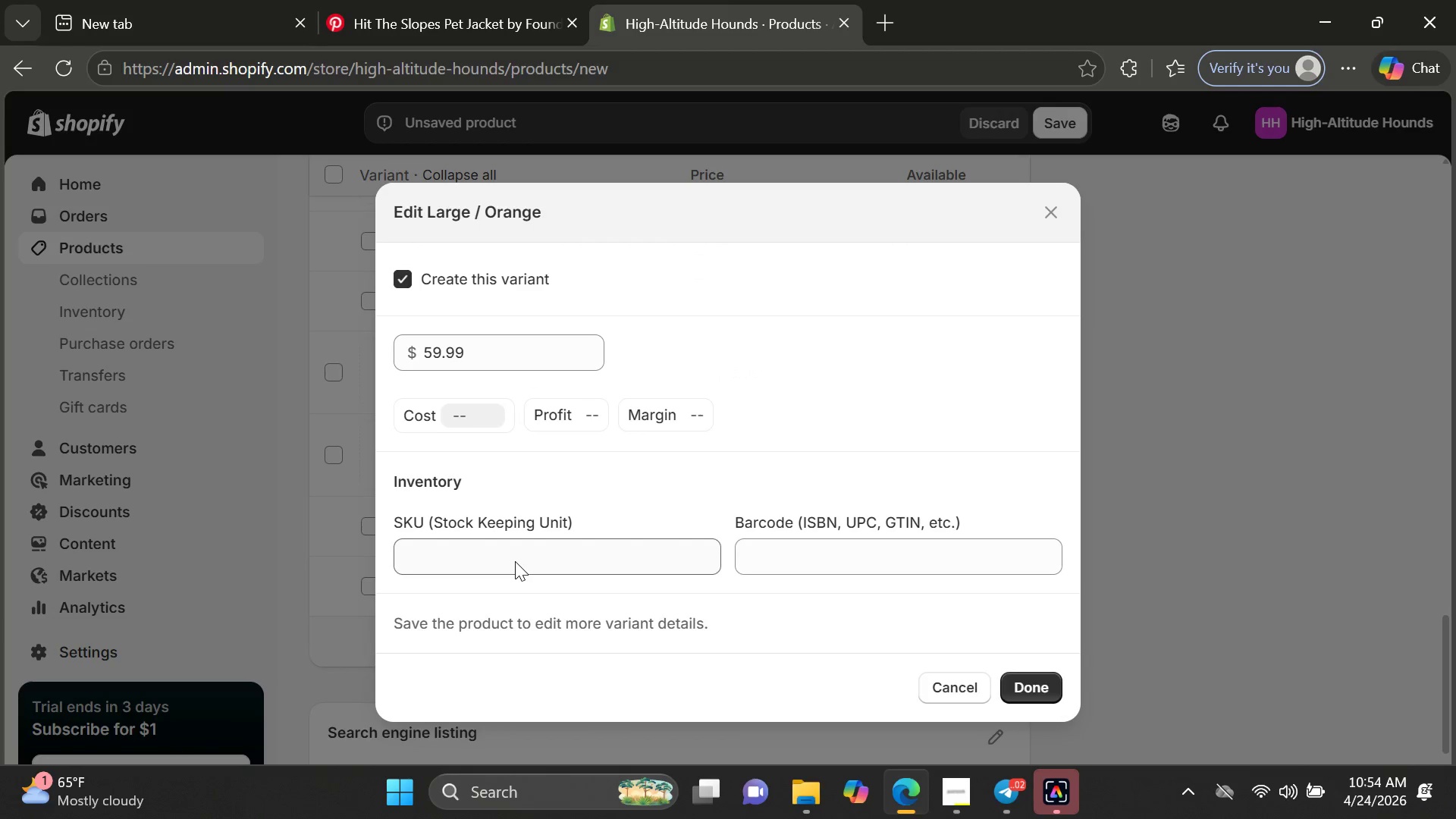 
left_click([515, 560])
 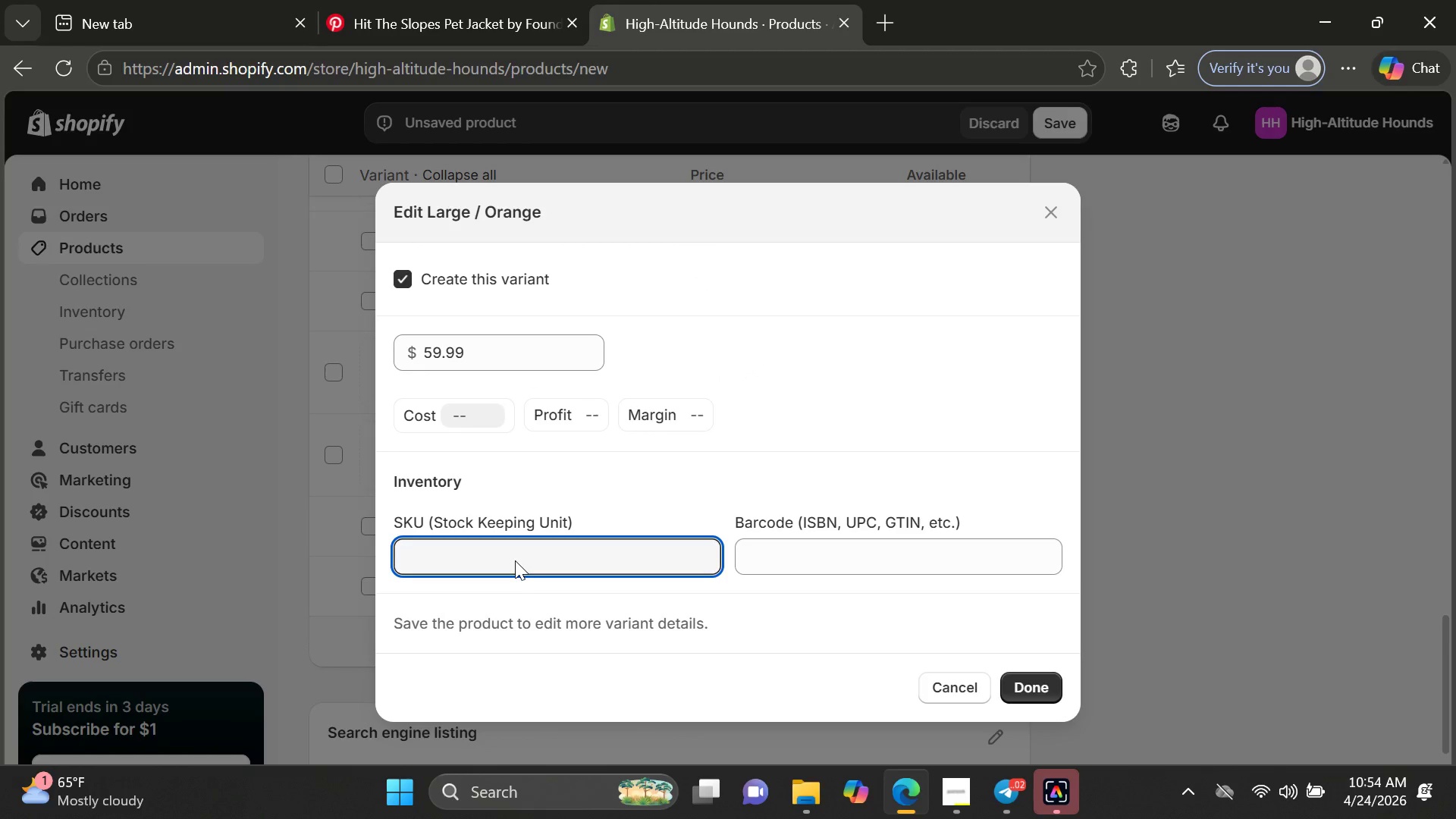 
type(HAH-JKT-)
 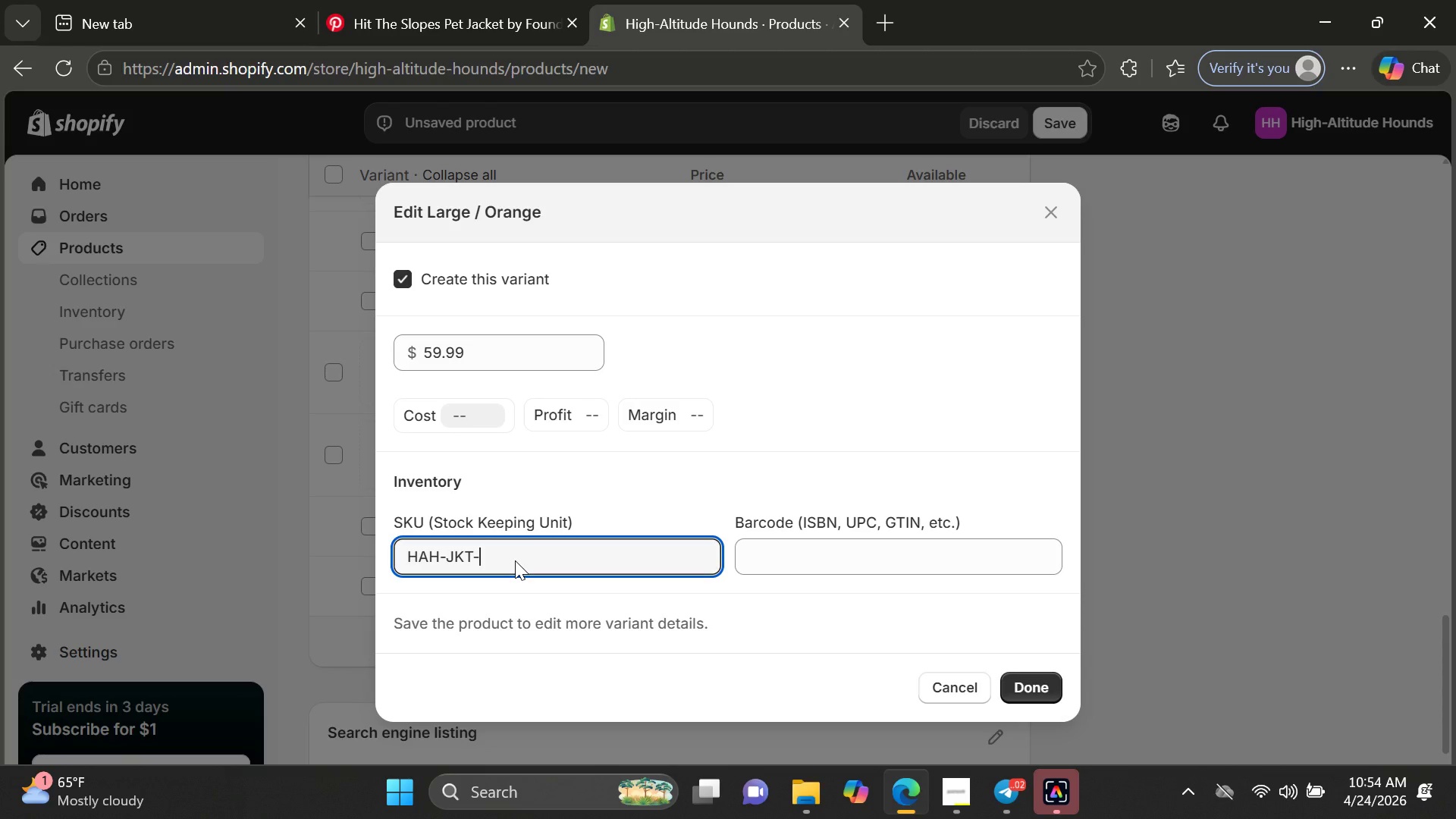 
wait(8.31)
 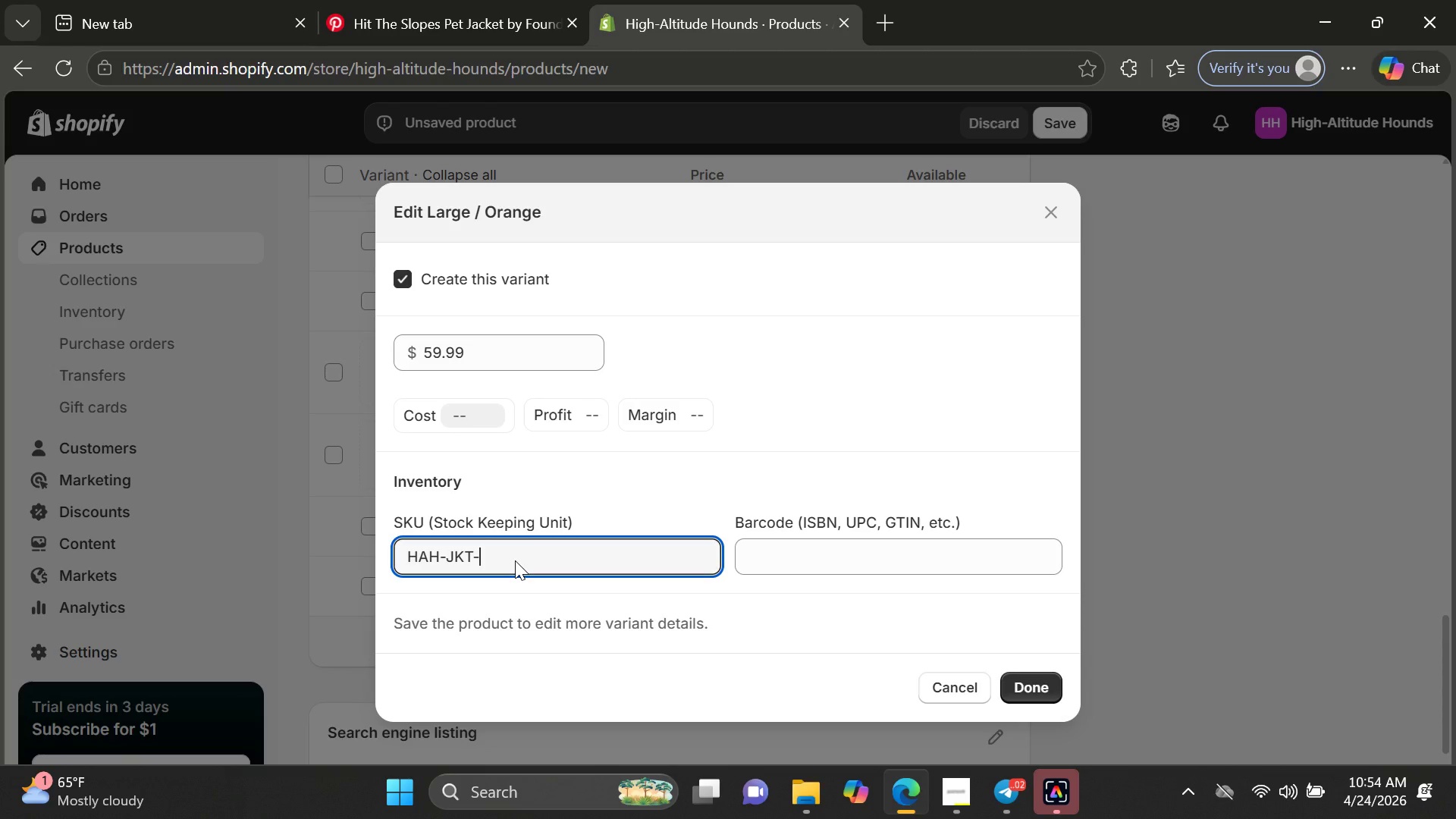 
type(ORG-L)
 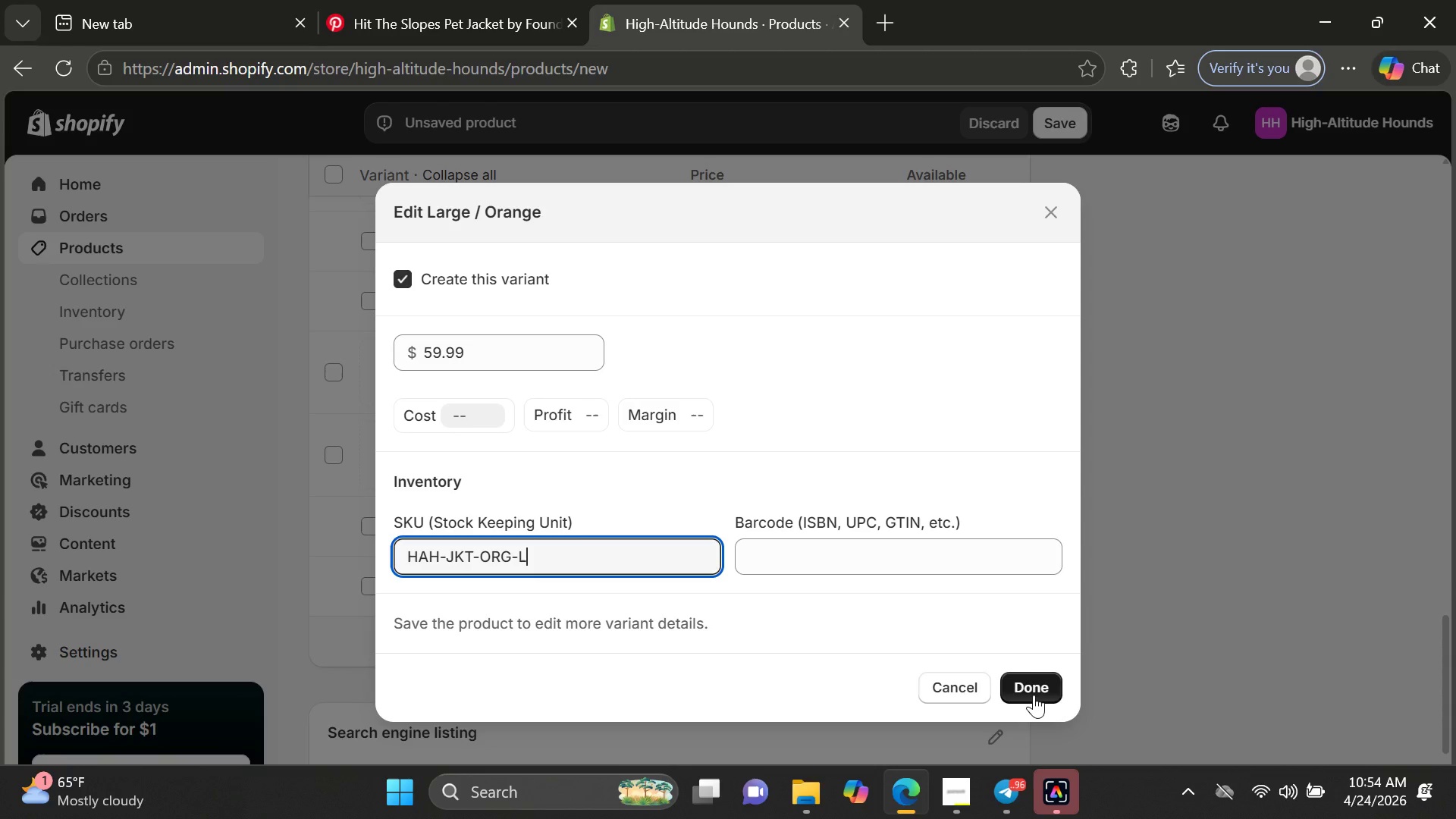 
left_click([1034, 695])
 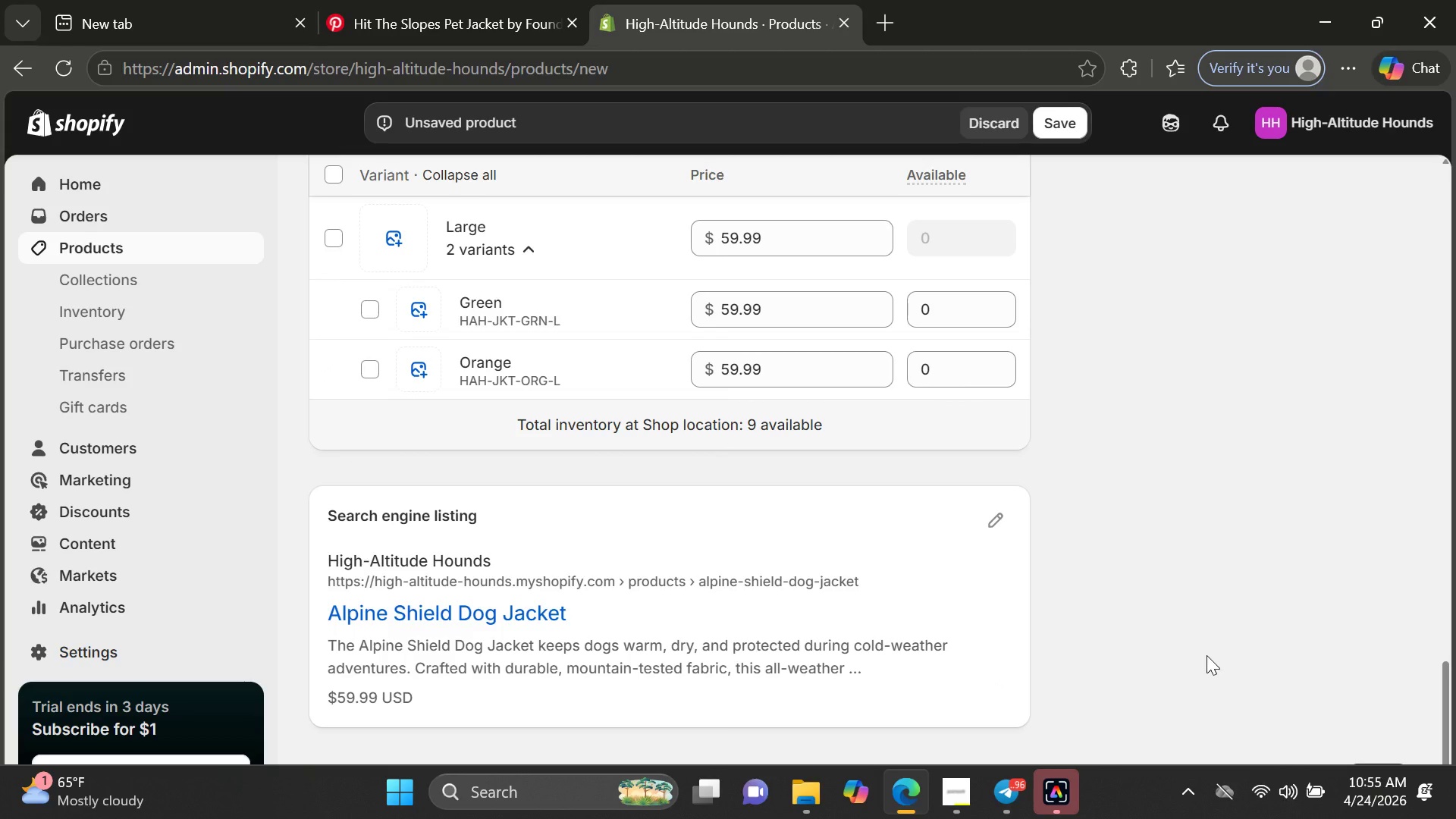 
left_click([999, 525])
 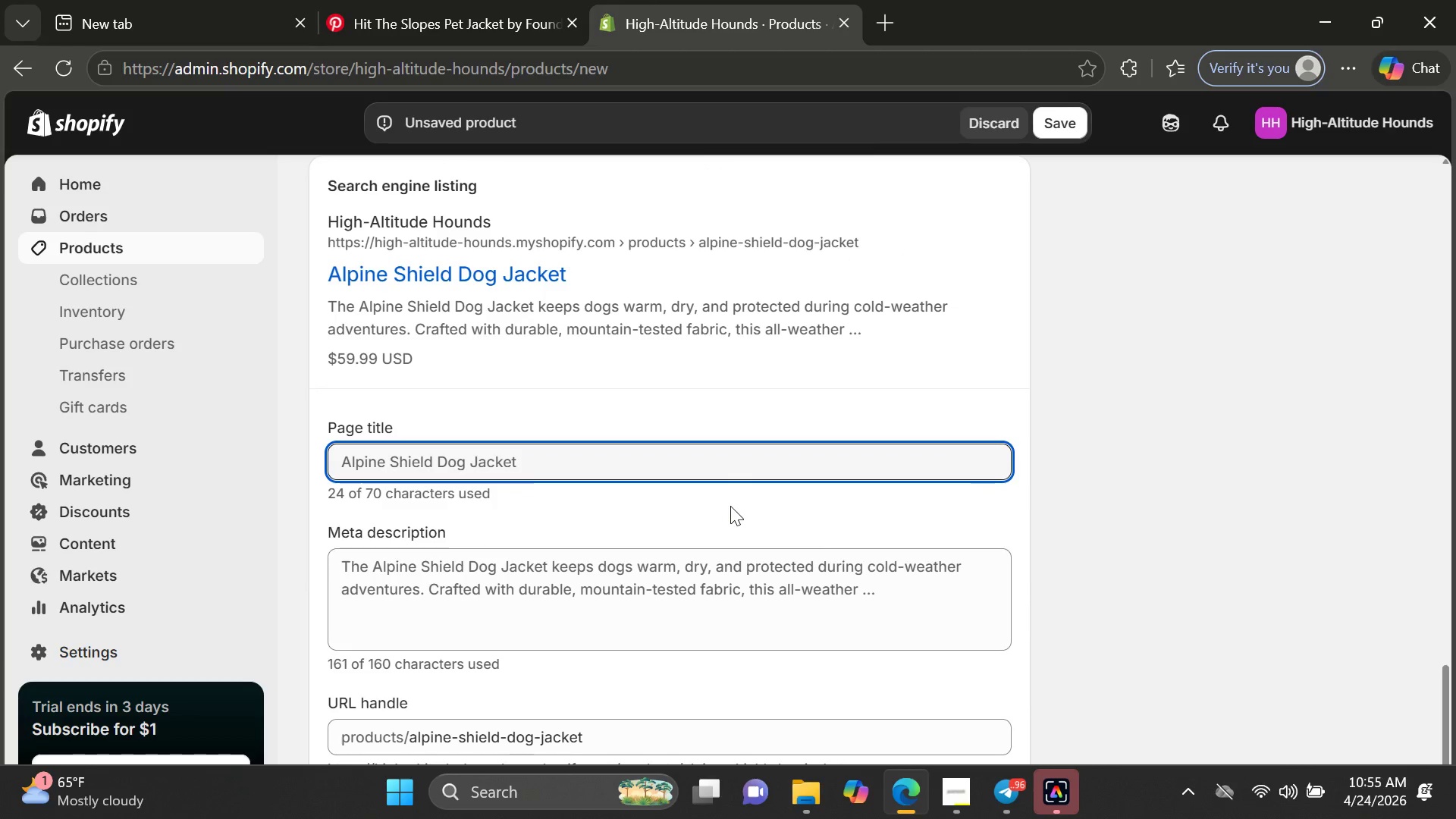 
wait(6.08)
 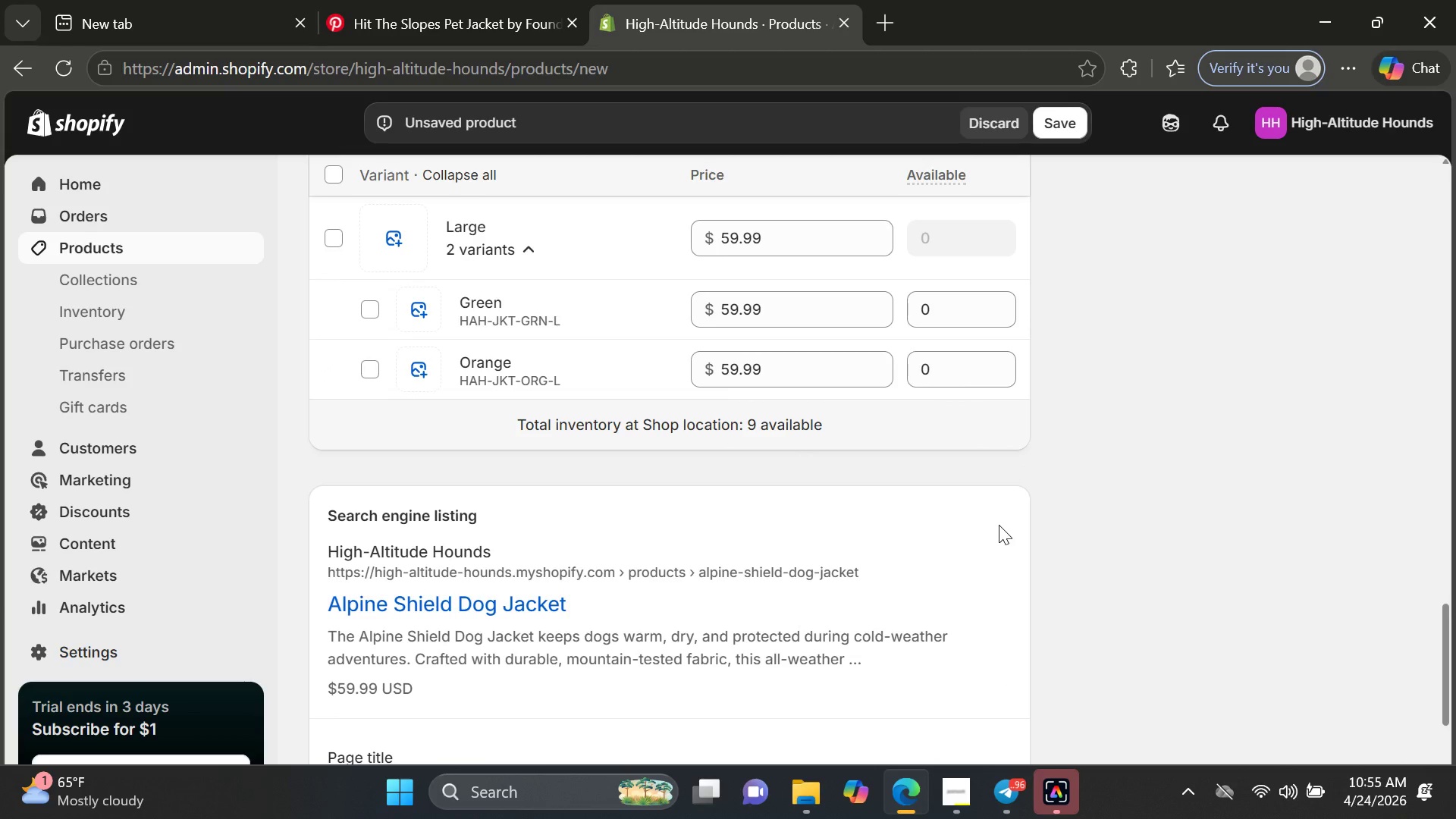 
left_click([534, 469])
 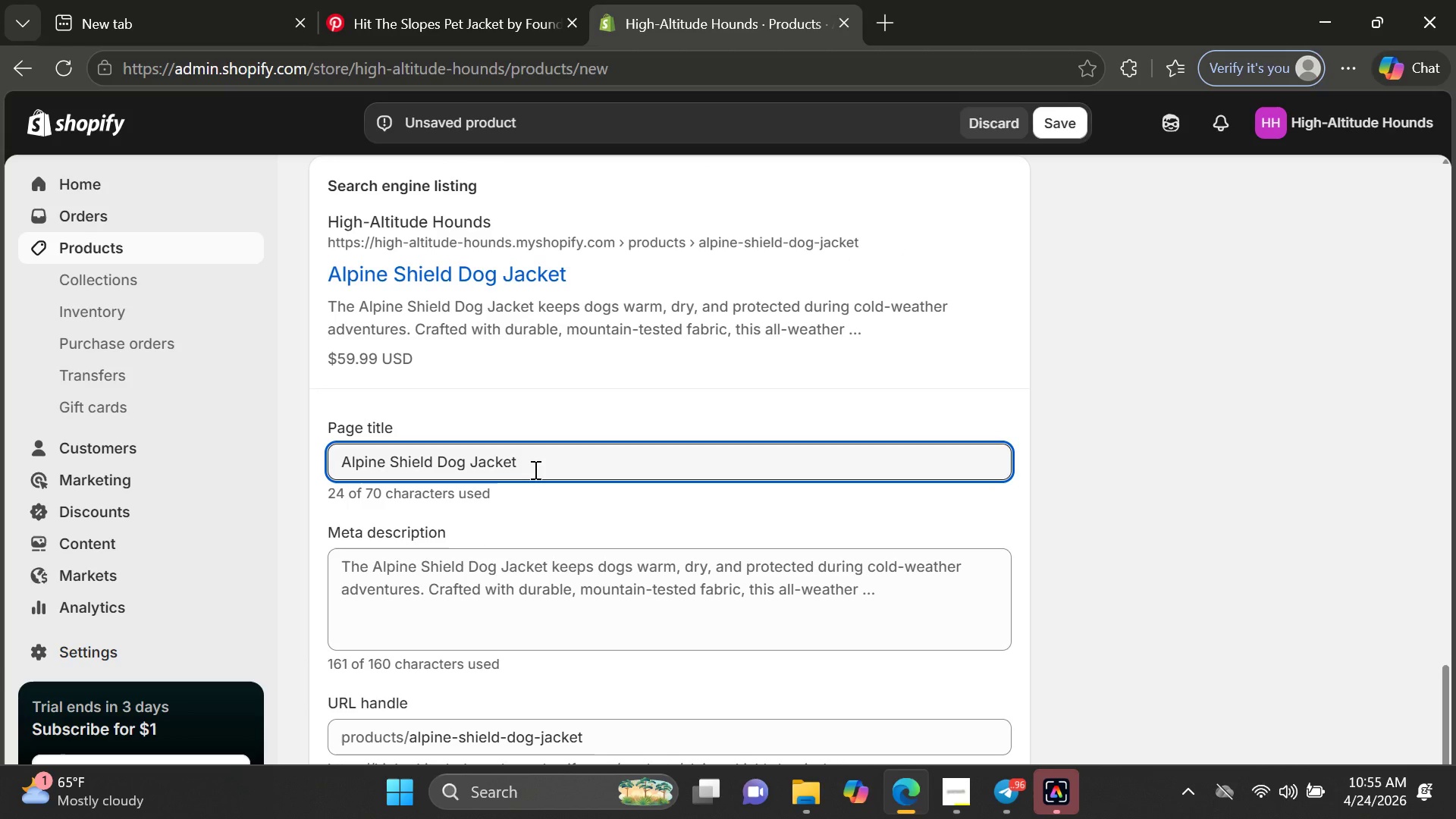 
key(Space)
 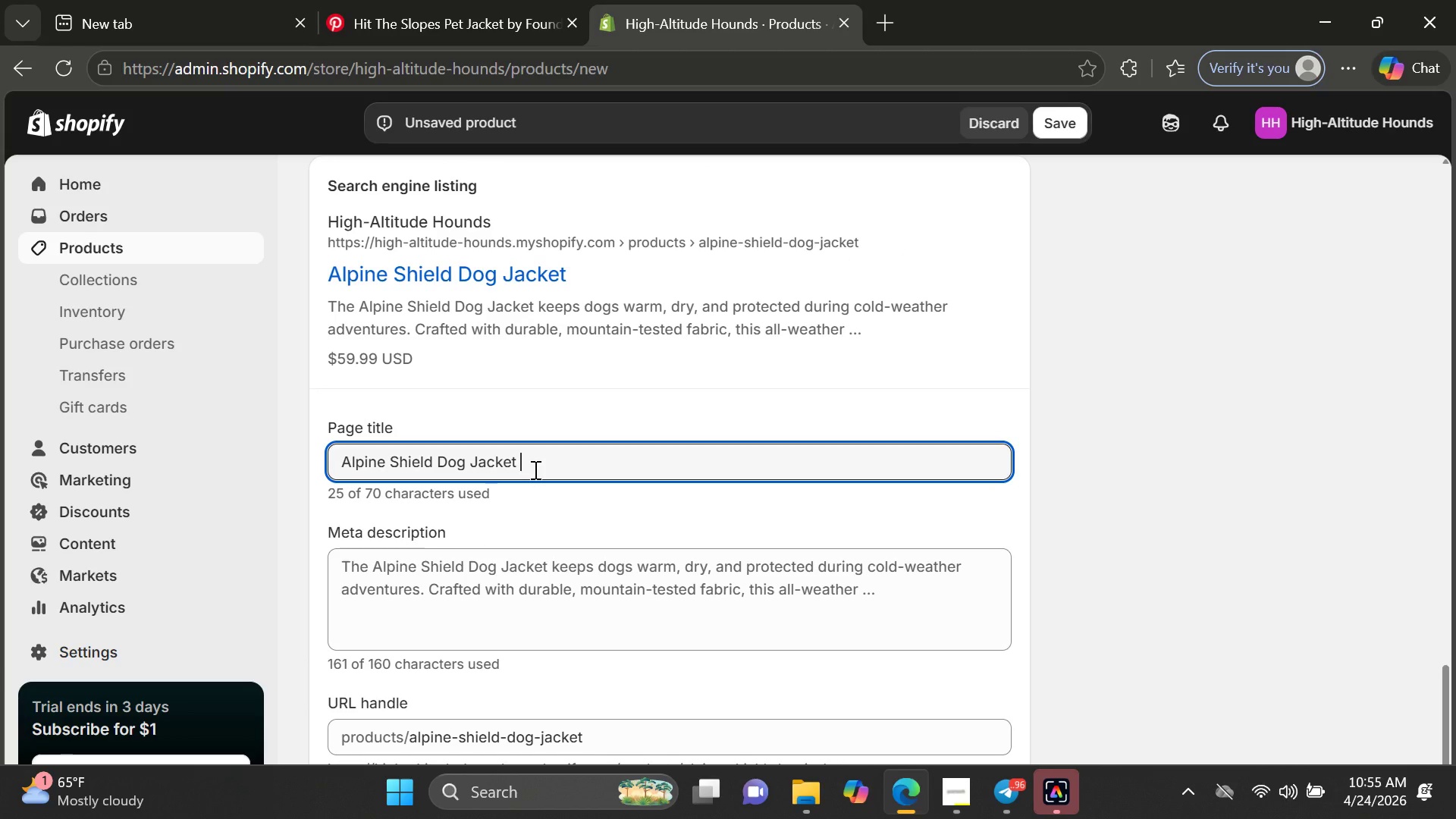 
key(Shift+Backslash)
 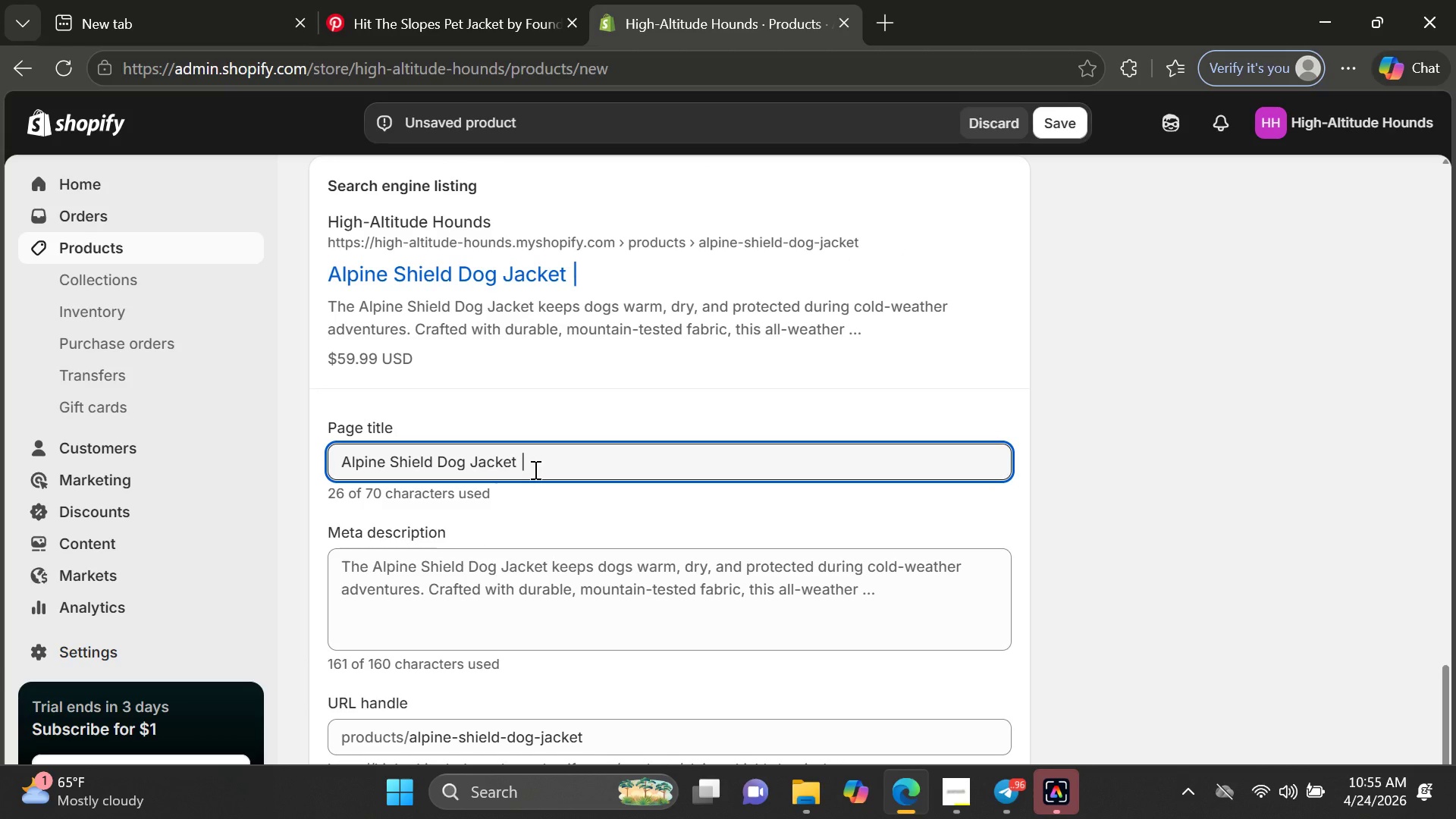 
wait(6.83)
 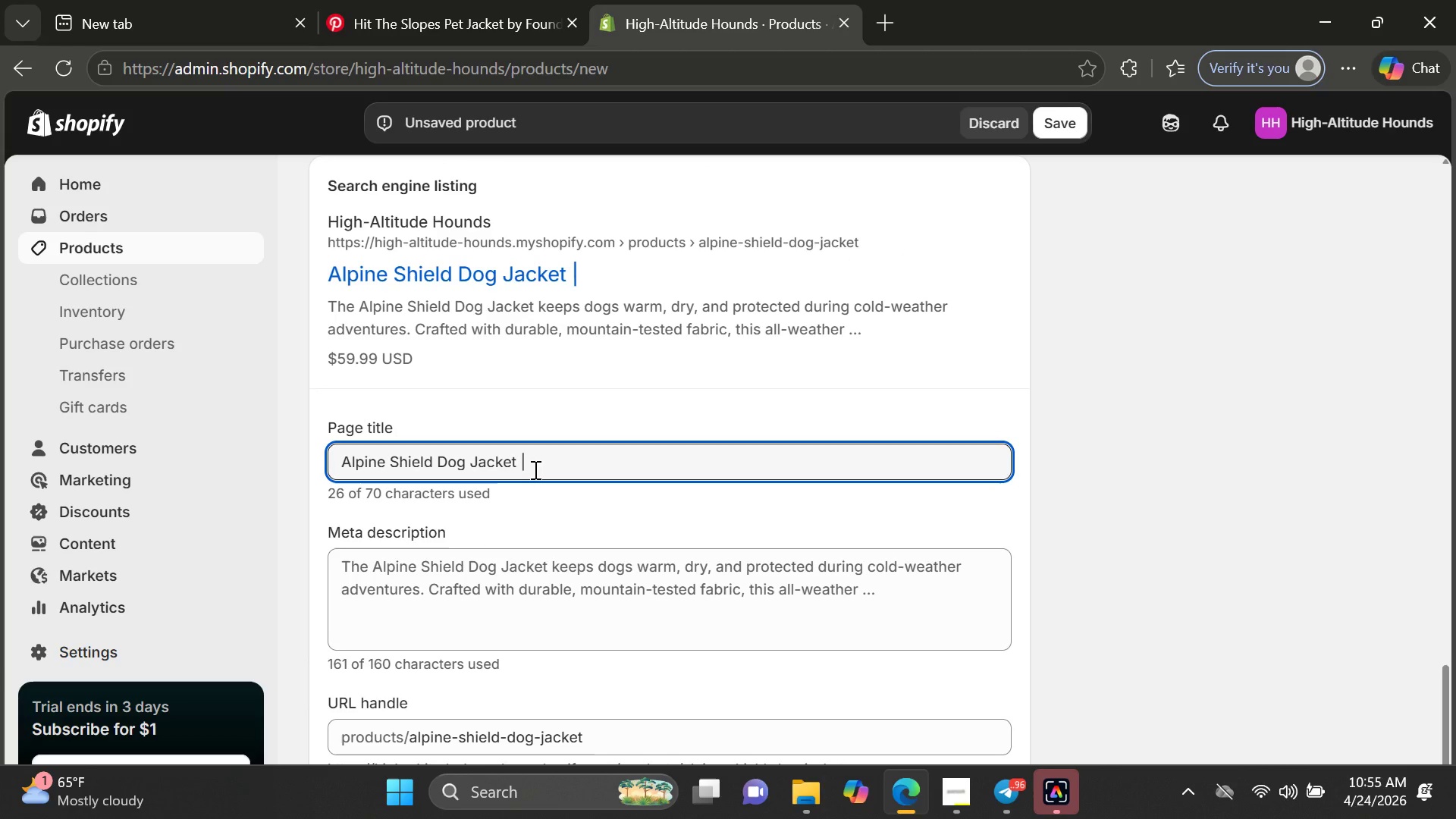 
type(W)
key(Backspace)
type( Warm Waterproof All-)
 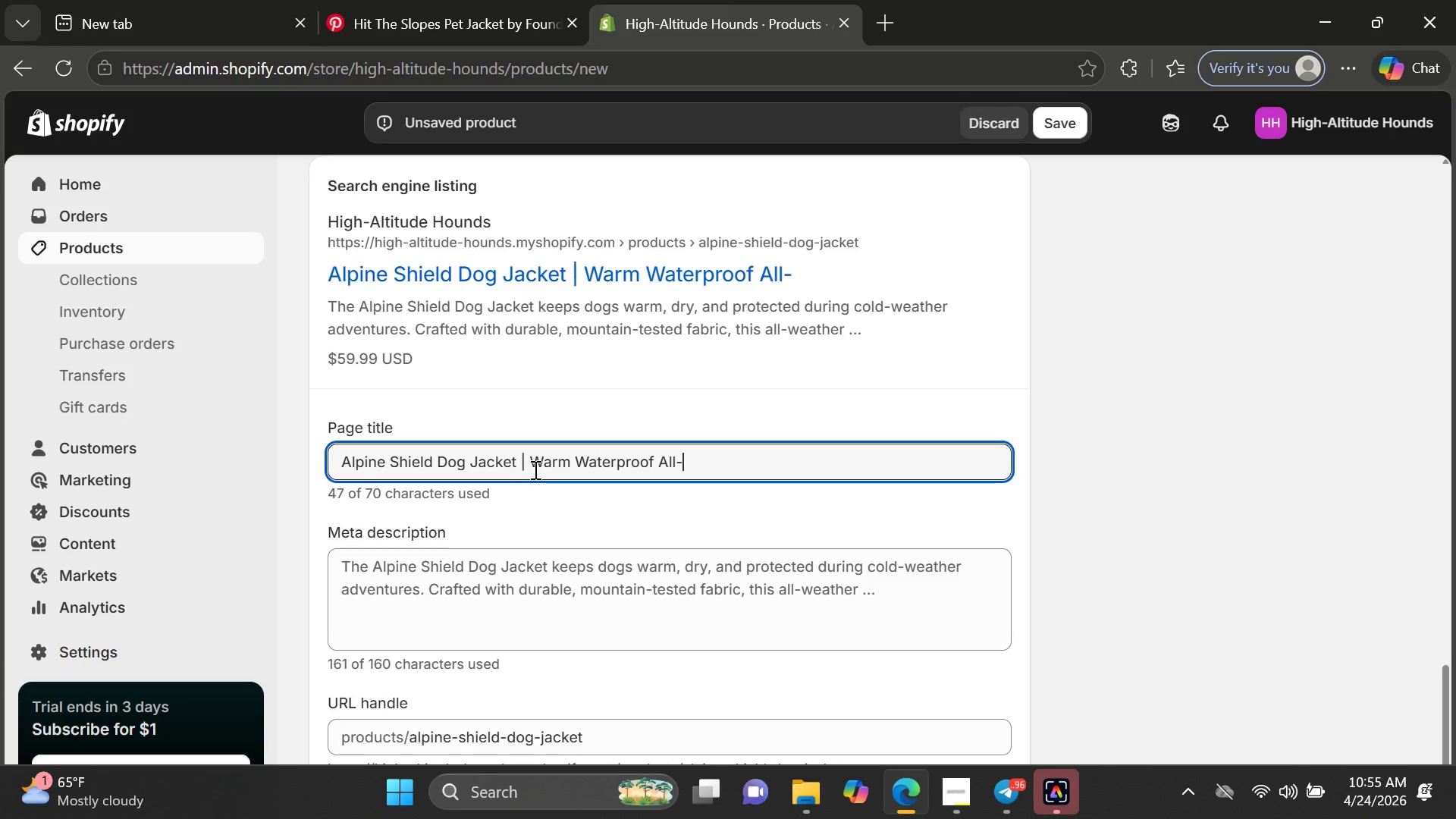 
key(Space)
 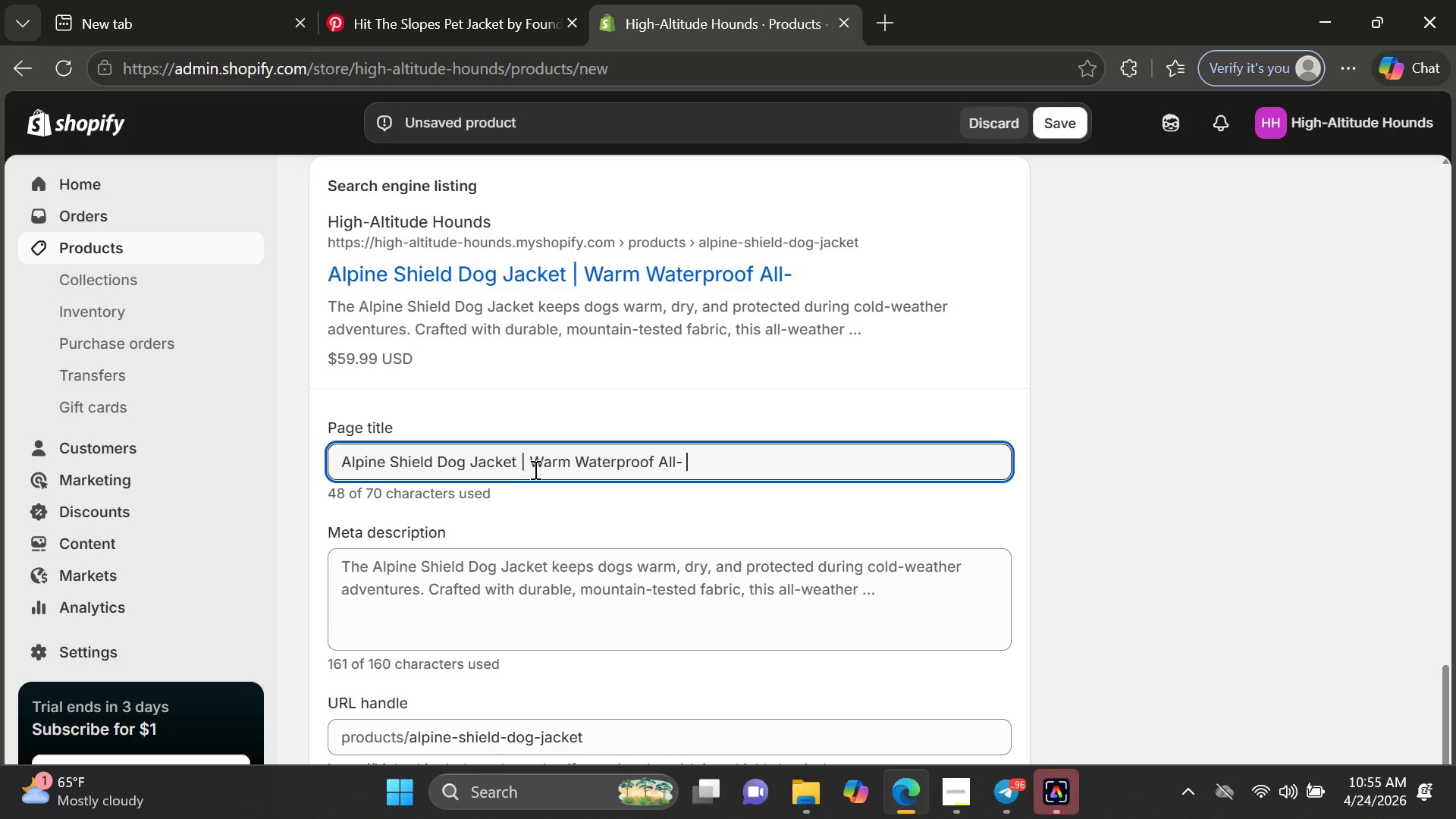 
key(CapsLock)
 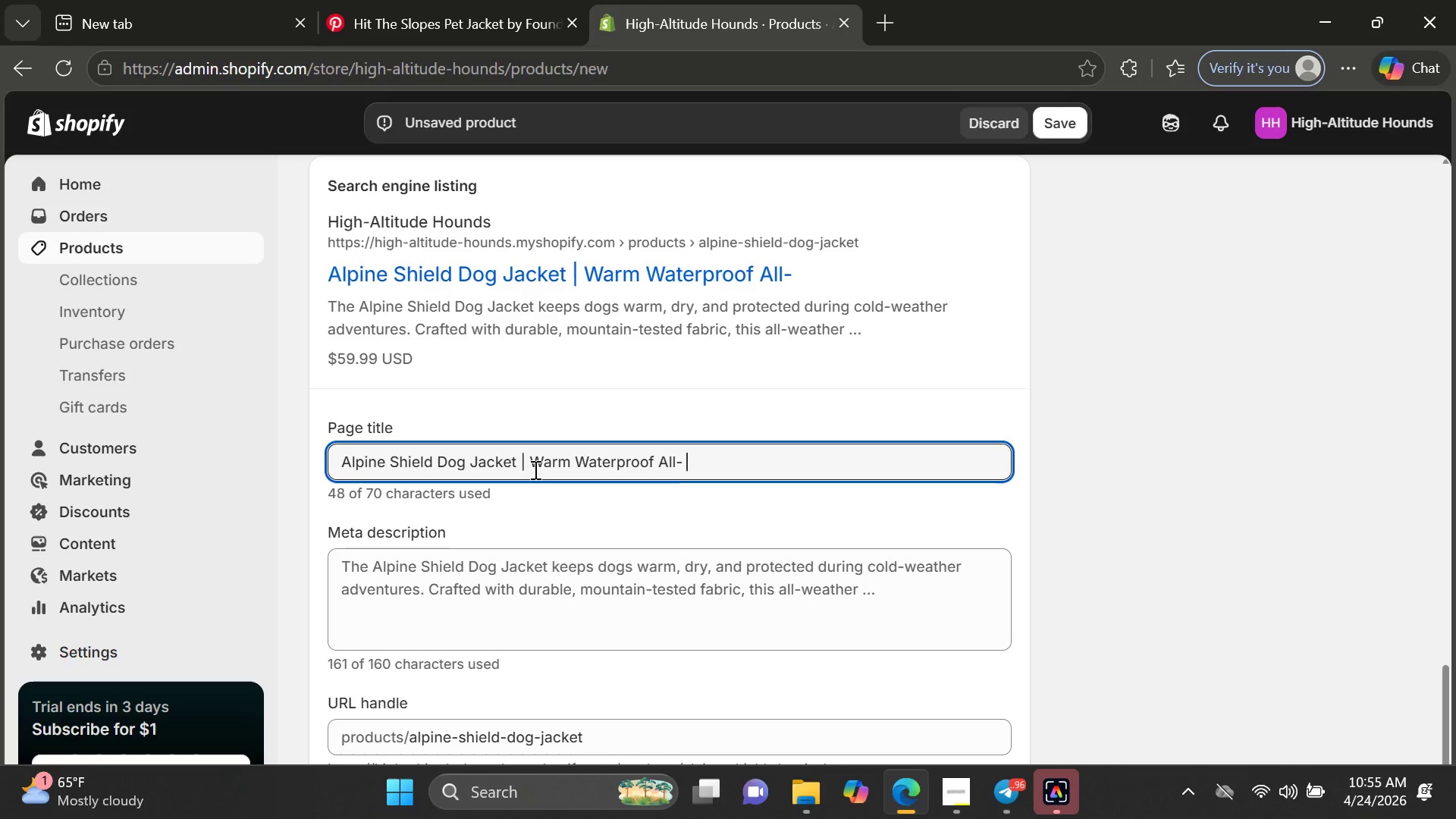 
key(Backspace)
 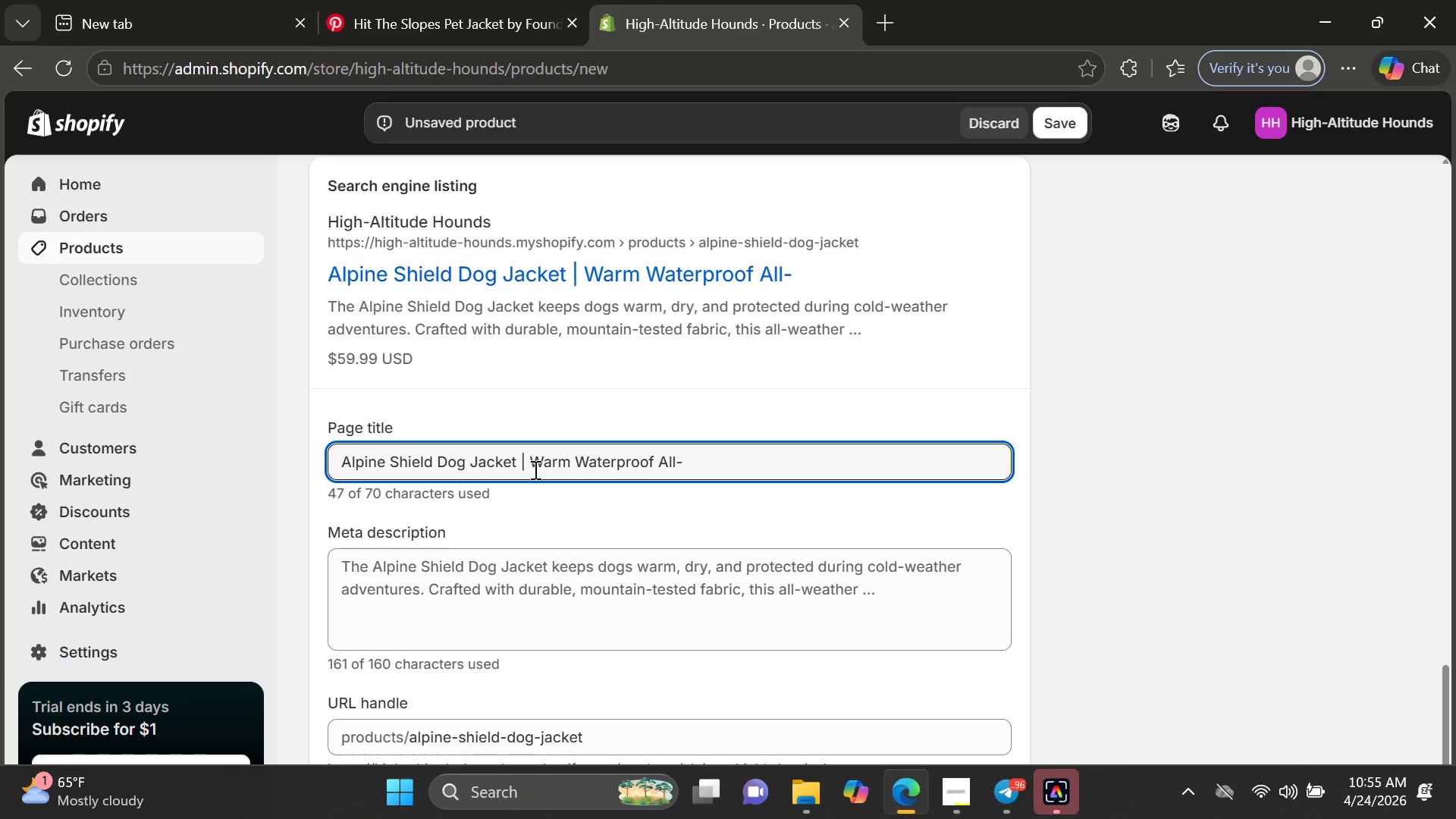 
key(W)
 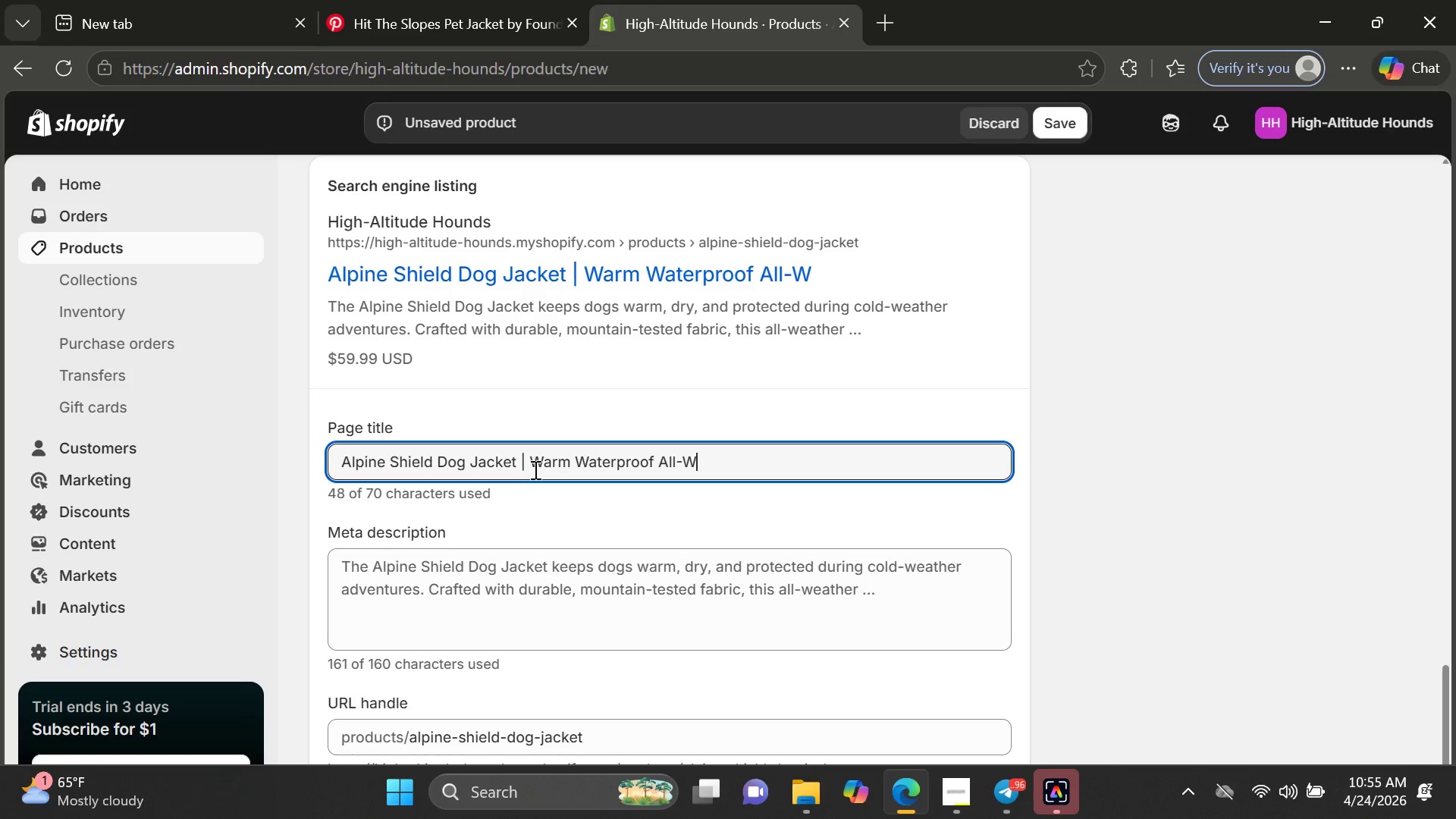 
key(CapsLock)
 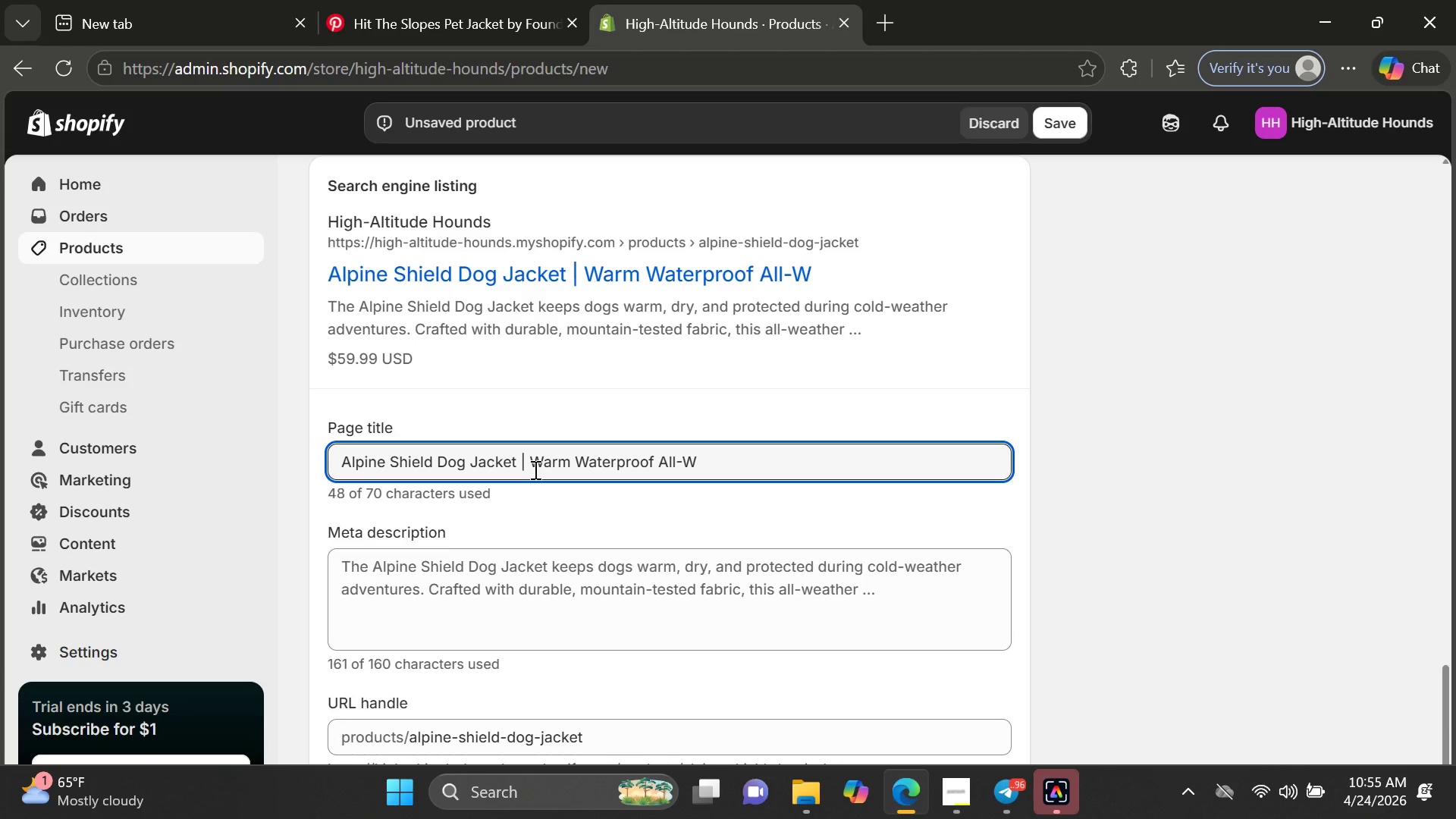 
type(eather)
 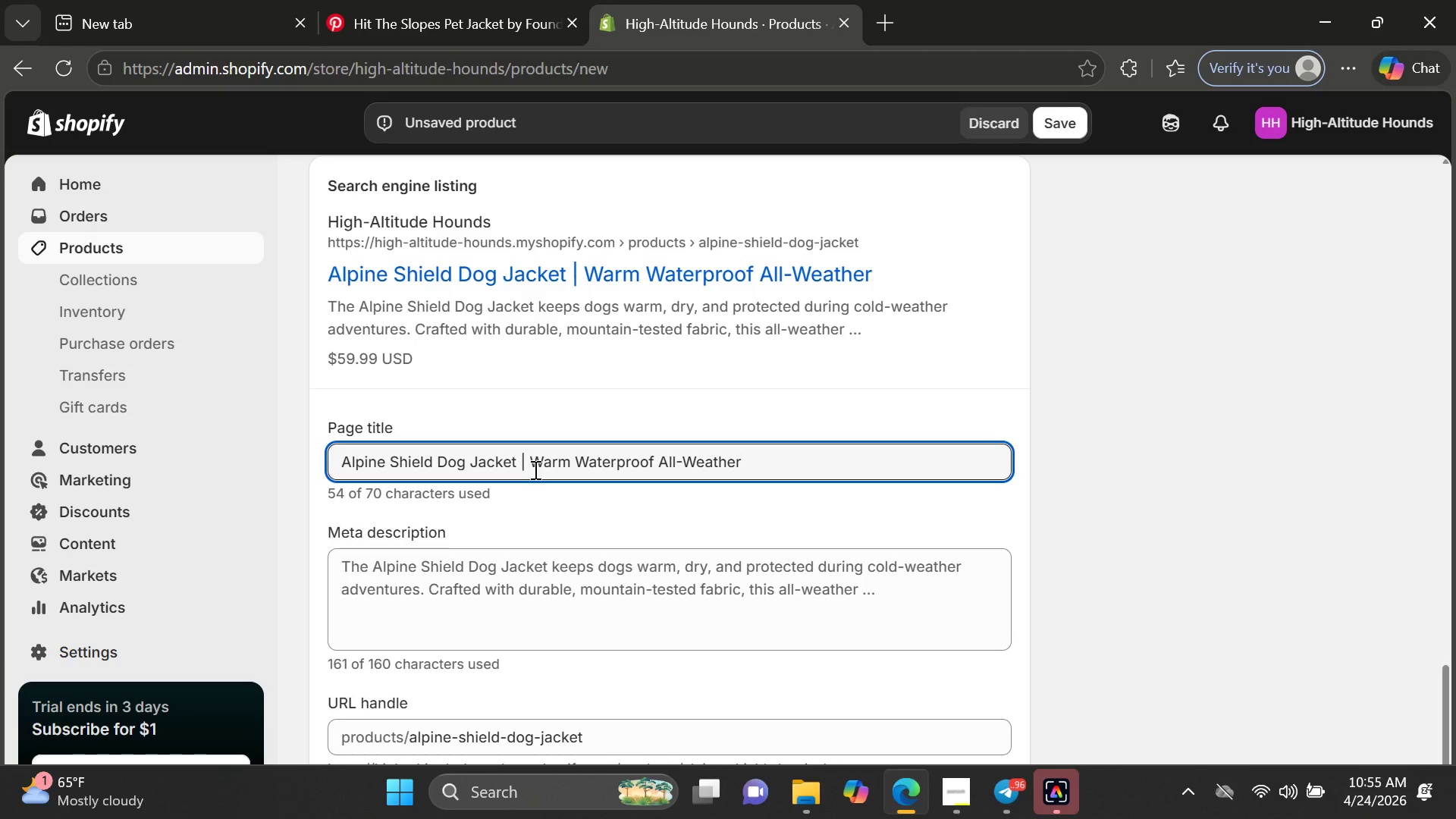 
wait(5.27)
 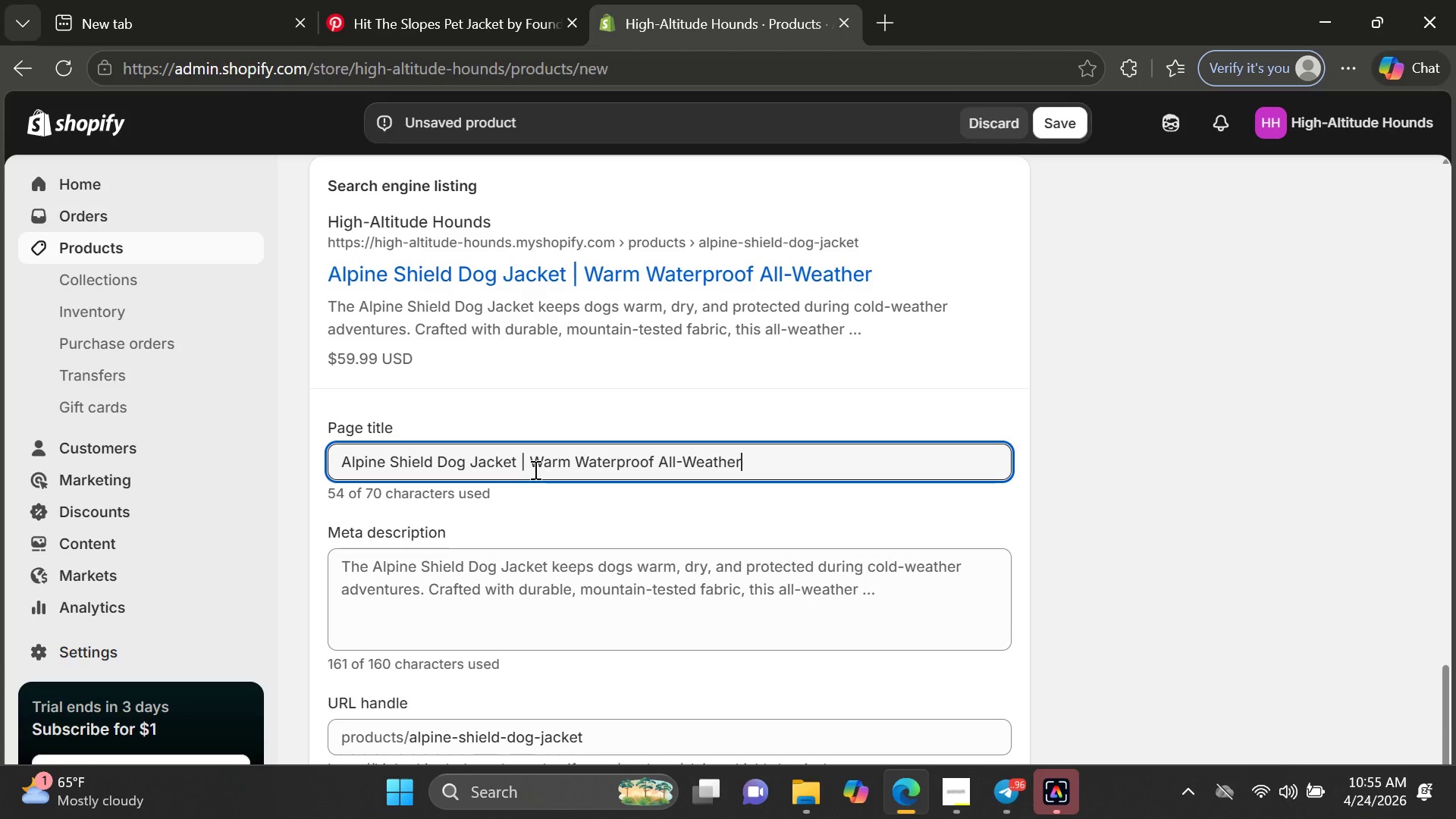 
type( Protection)
 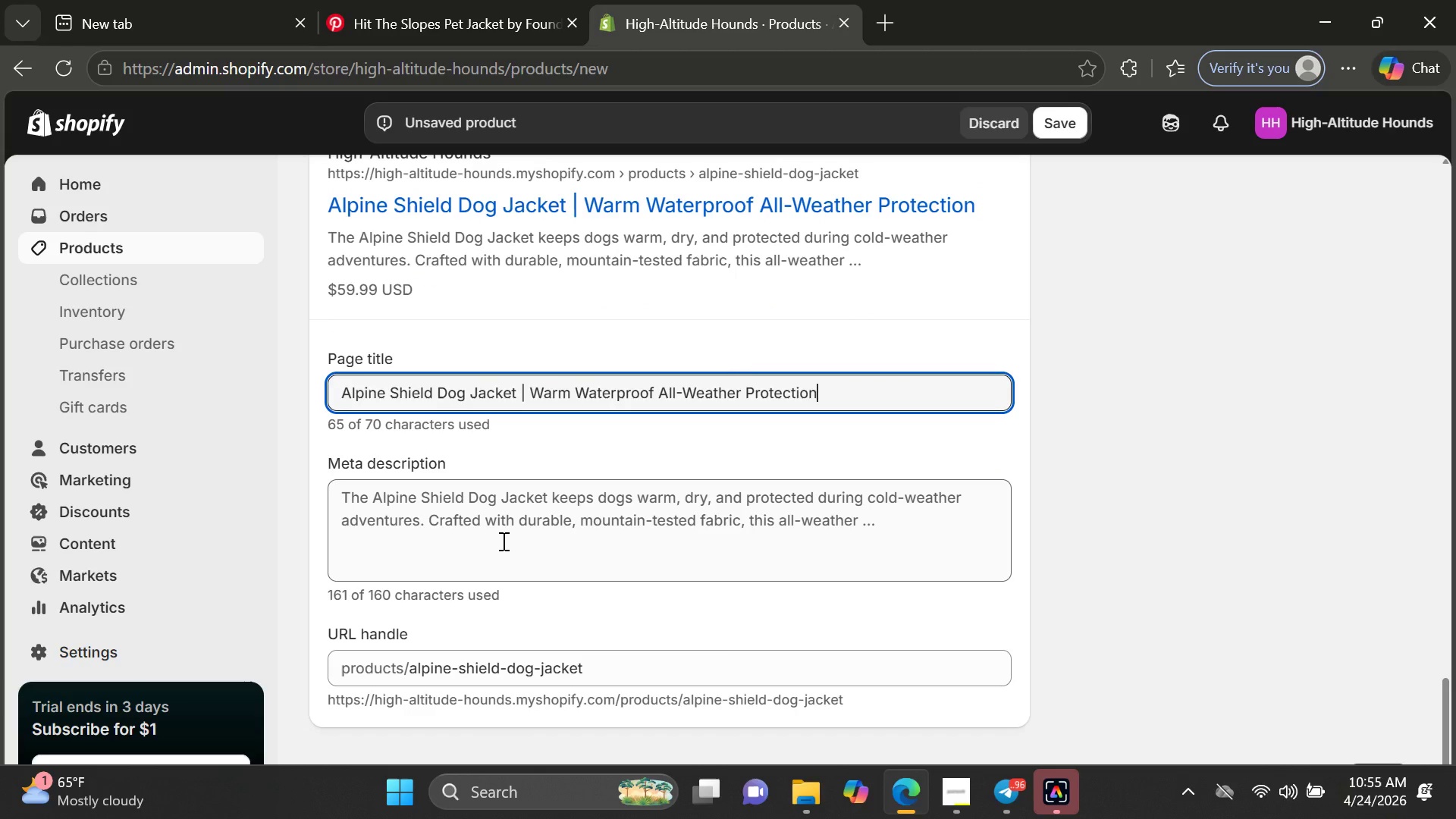 
left_click([502, 541])
 